 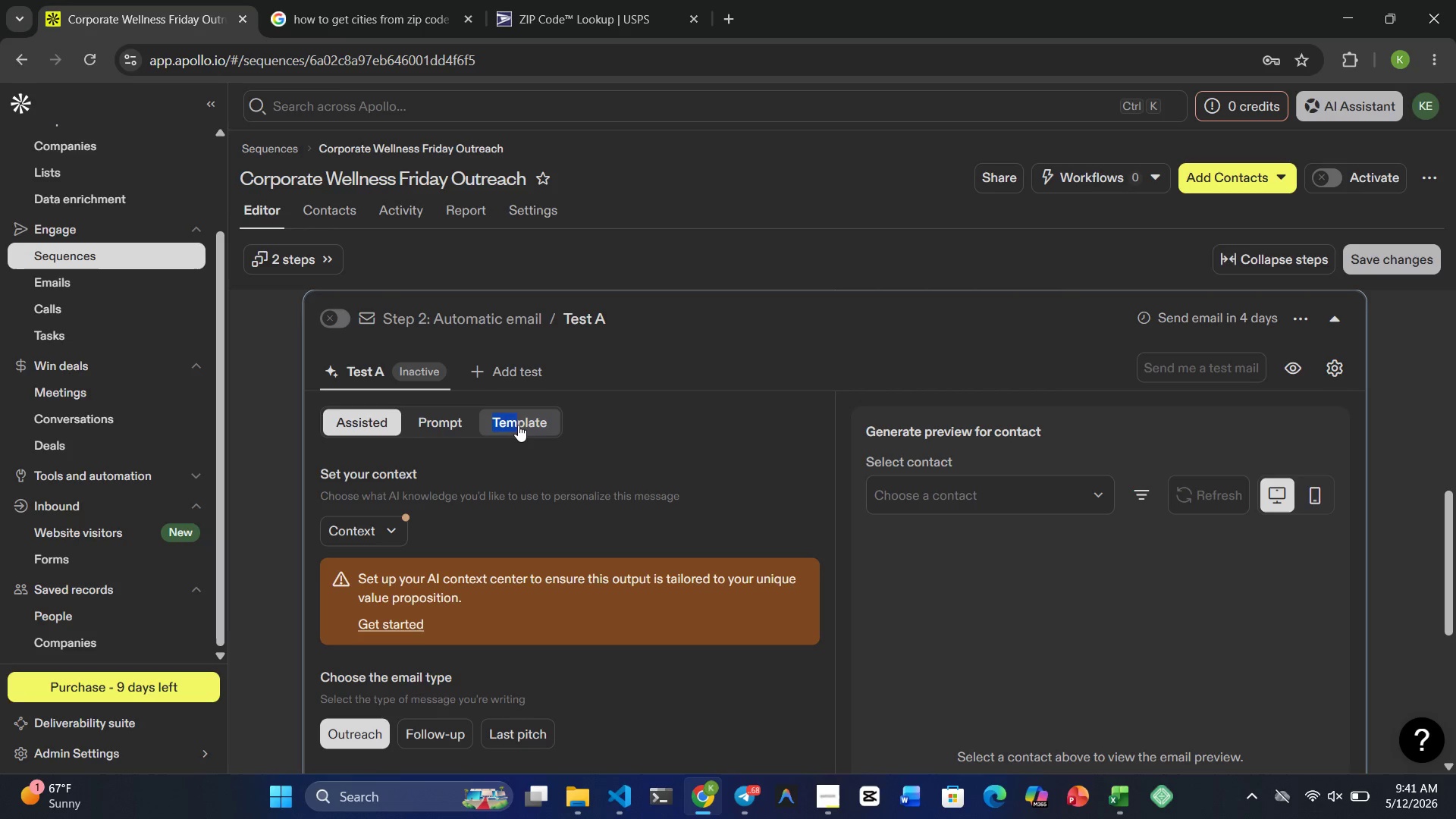 
left_click([518, 425])
 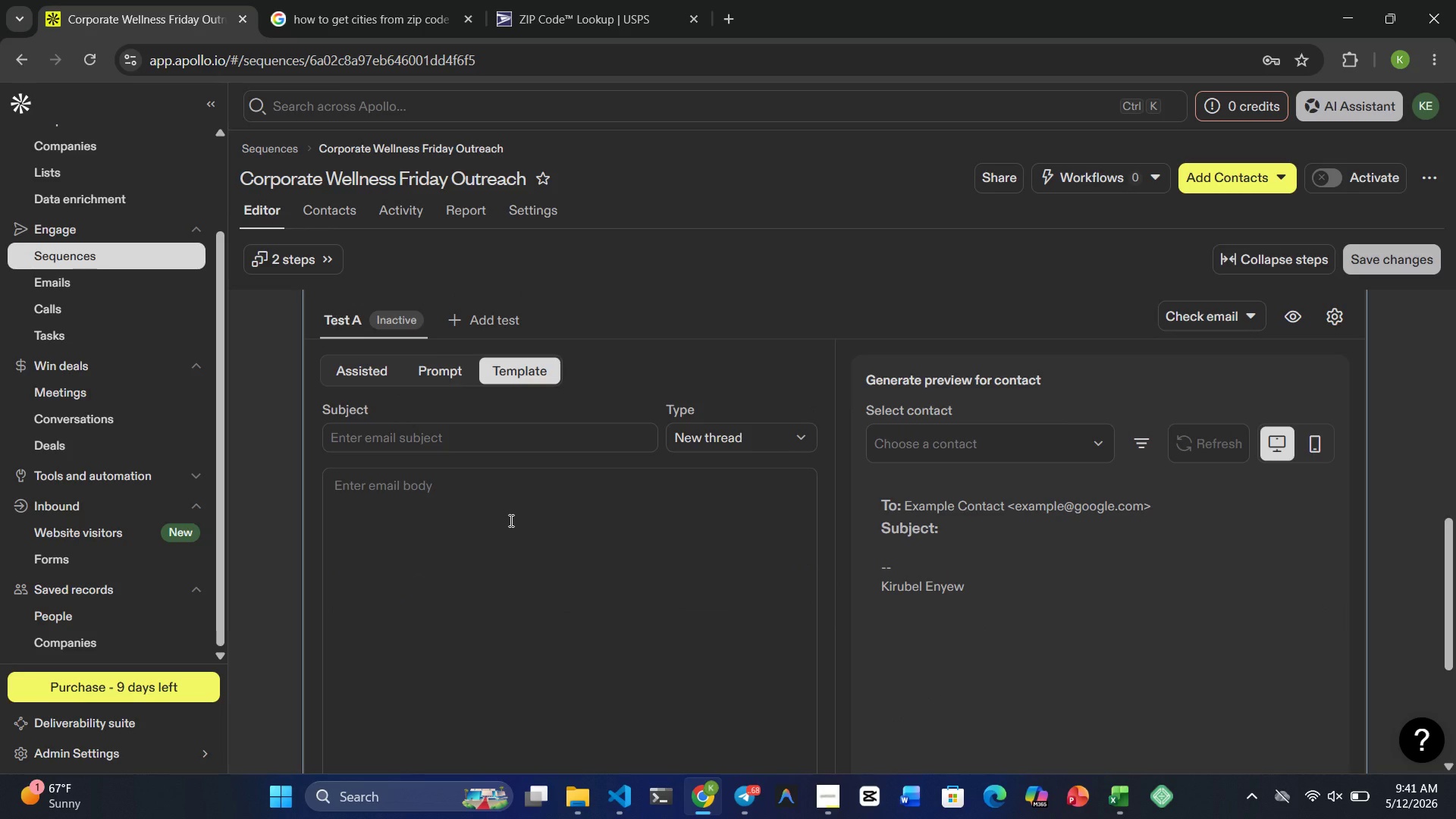 
wait(11.92)
 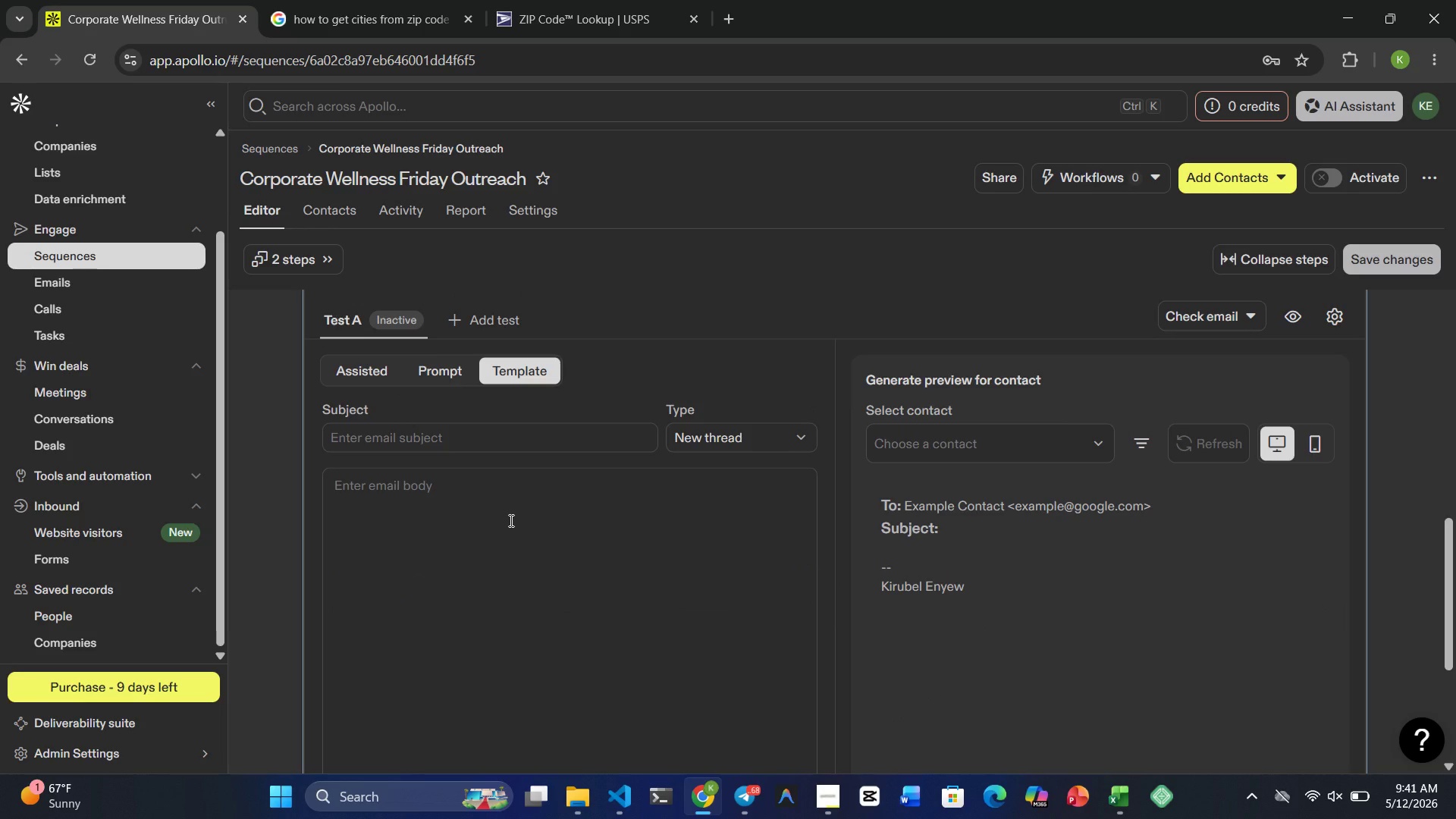 
left_click([452, 438])
 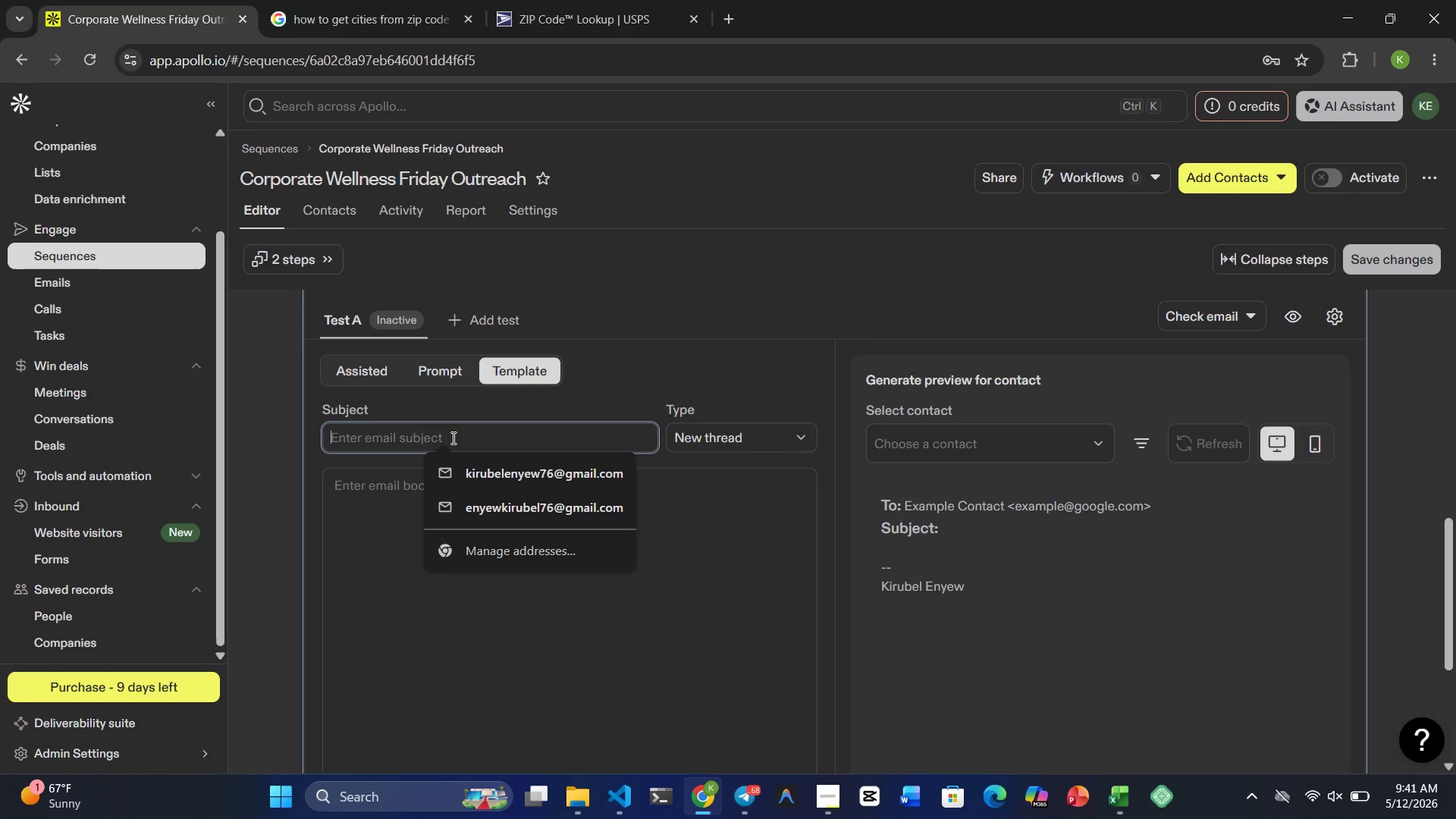 
type(Corporate Friday )
 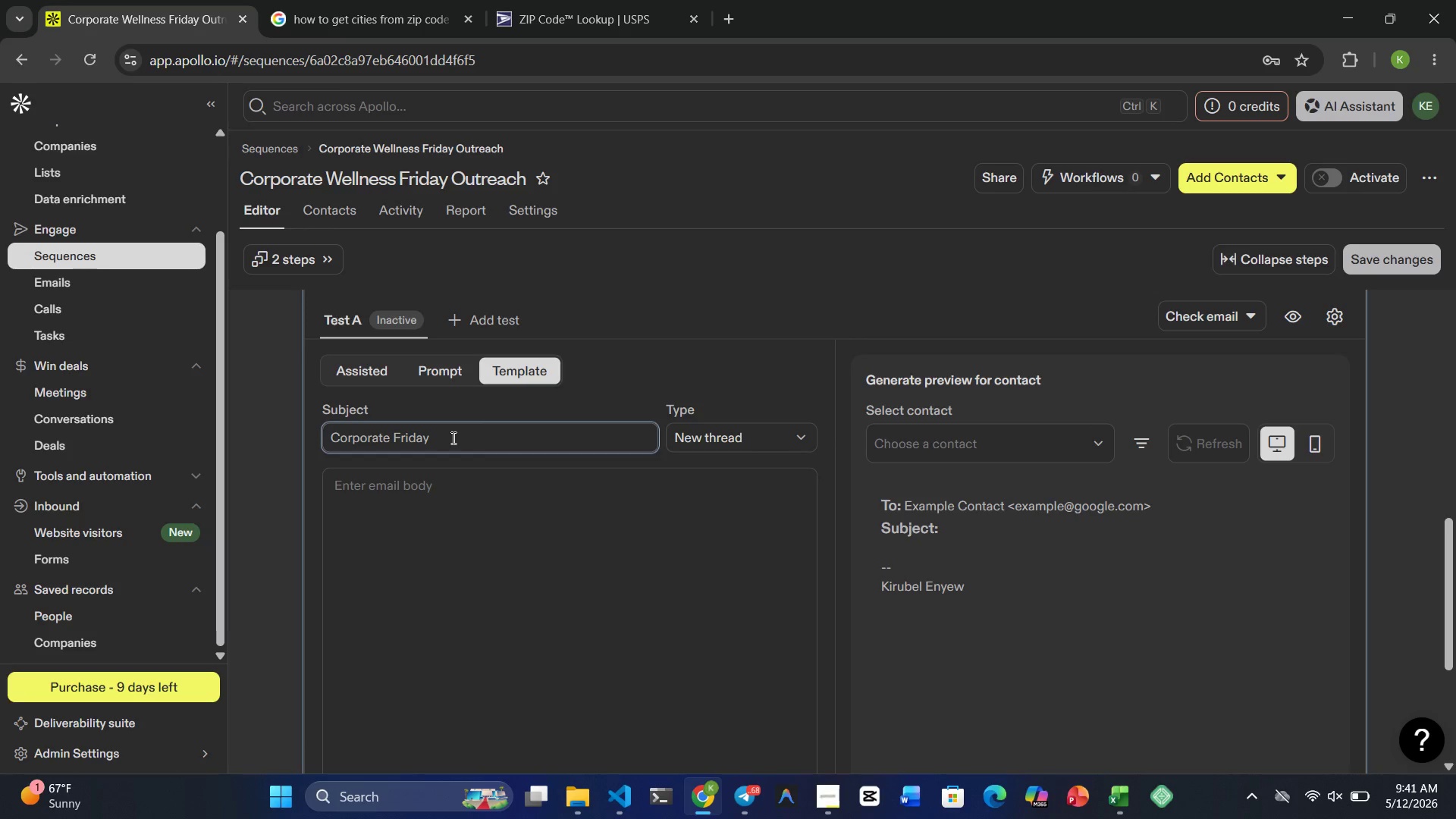 
type(tournaments & )
 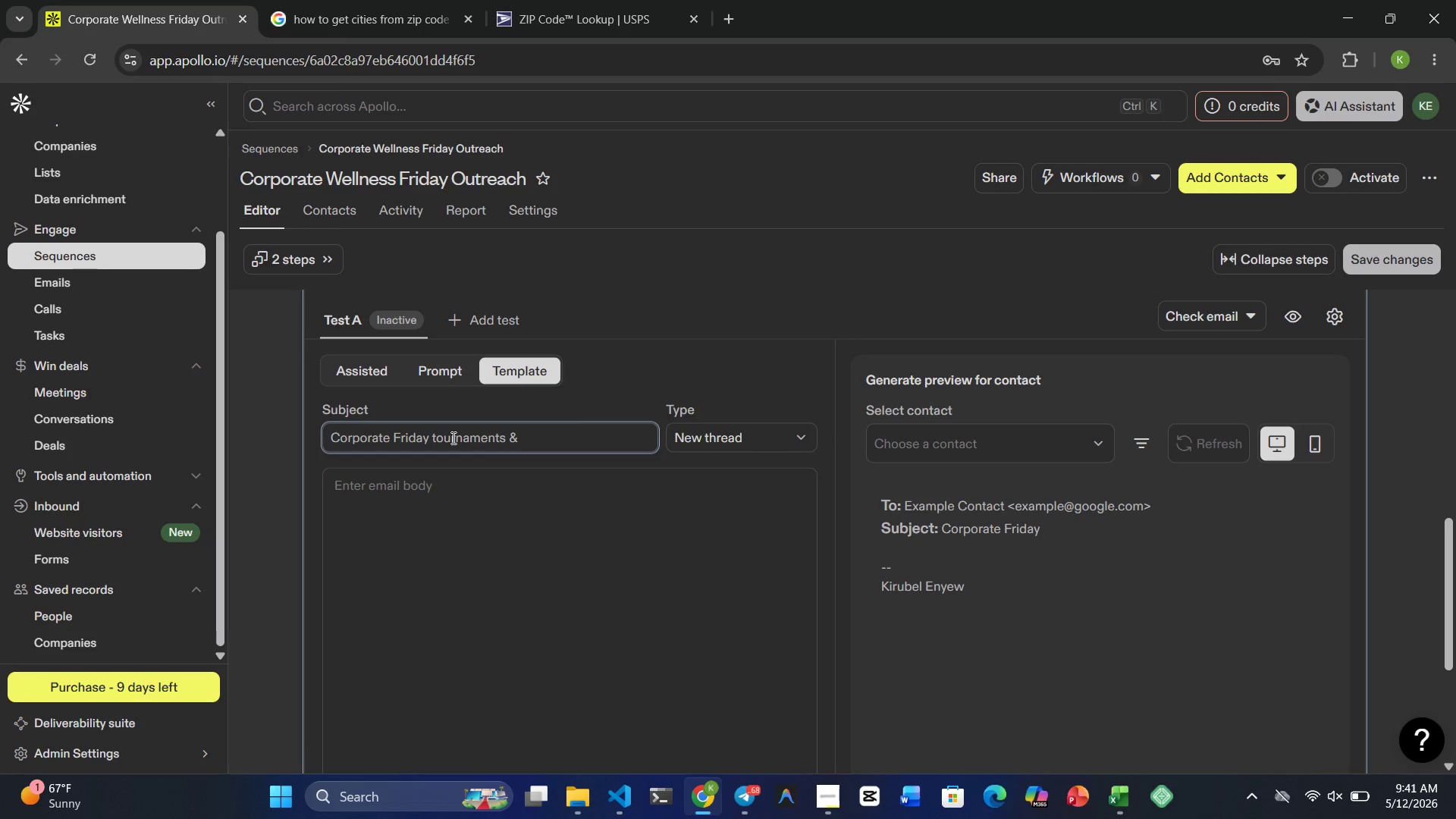 
type(employee engagement )
 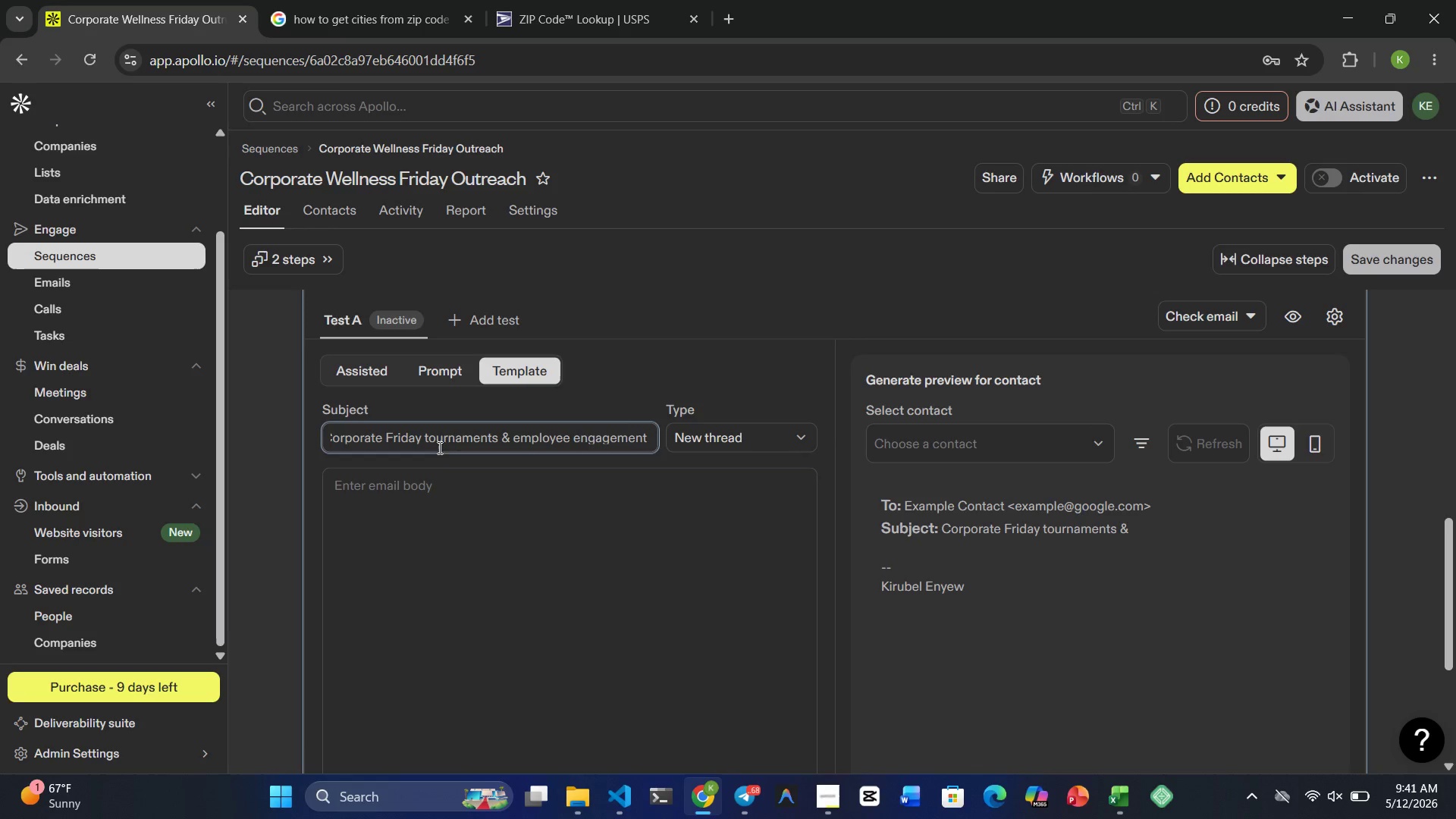 
left_click([399, 517])
 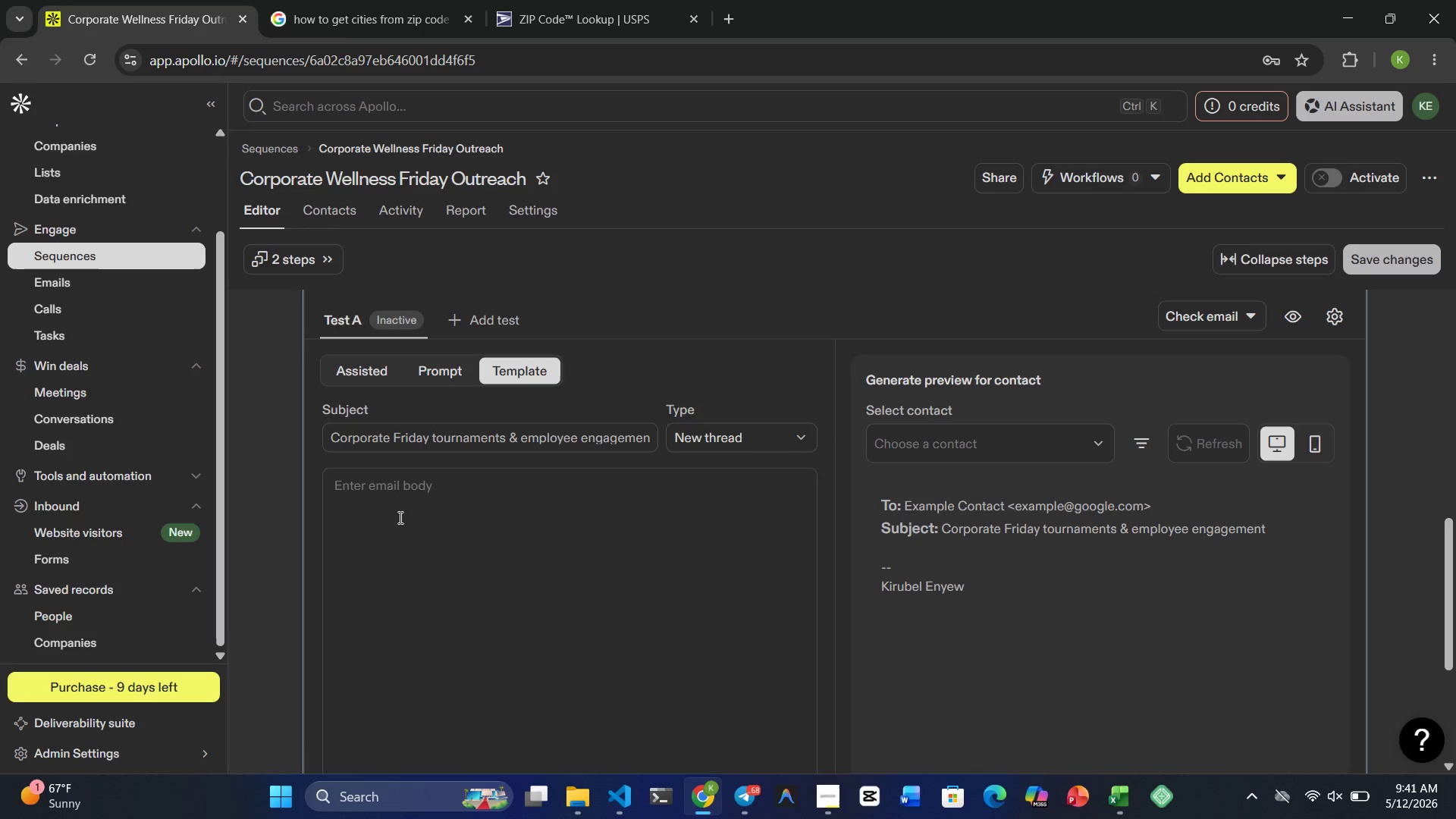 
type(Hi }})
 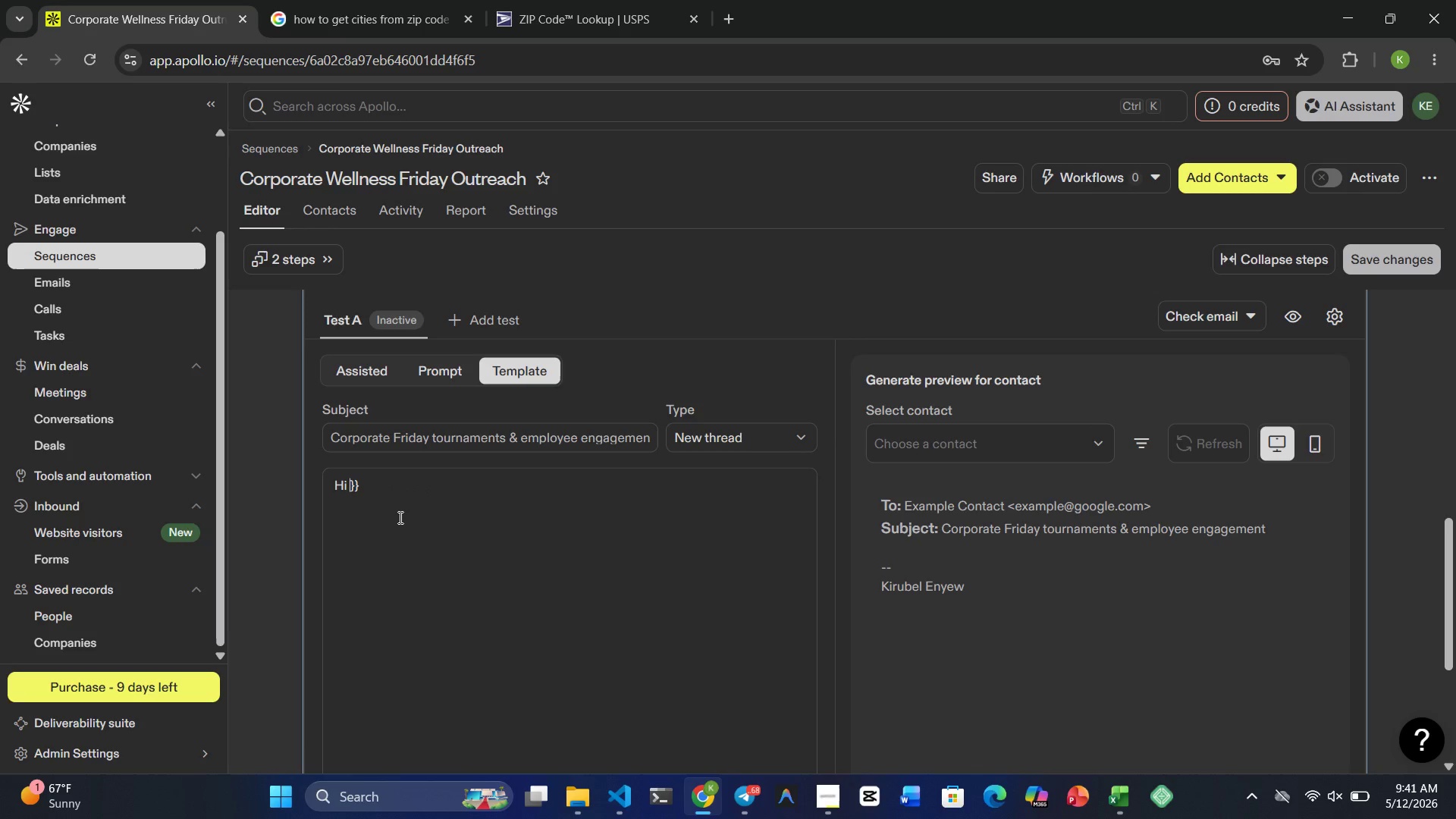 
 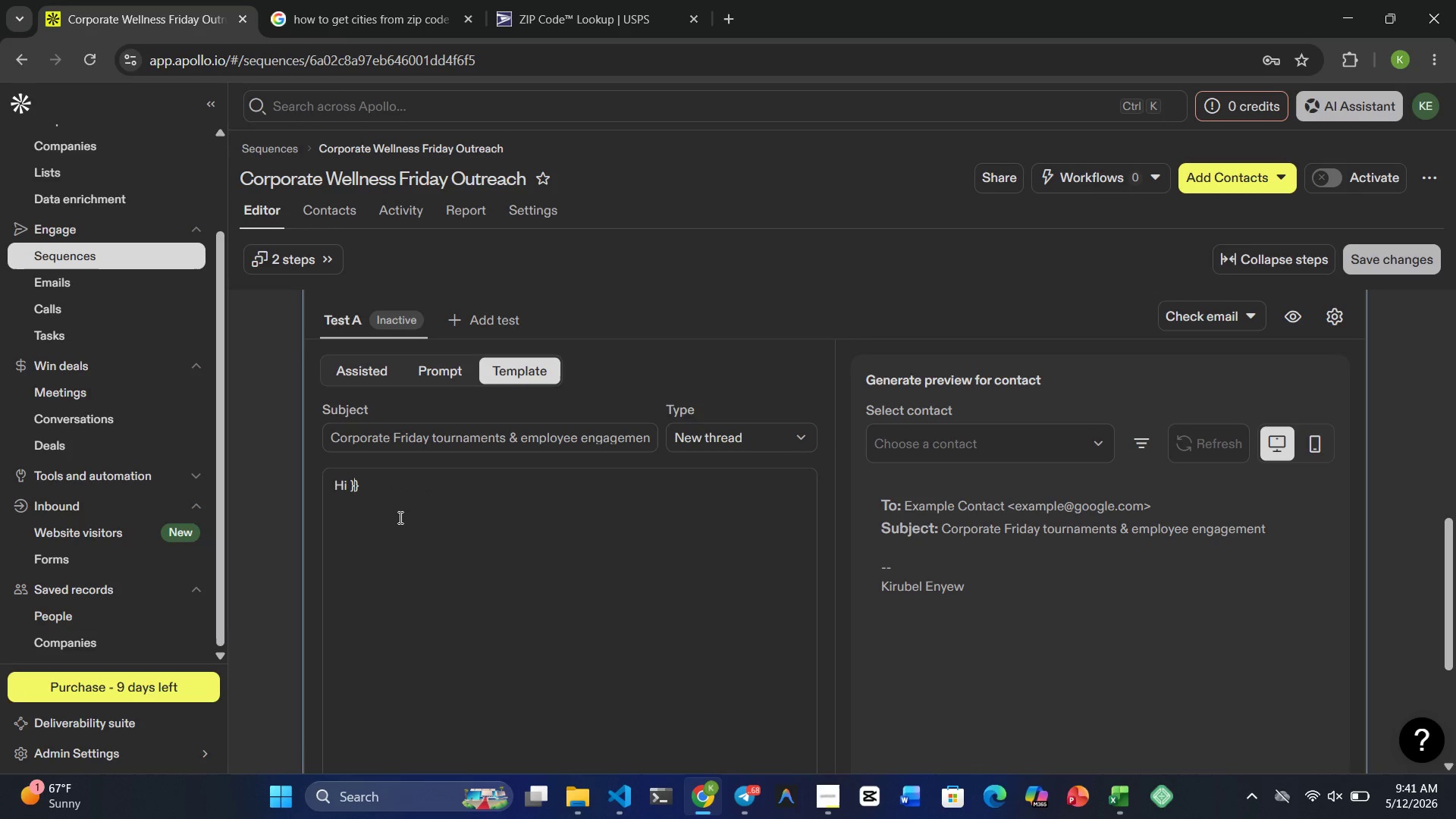 
key(ArrowLeft)
 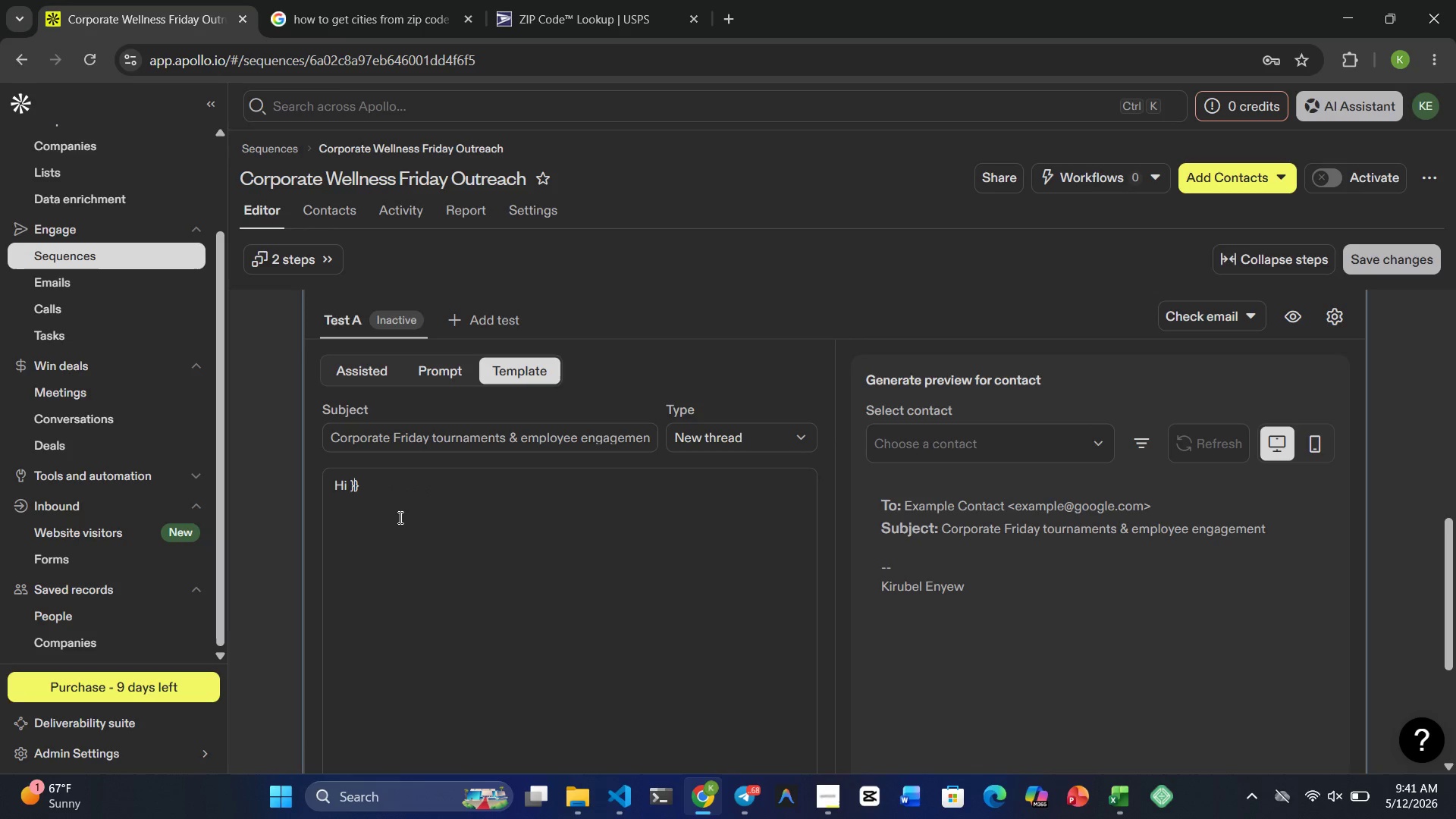 
key(ArrowLeft)
 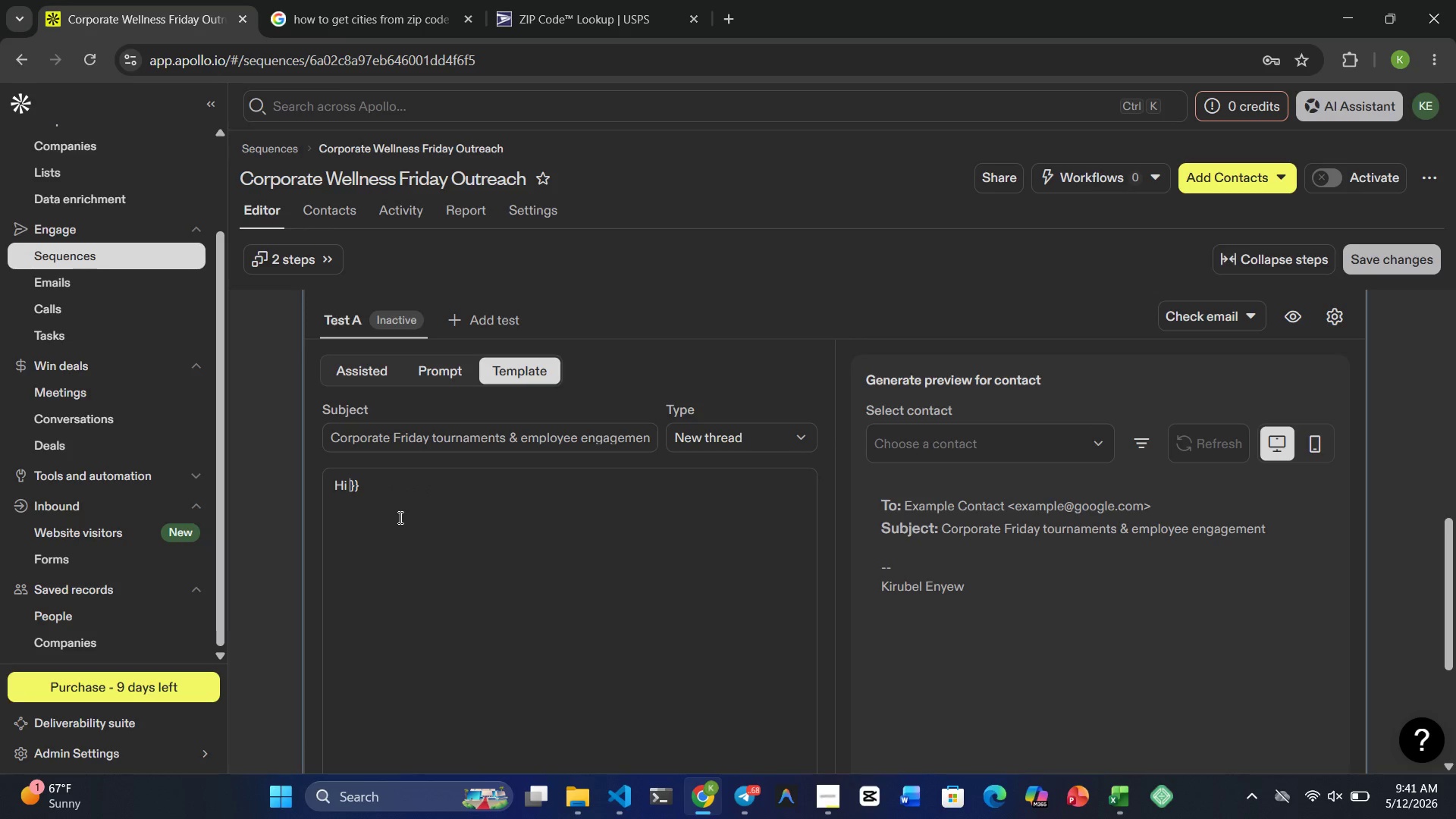 
type({{first_name })
key(Backspace)
type(| there)
 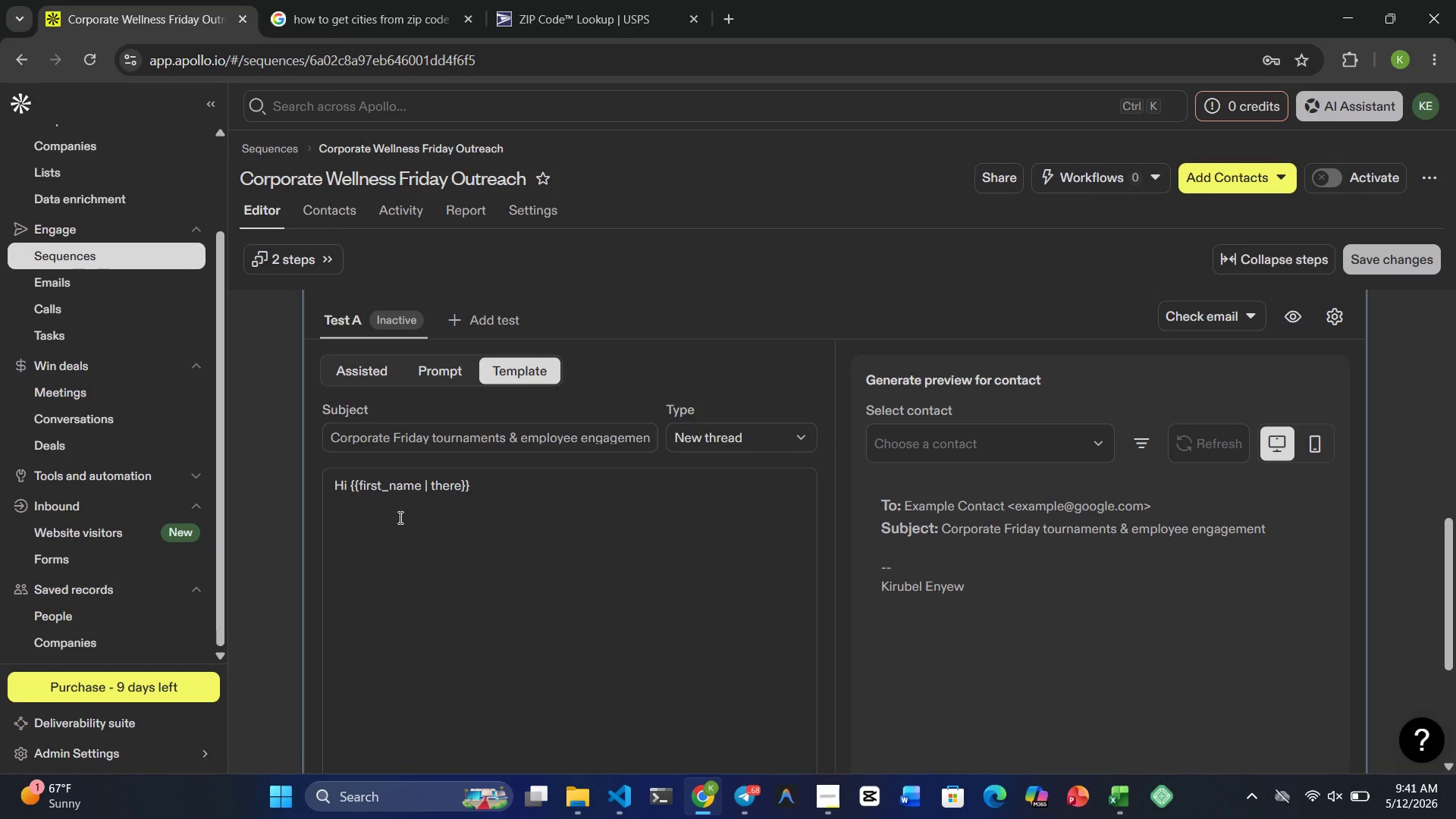 
key(ArrowRight)
 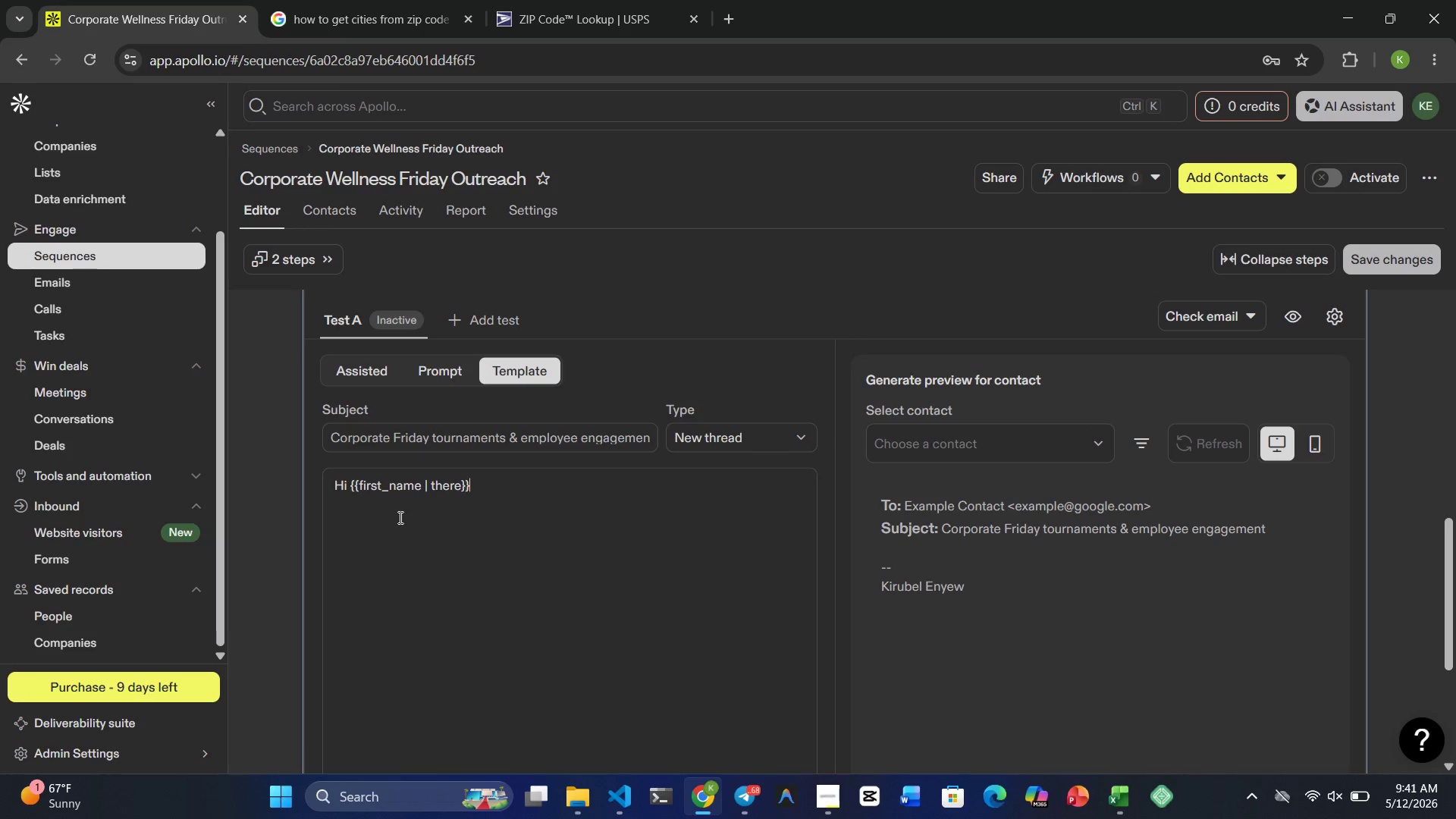 
key(ArrowRight)
 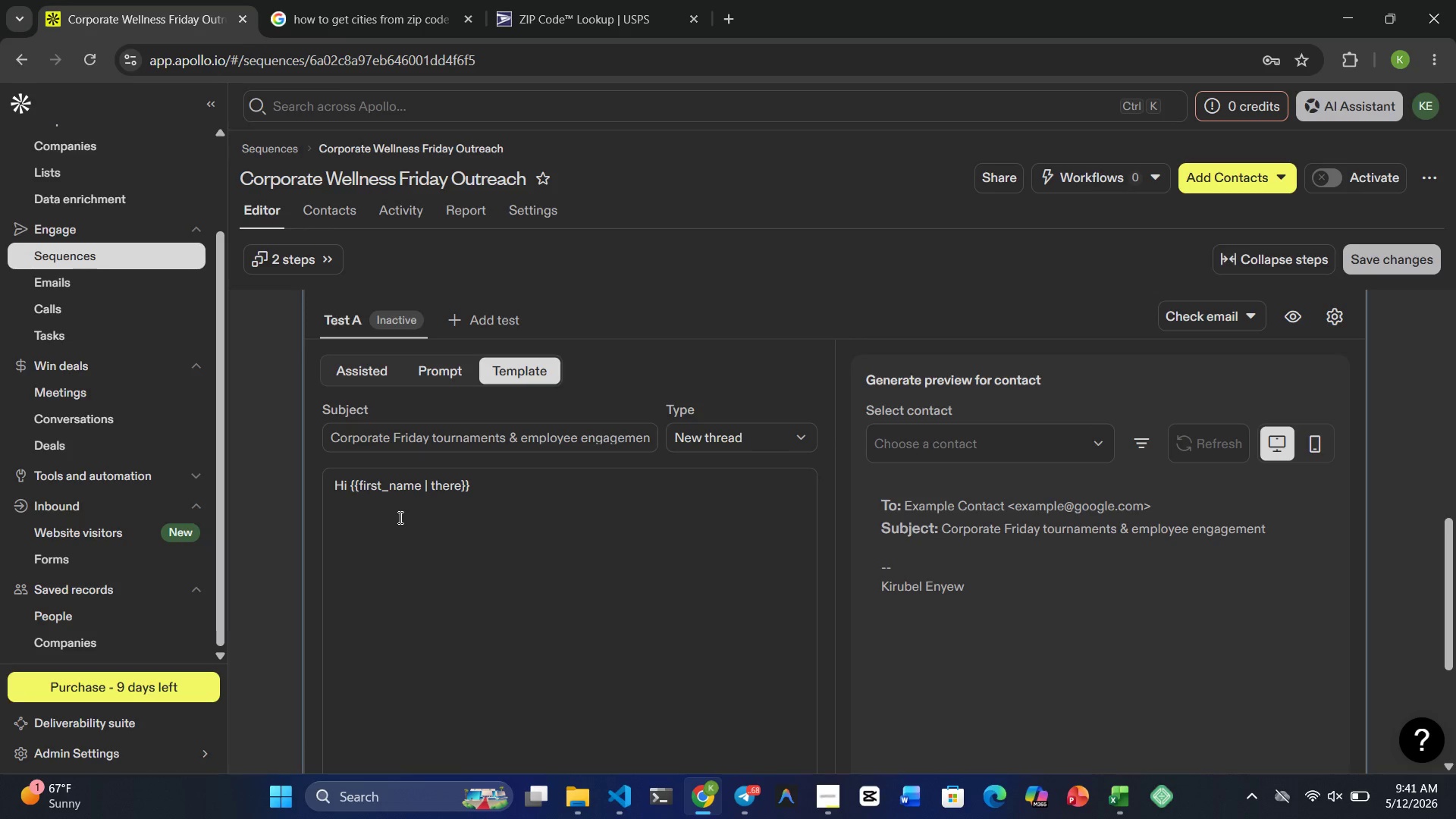 
key(Comma)
 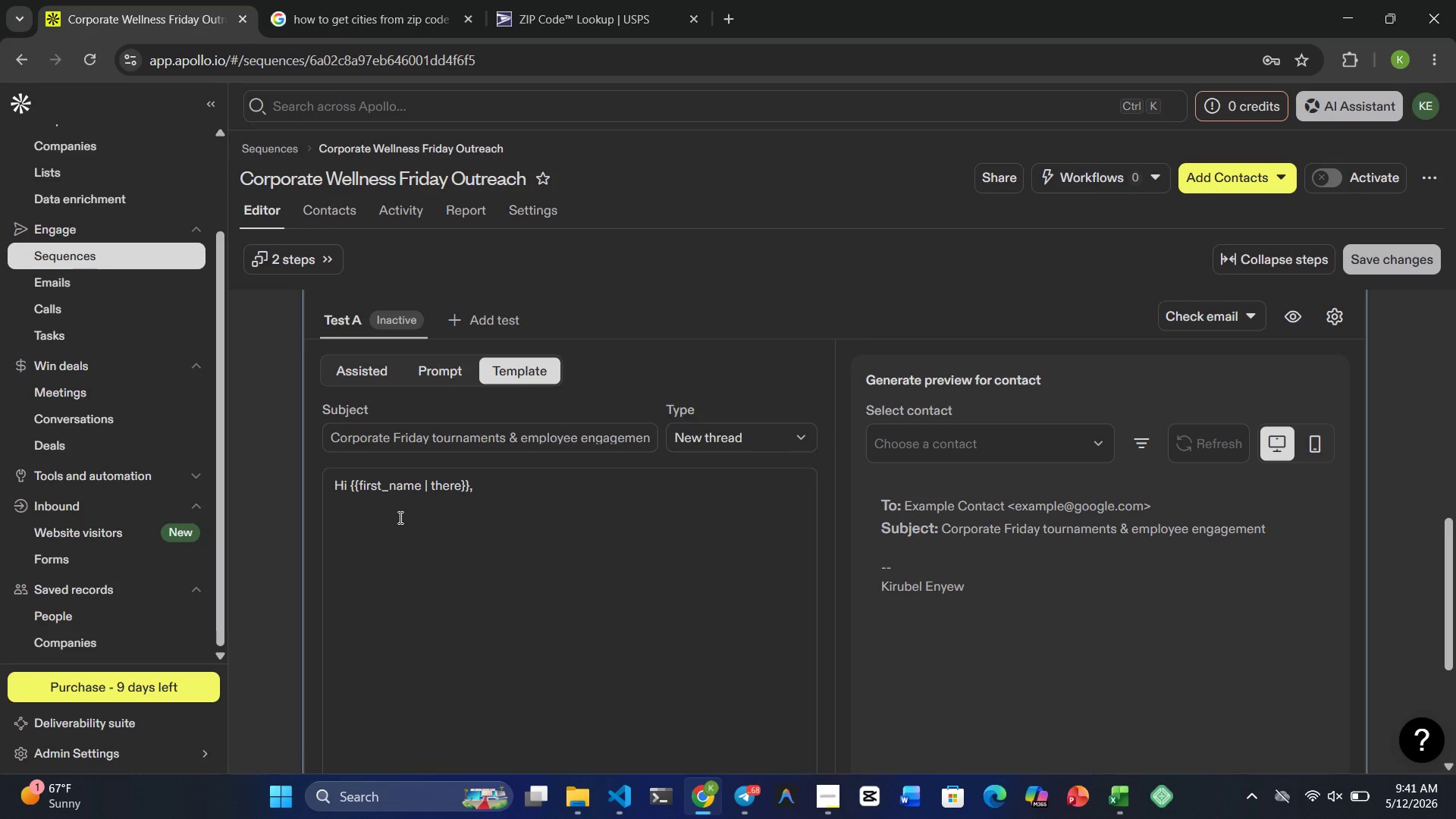 
key(Enter)
 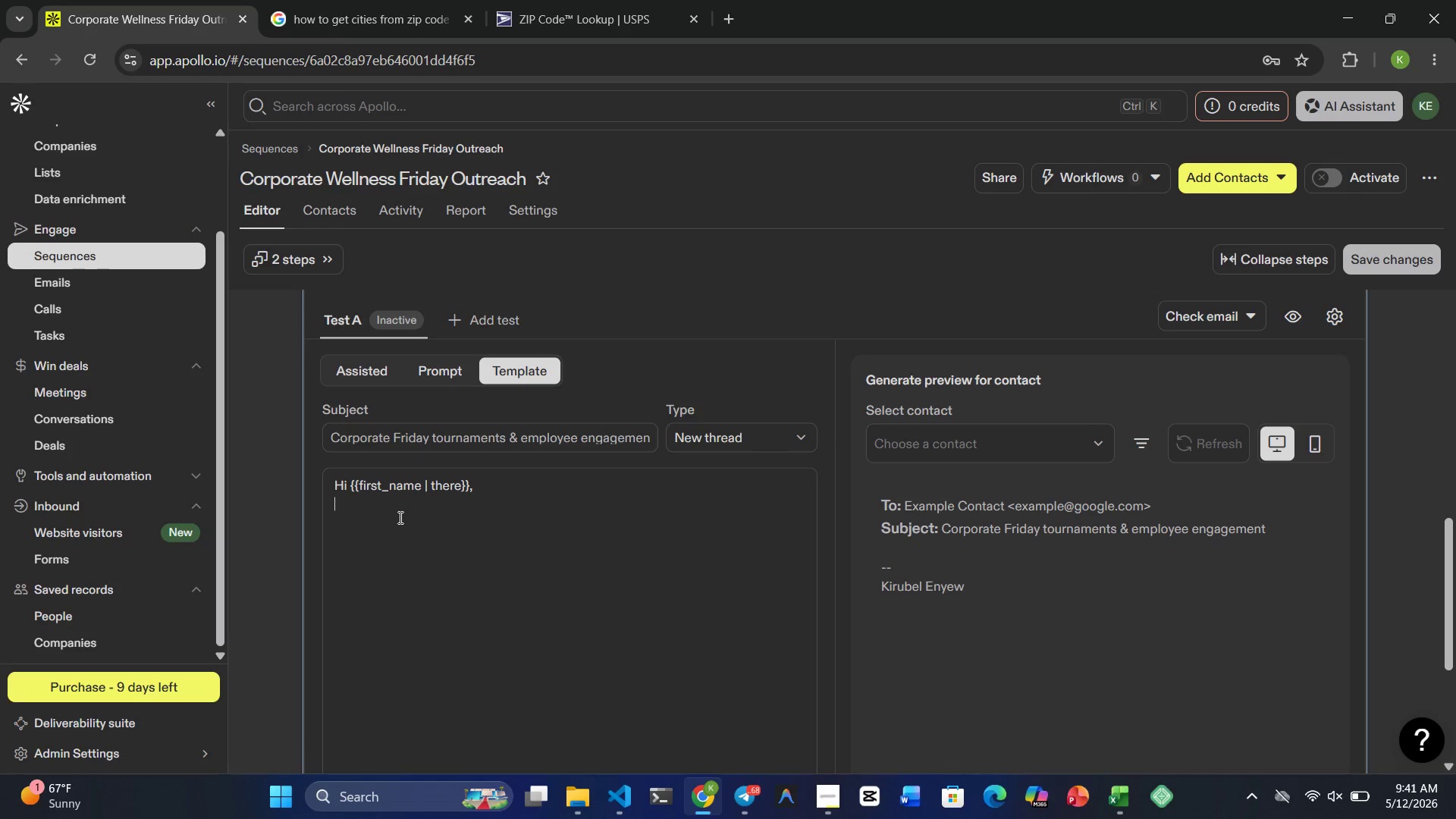 
key(Enter)
 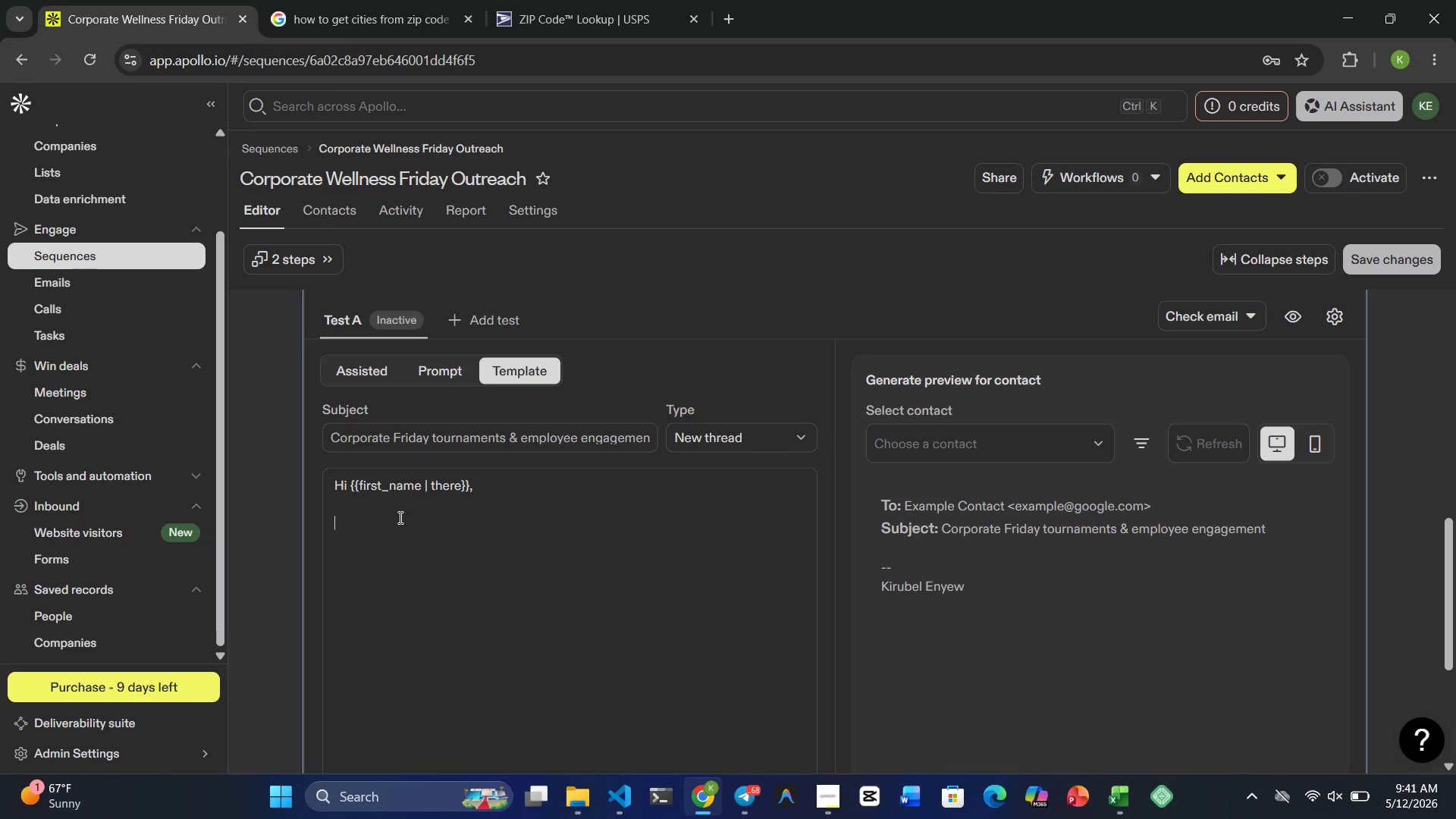 
type(I wante t =o follow)
 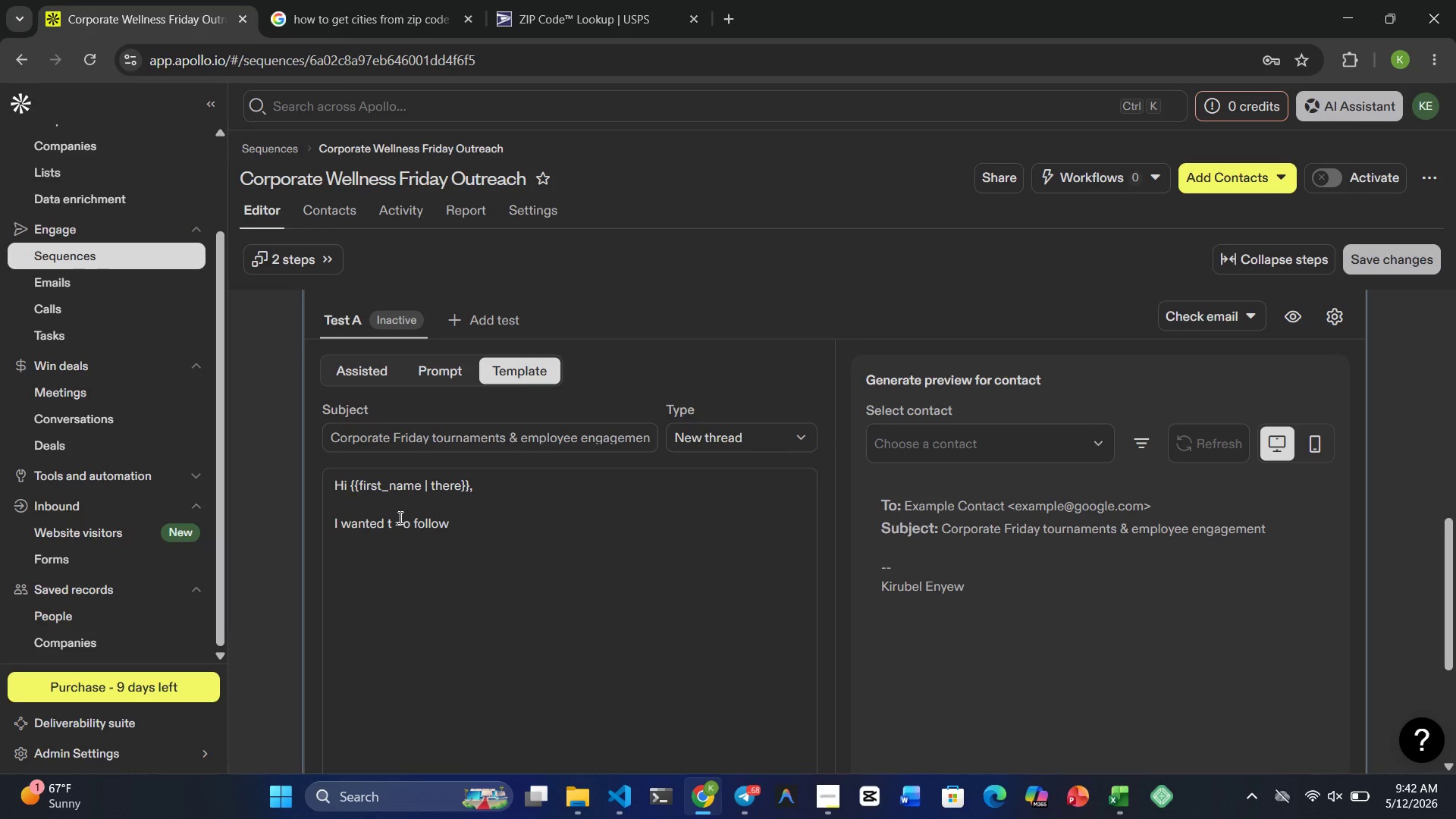 
hold_key(key=D, duration=0.33)
 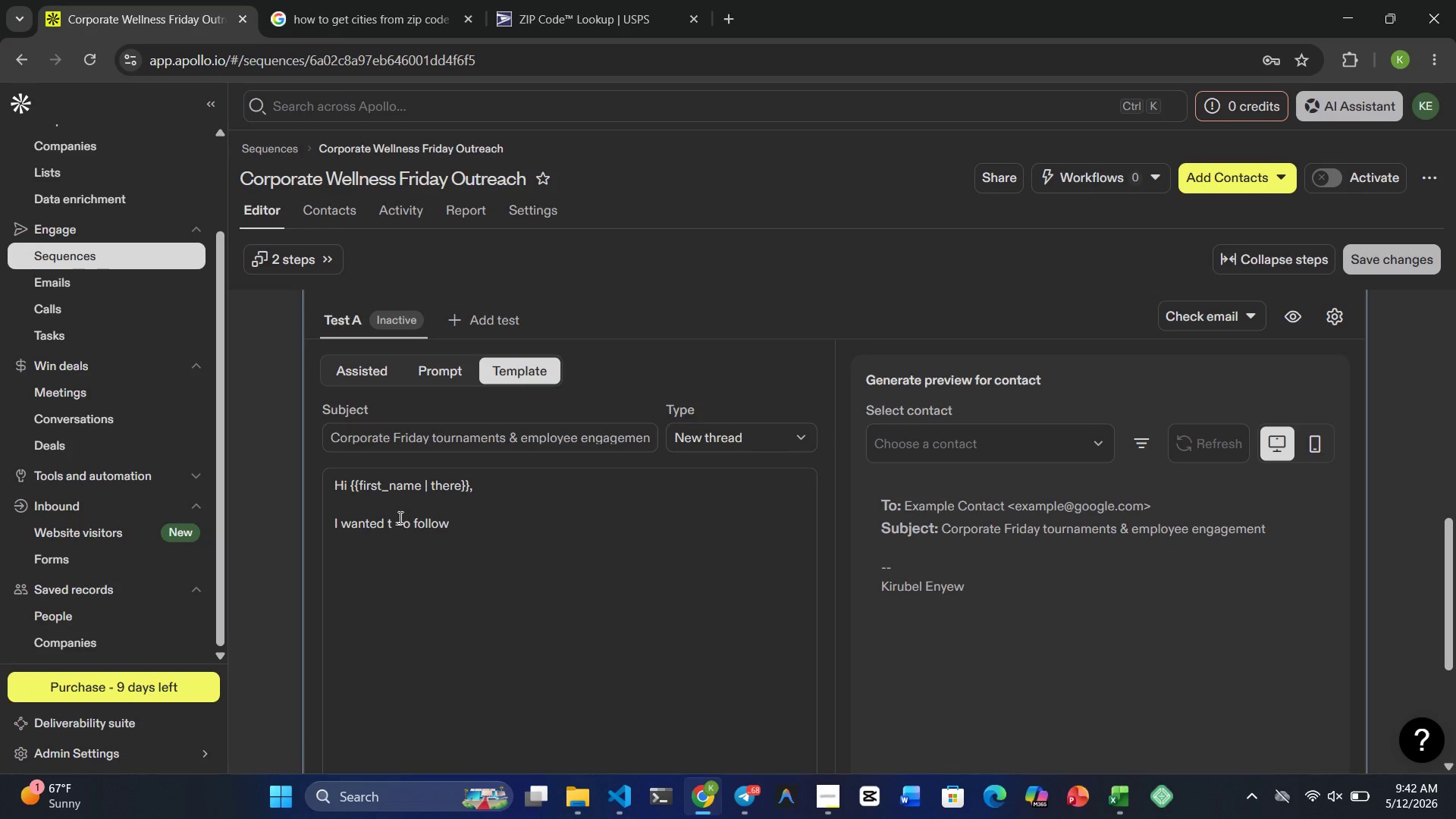 
left_click([399, 519])
 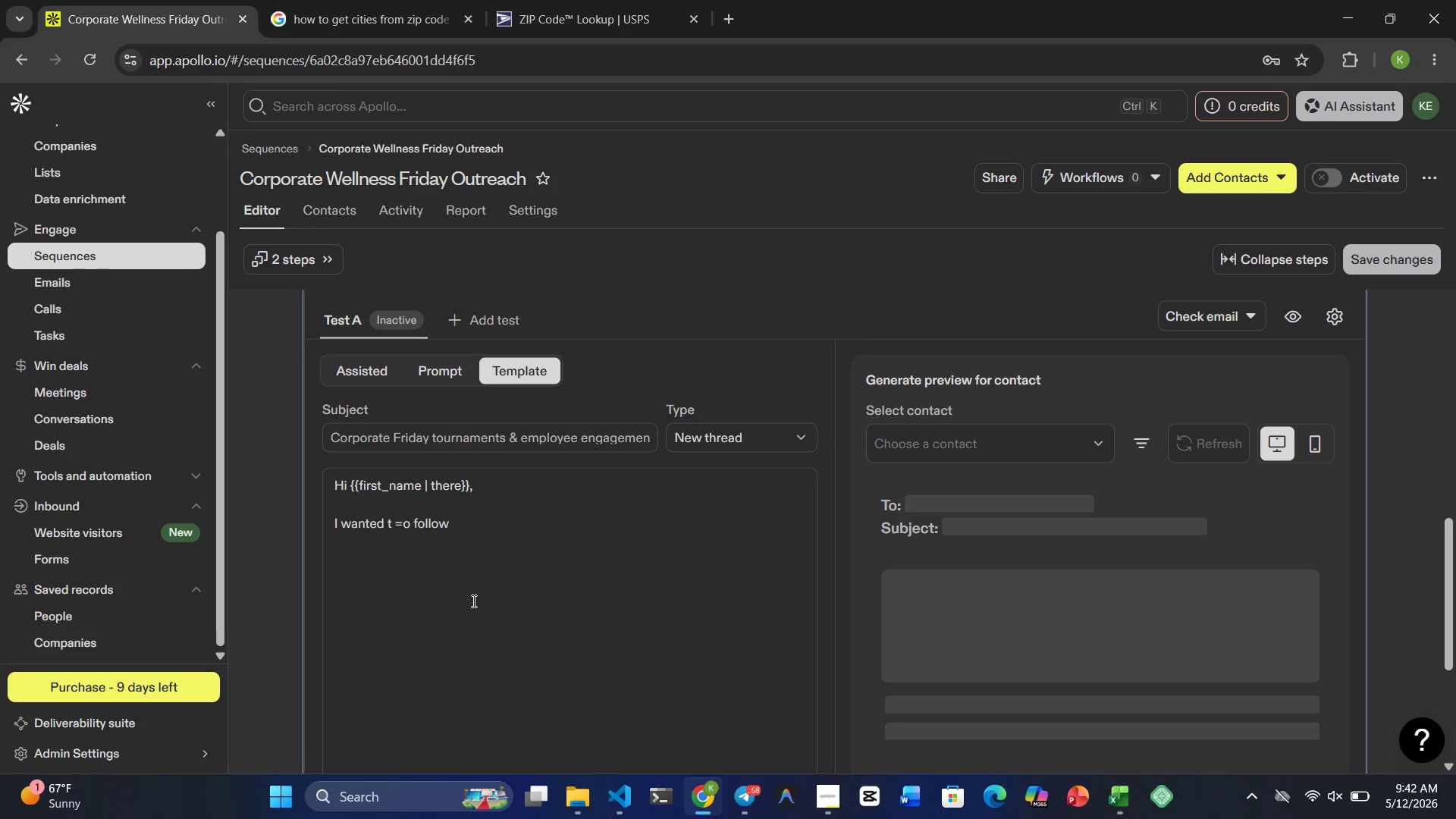 
key(Backspace)
 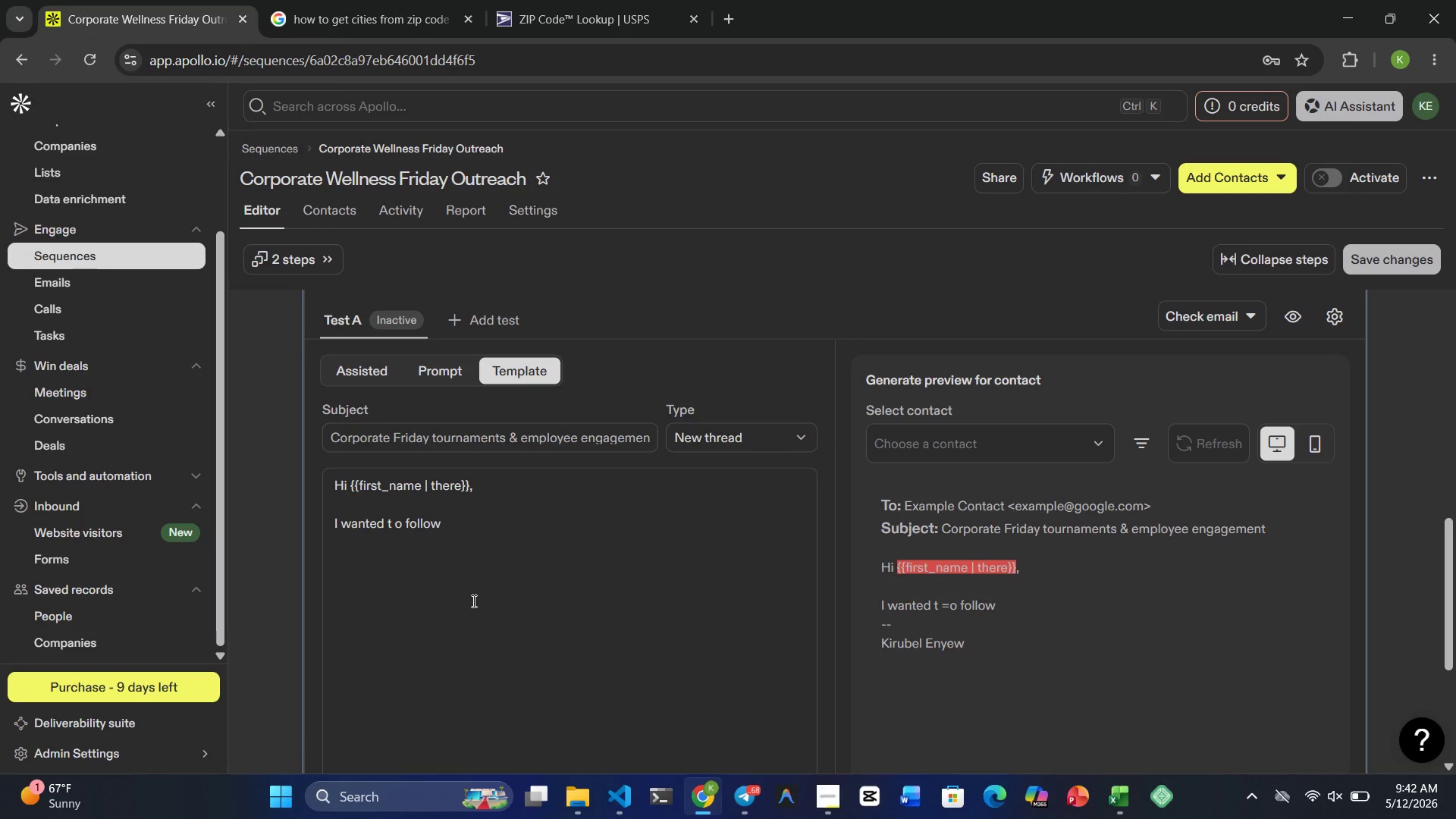 
key(Backspace)
 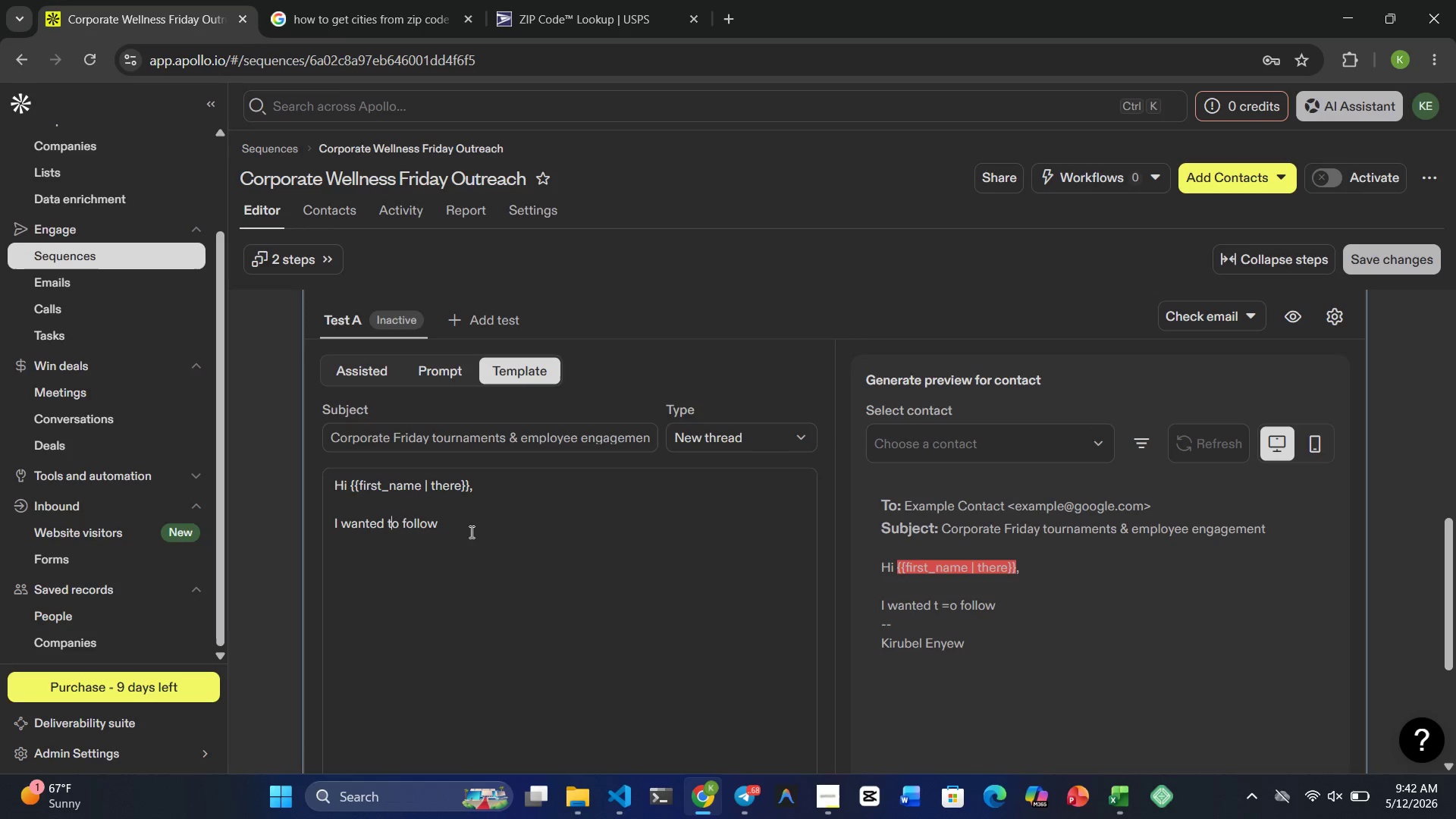 
left_click([469, 522])
 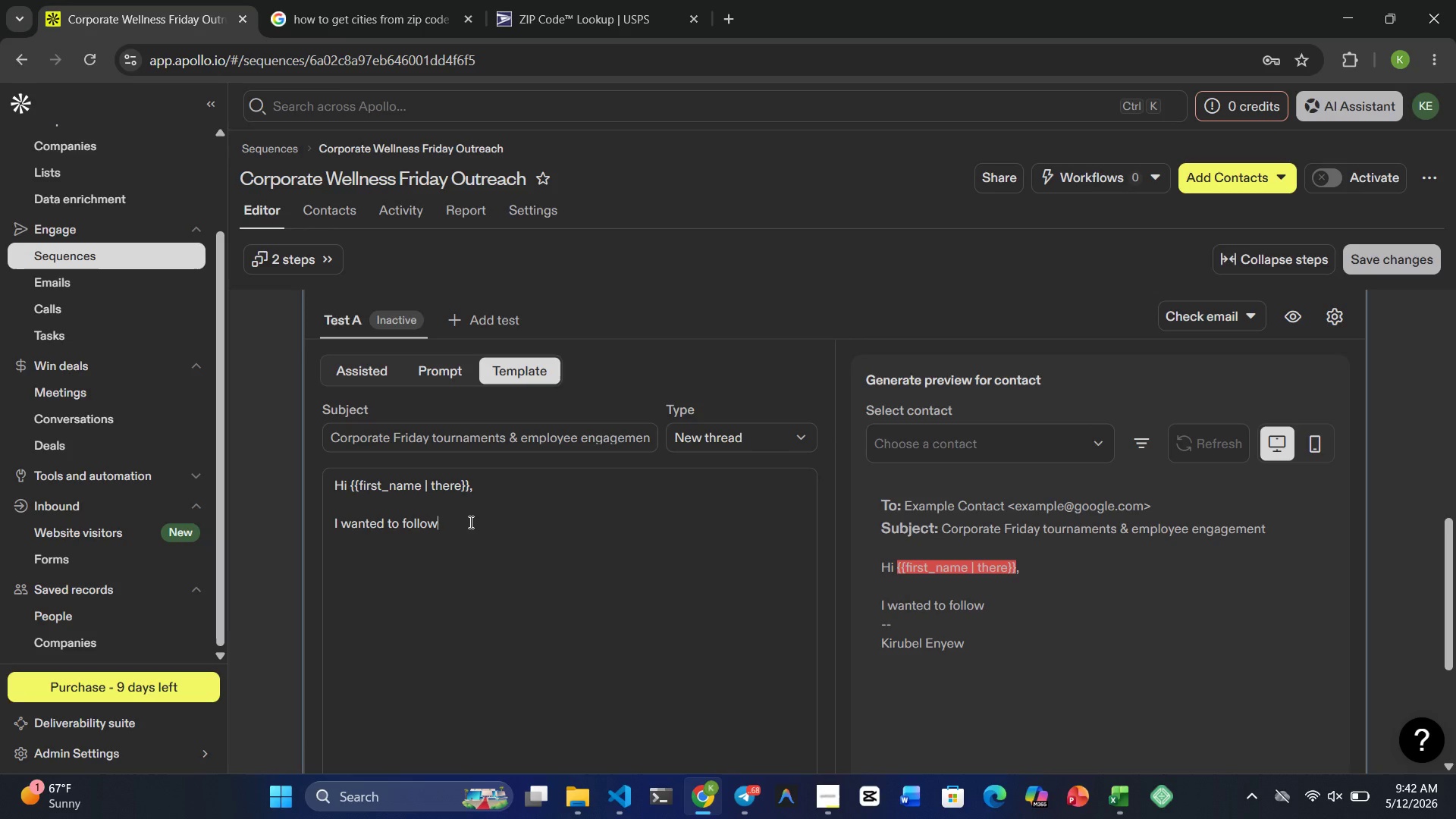 
type( up because ne )
 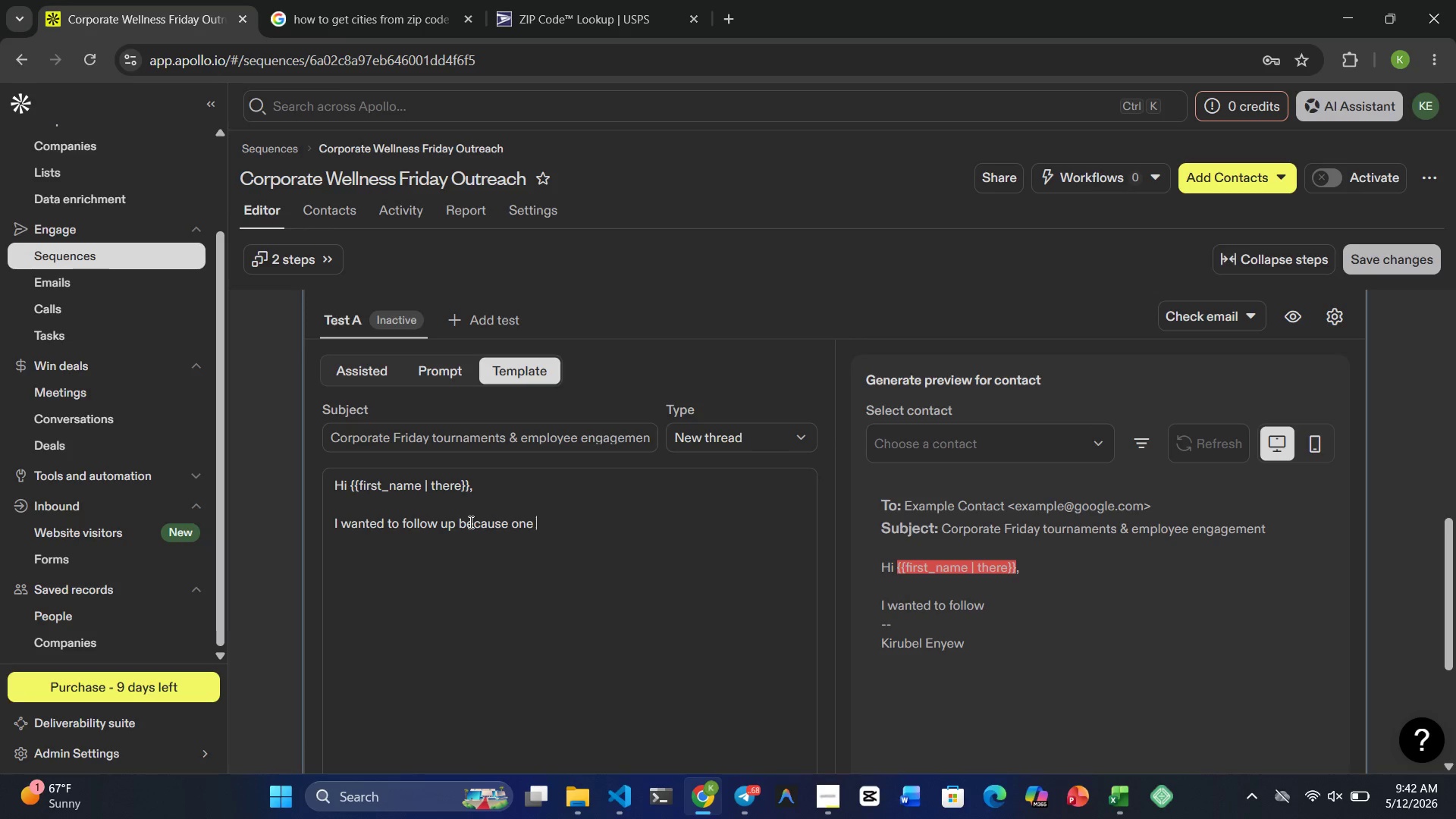 
hold_key(key=O, duration=0.33)
 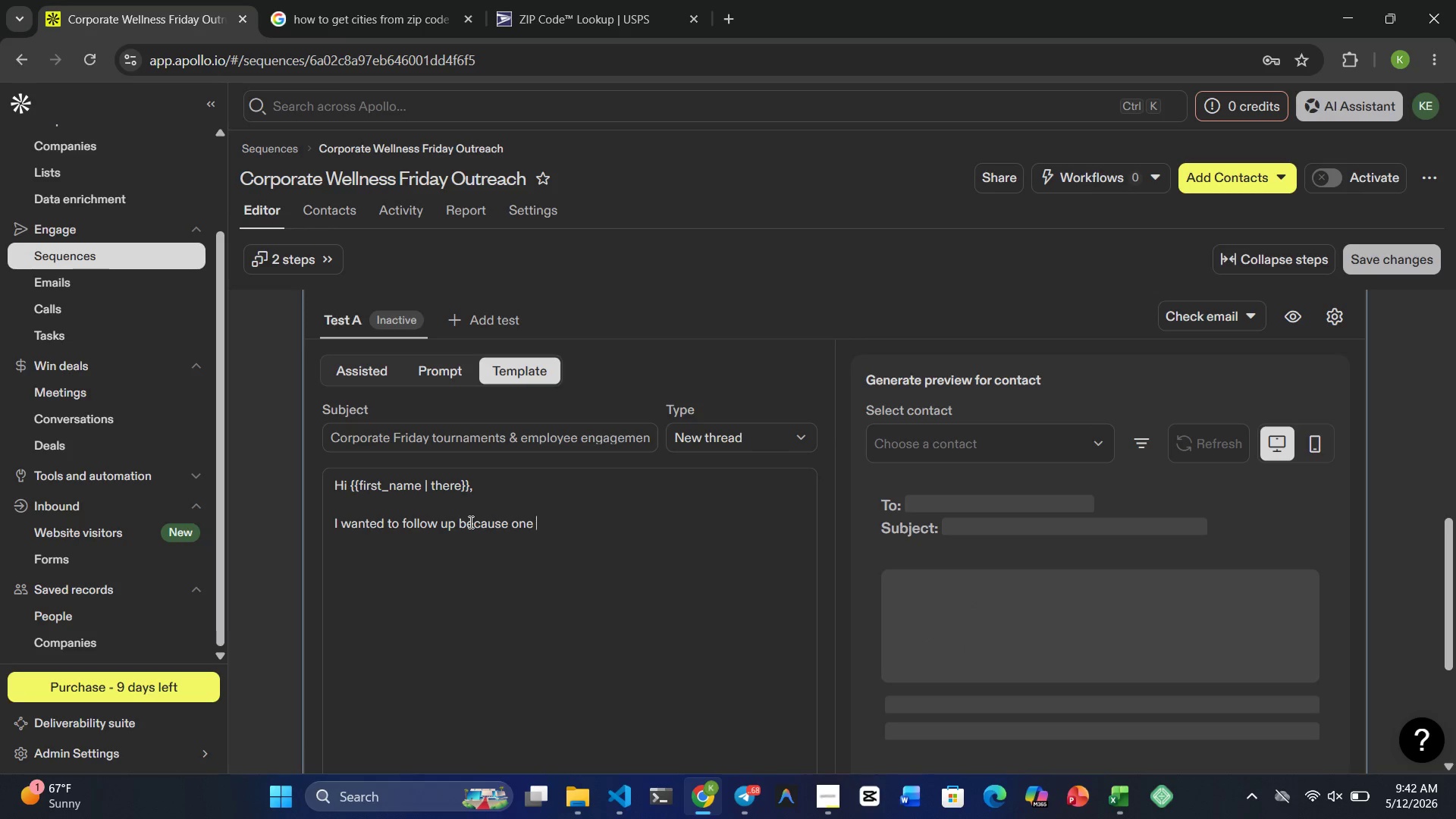 
type(feature cook=)
key(Backspace)
key(Backspace)
key(Backspace)
type(mpanies have )
 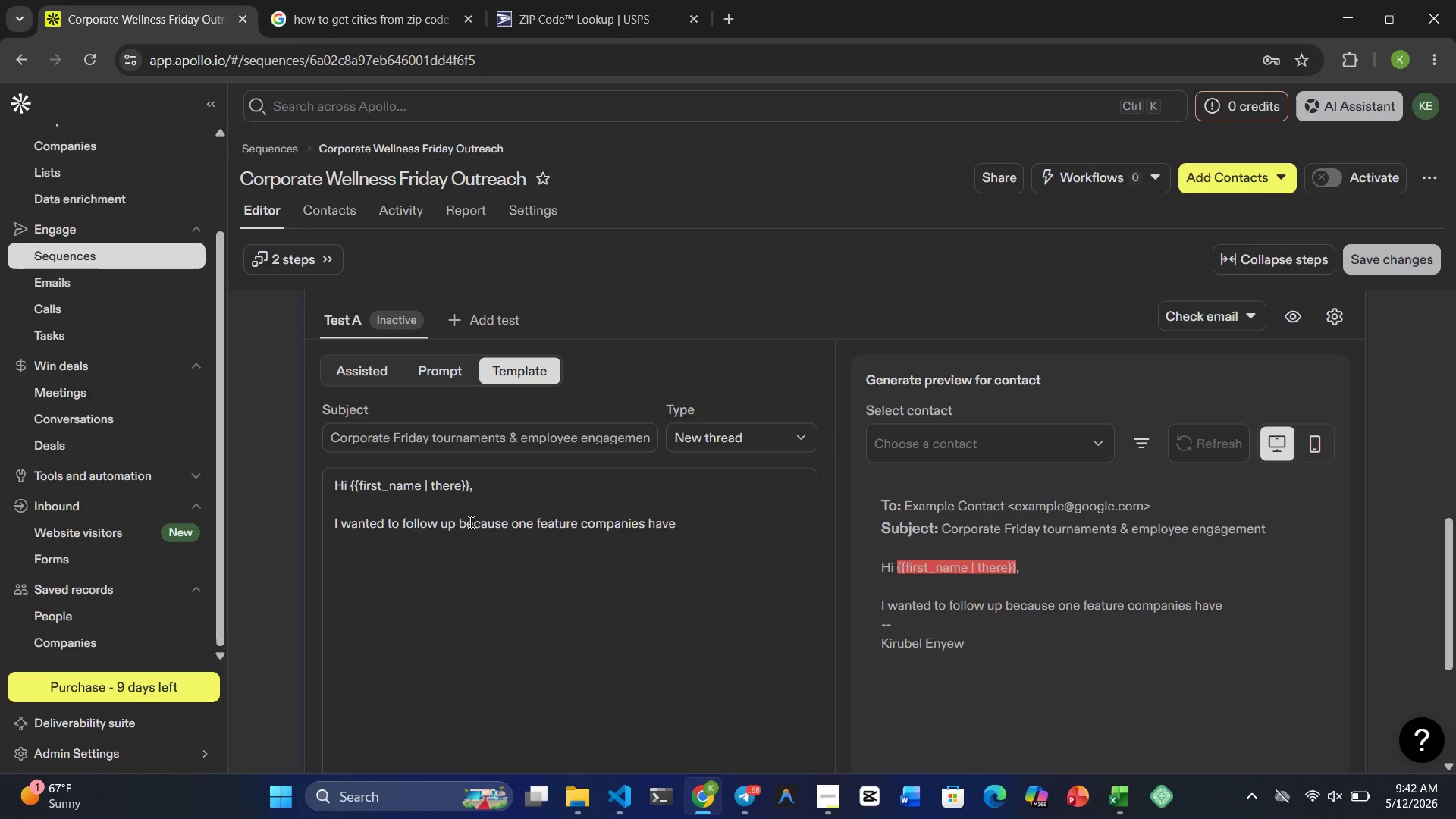 
wait(6.89)
 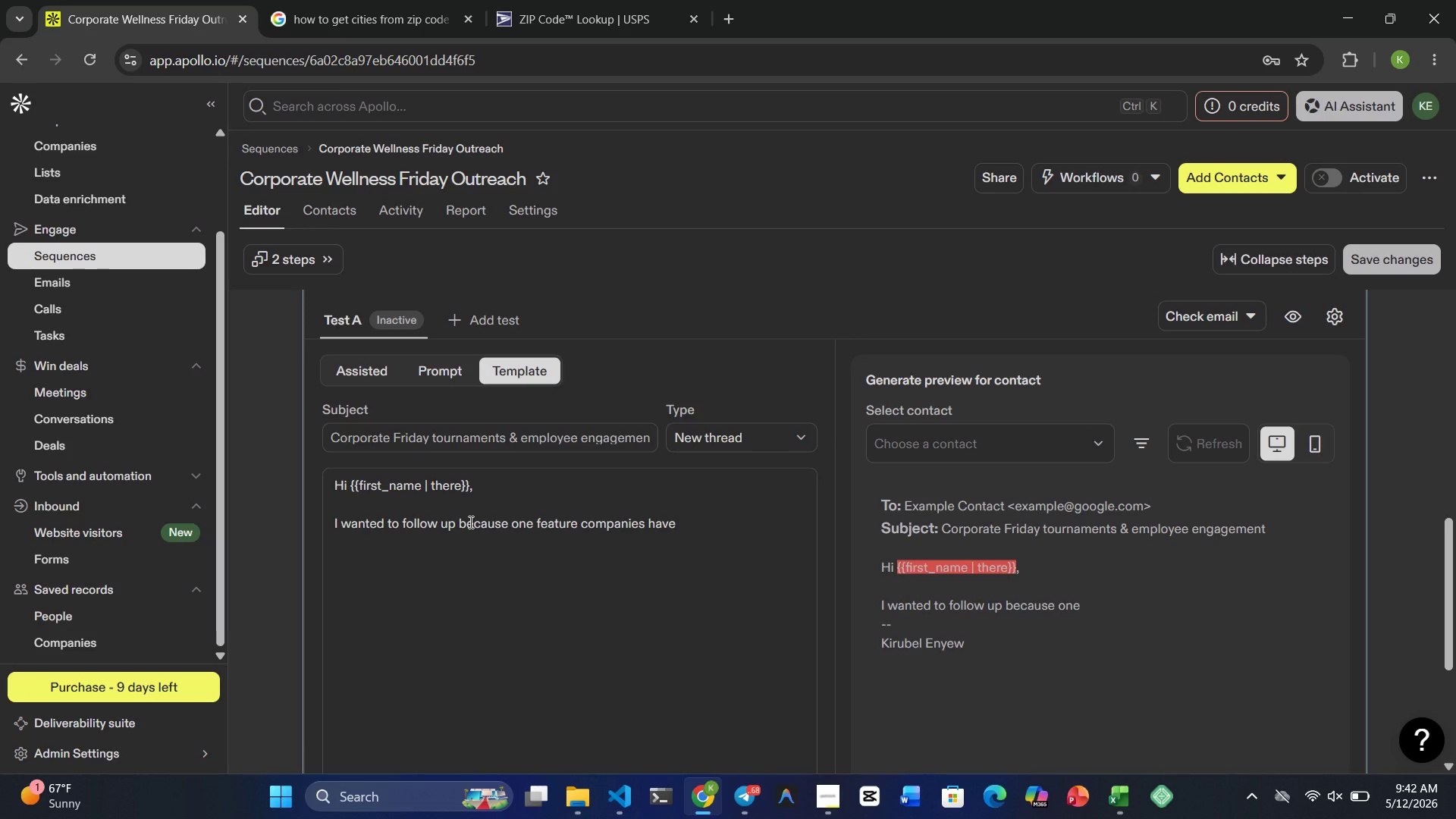 
type(been specially )
 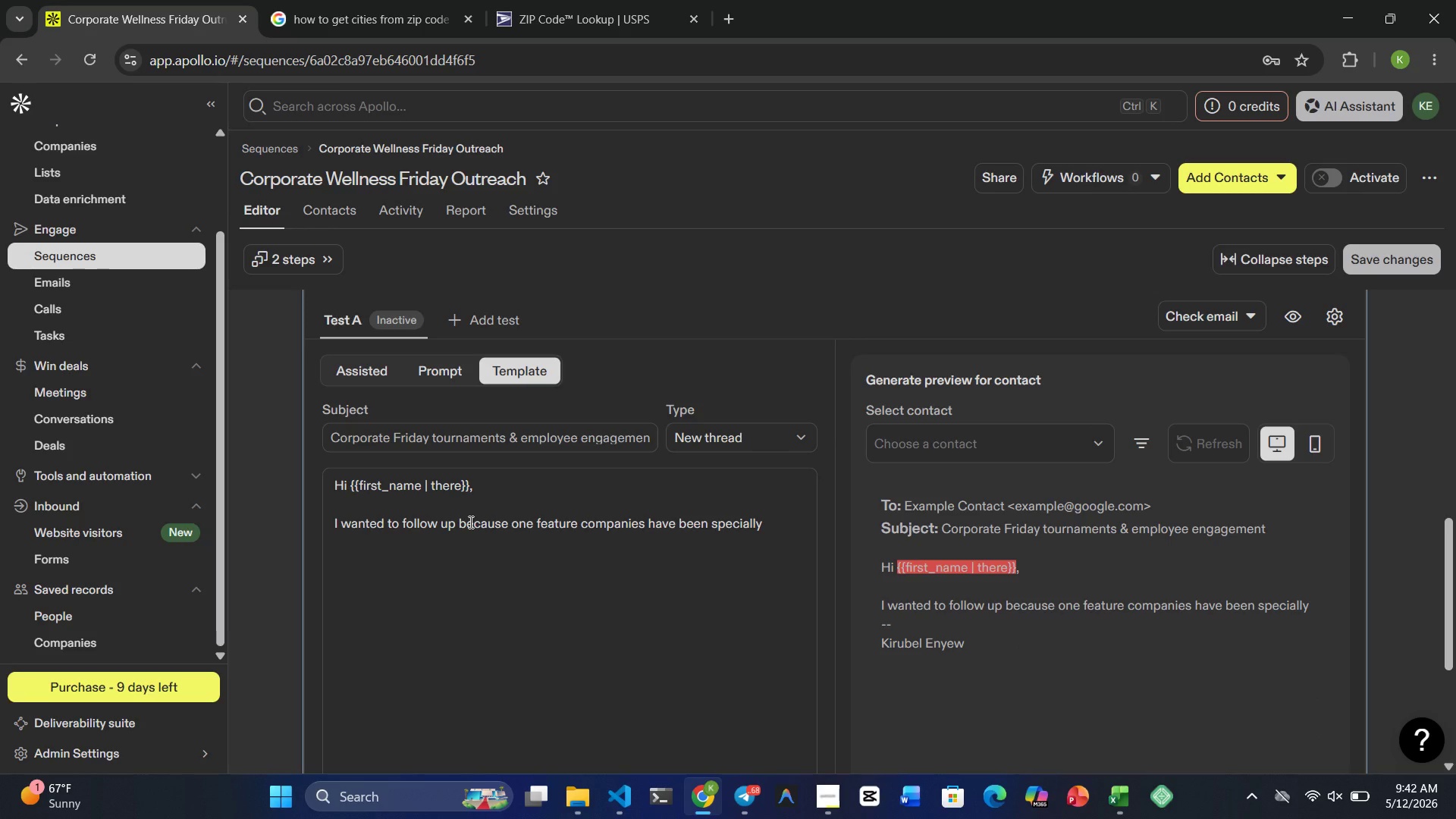 
wait(6.75)
 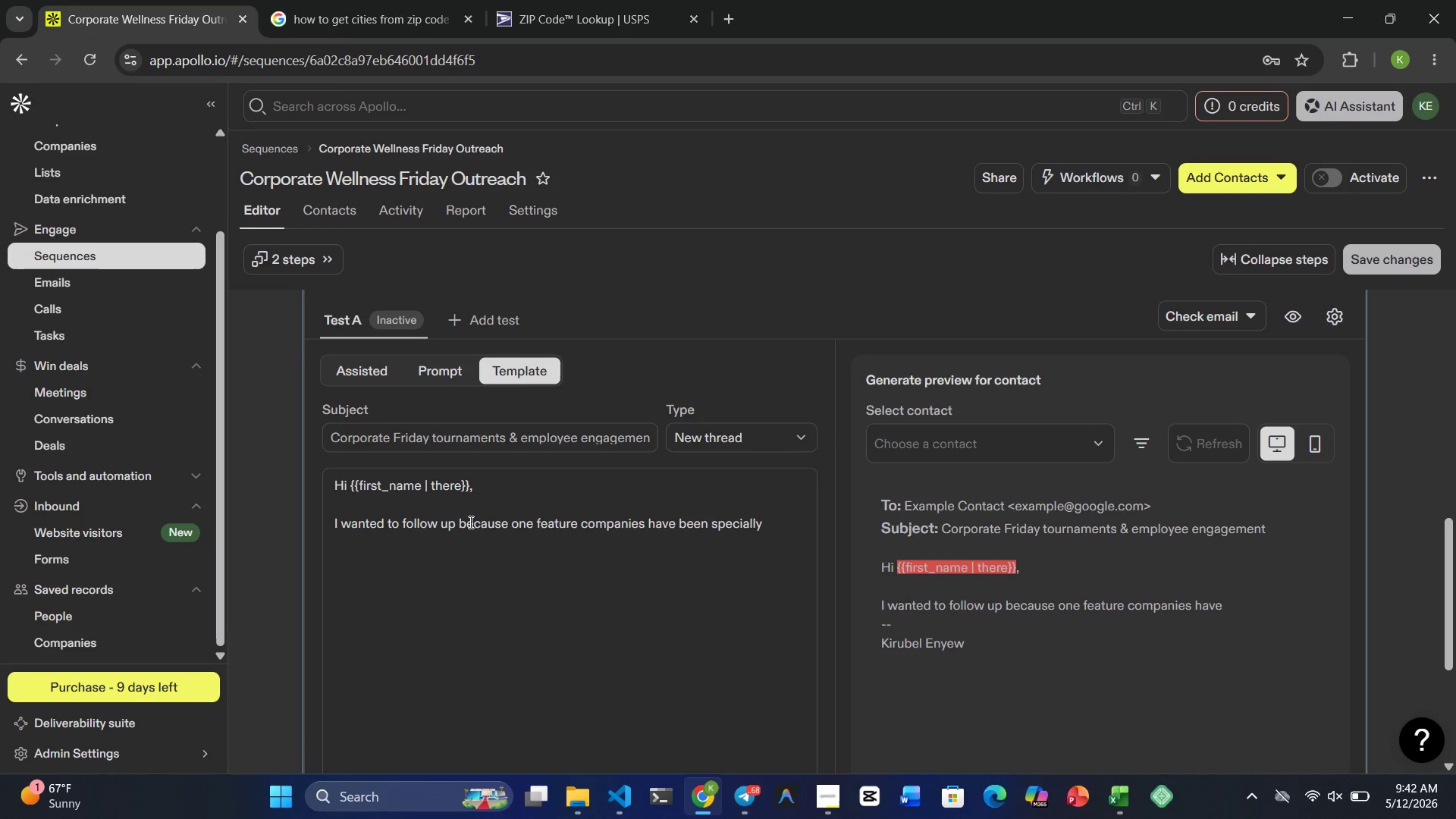 
hold_key(key=ArrowLeft, duration=0.72)
 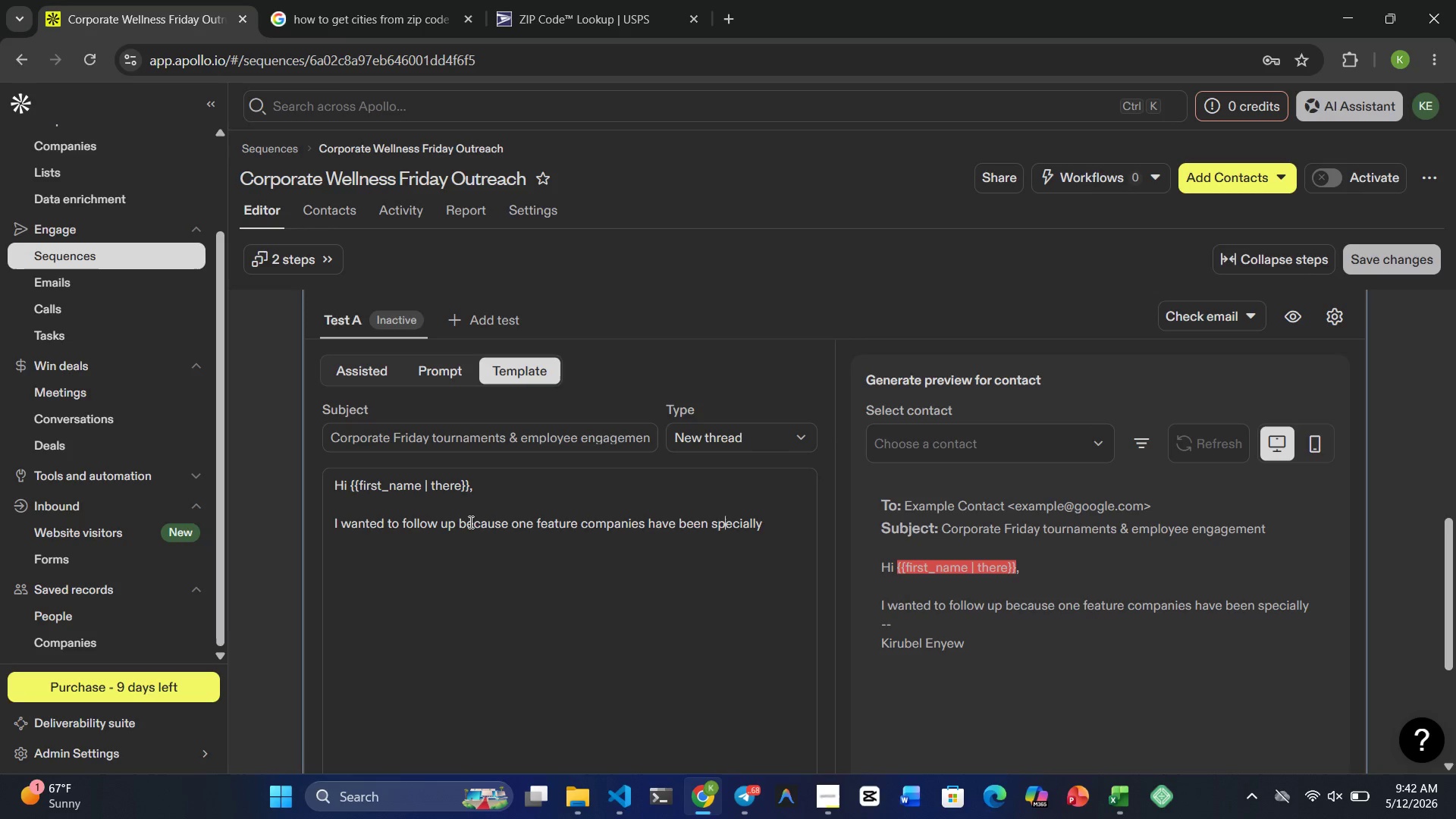 
key(ArrowLeft)
 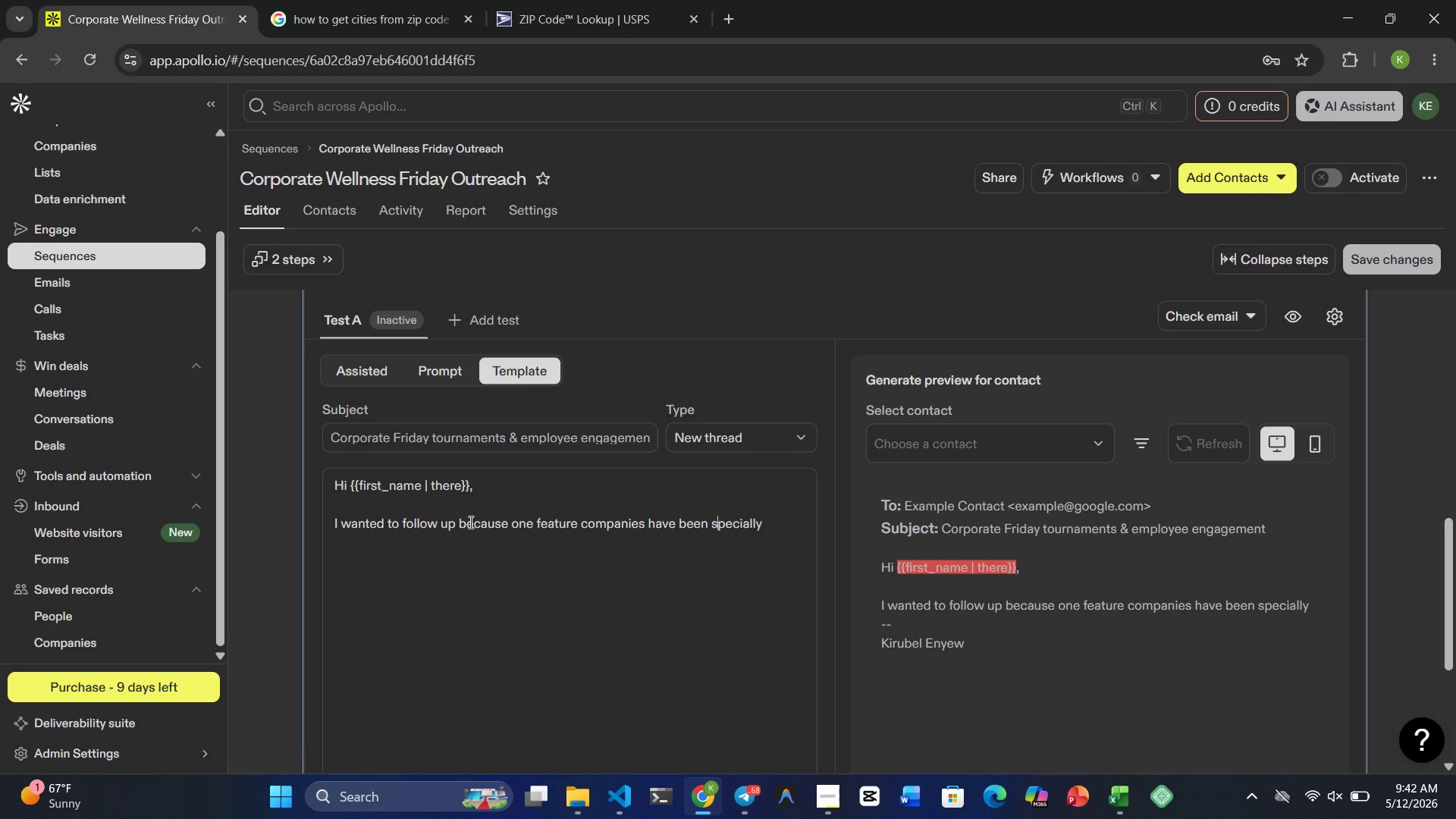 
key(ArrowLeft)
 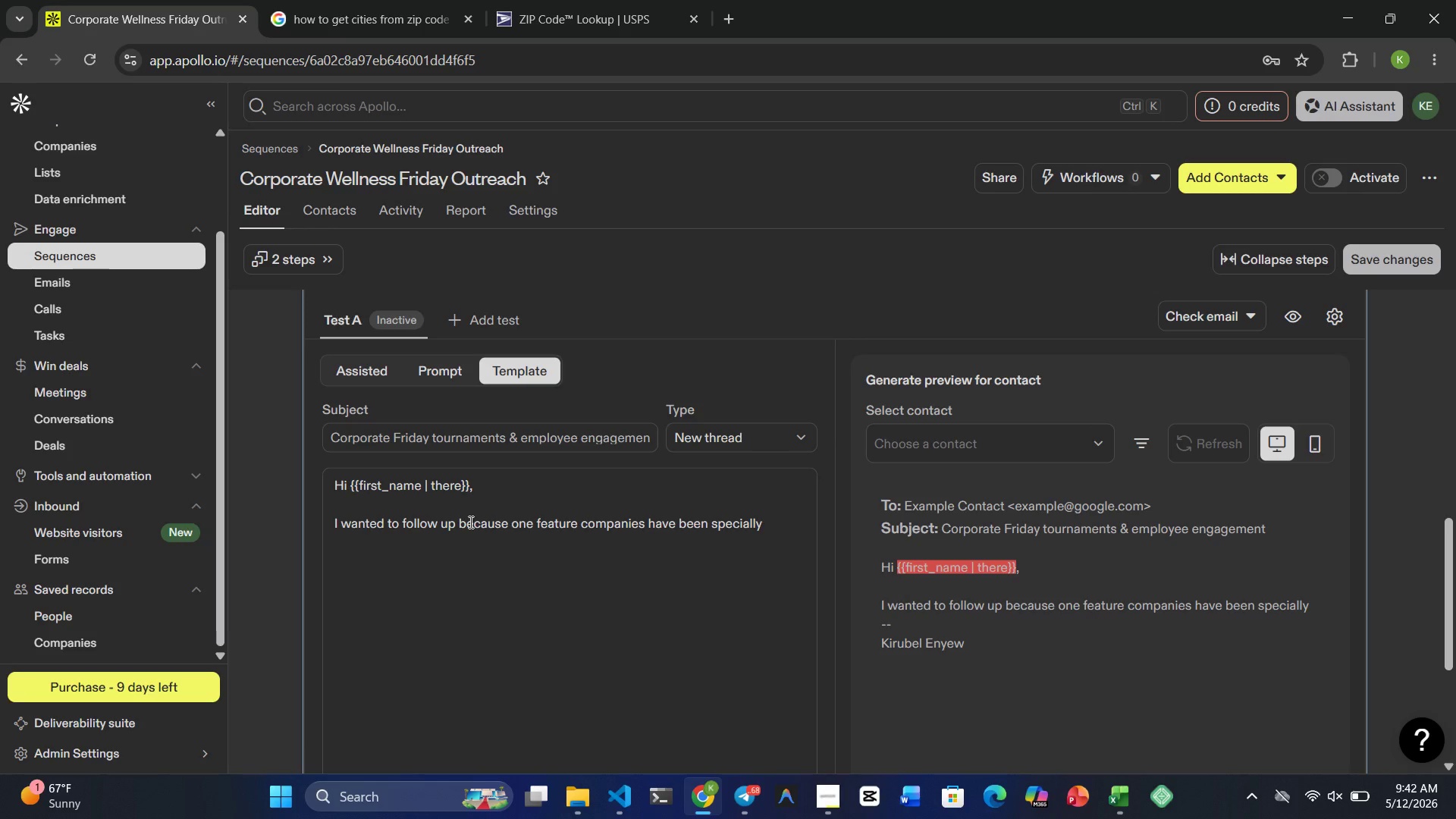 
type(eexited )
 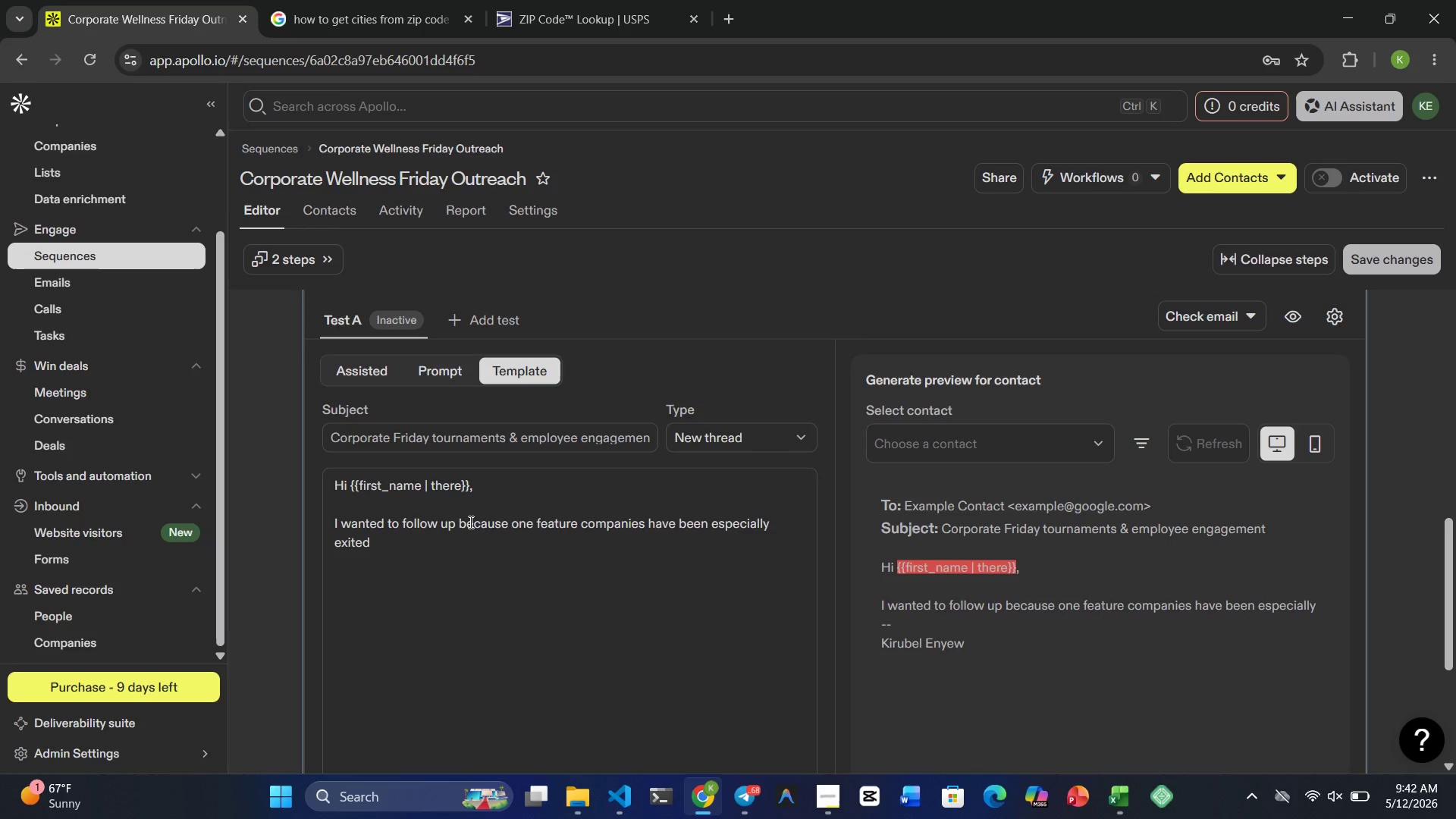 
hold_key(key=ArrowRight, duration=0.75)
 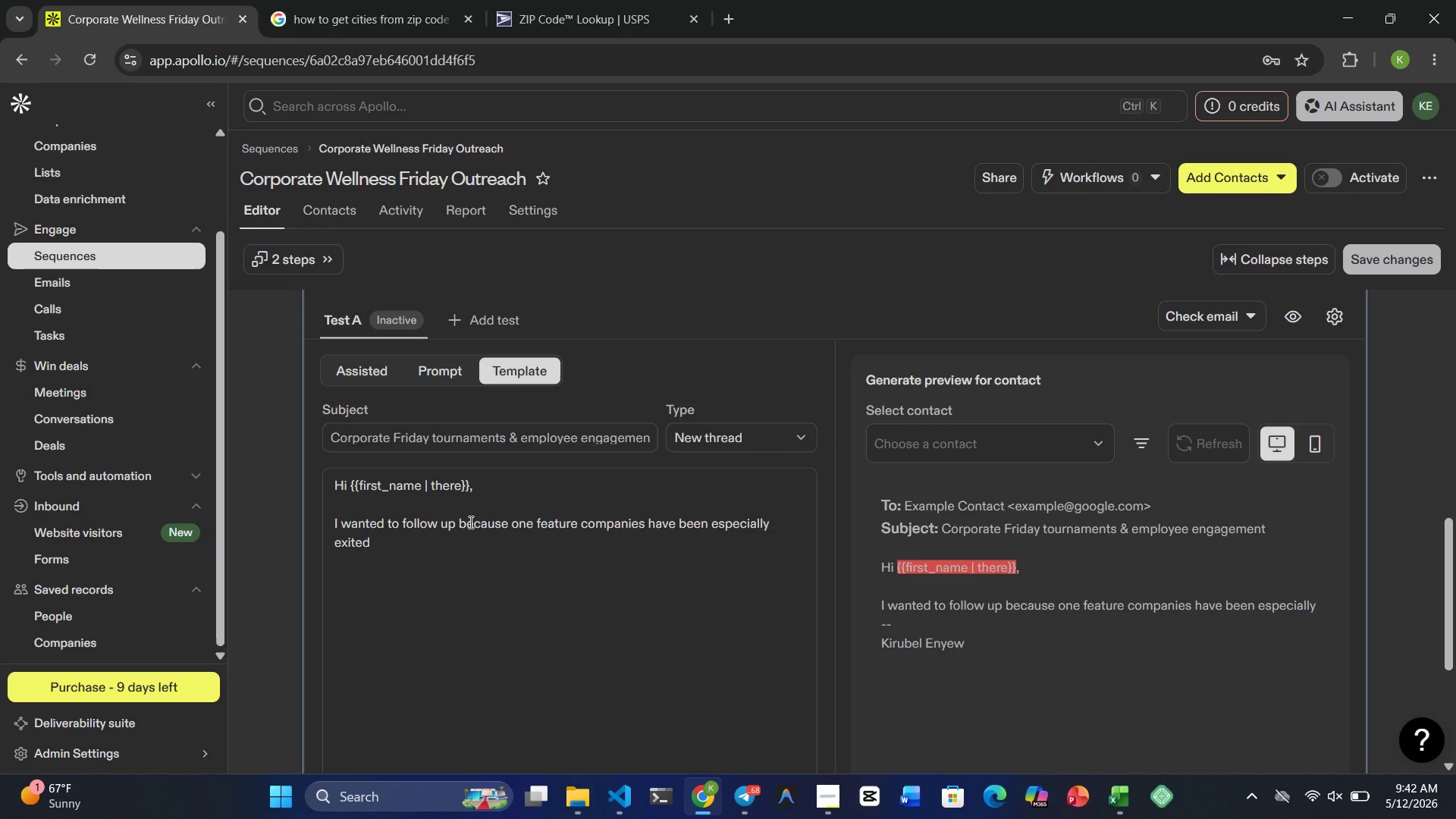 
hold_key(key=ArrowLeft, duration=0.69)
 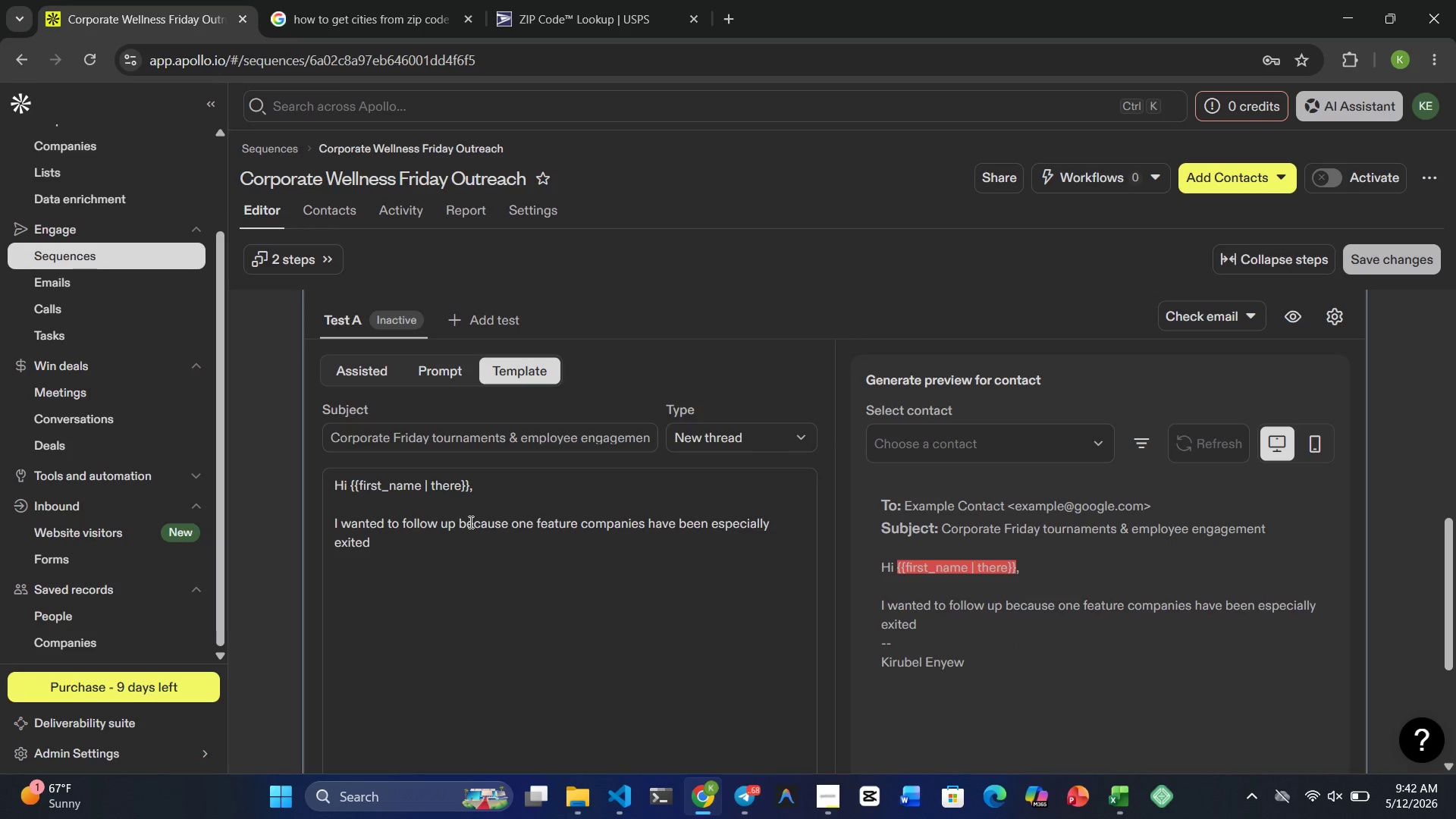 
key(ArrowRight)
 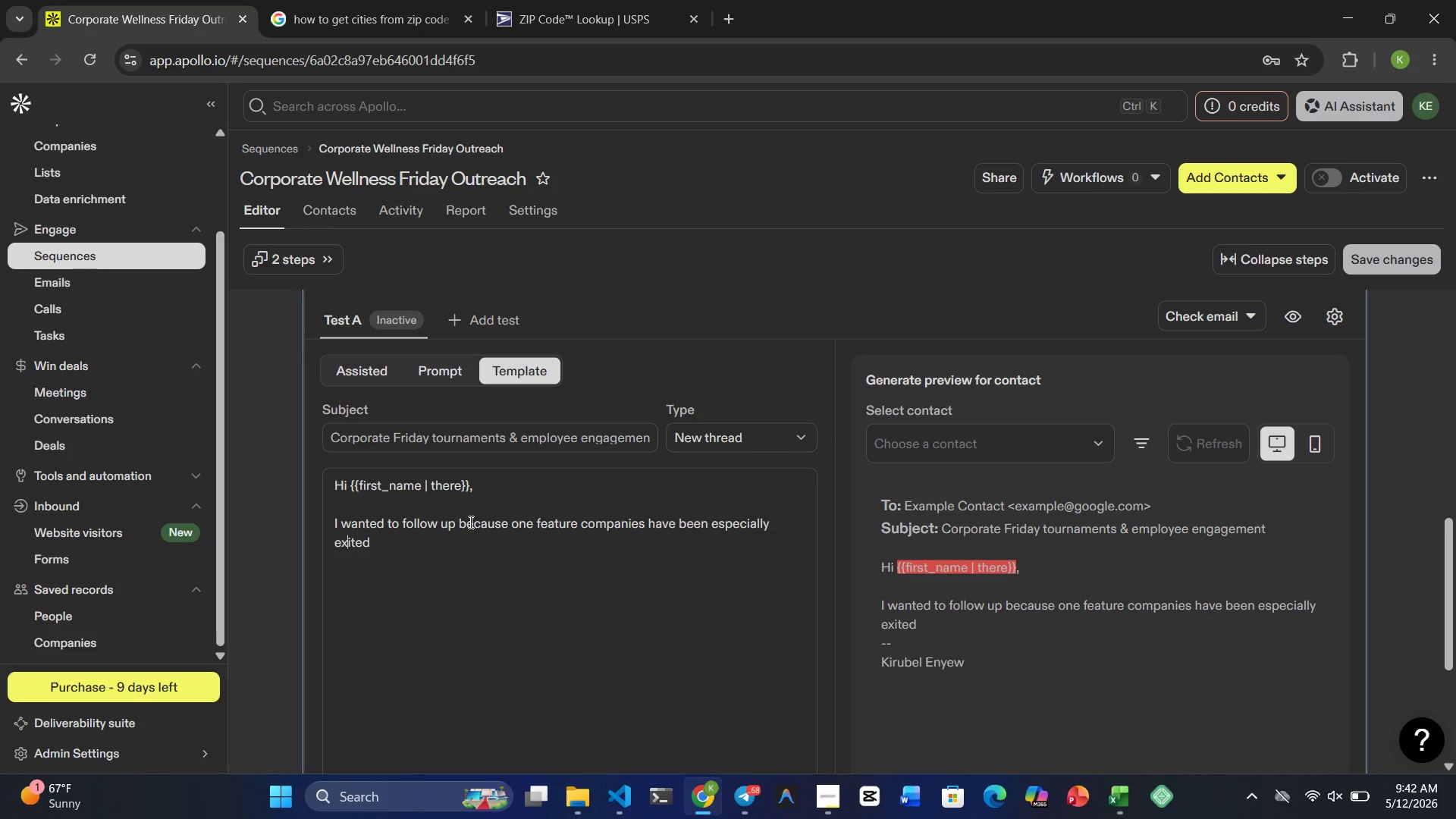 
key(ArrowRight)
 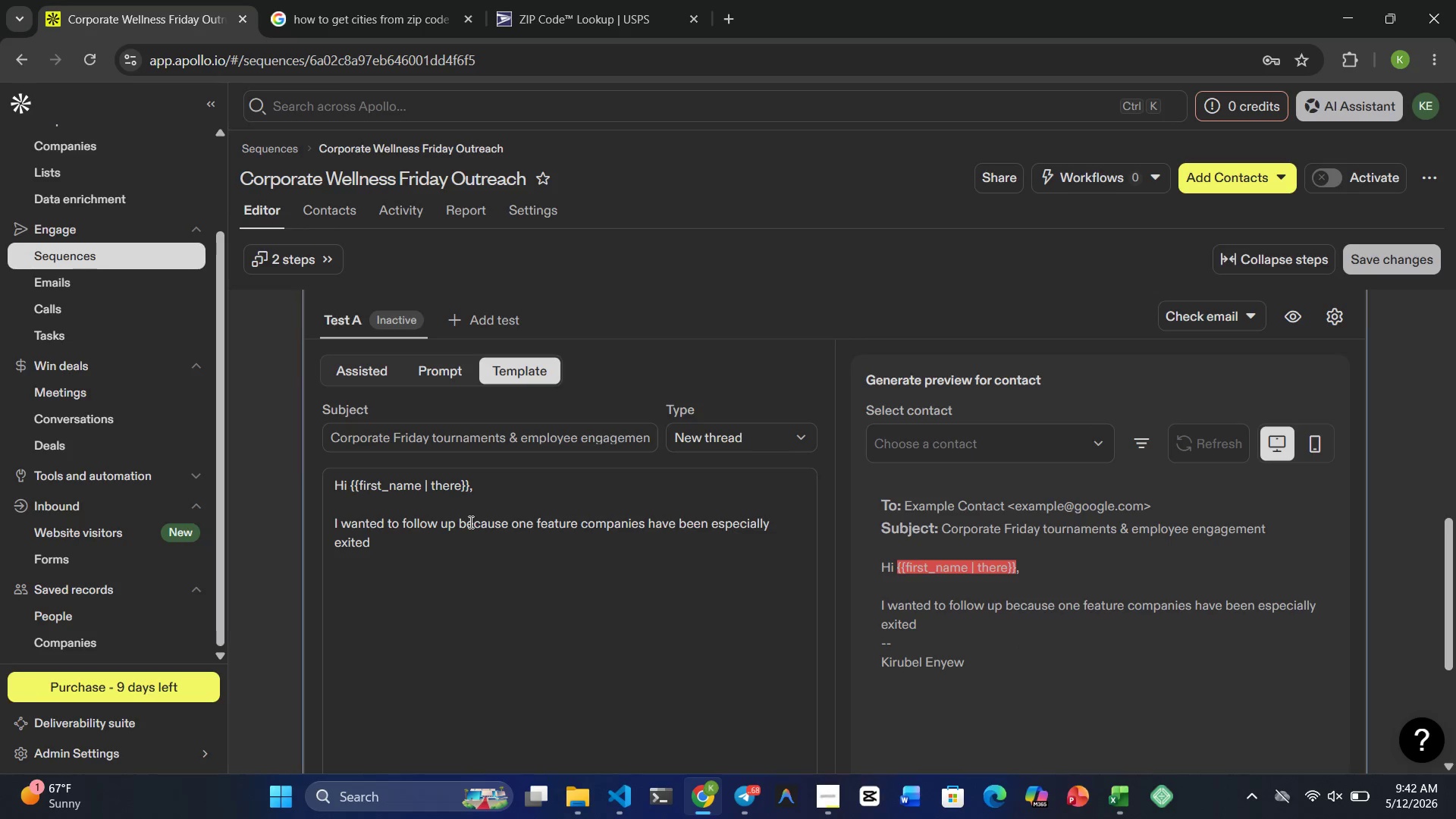 
key(C)
 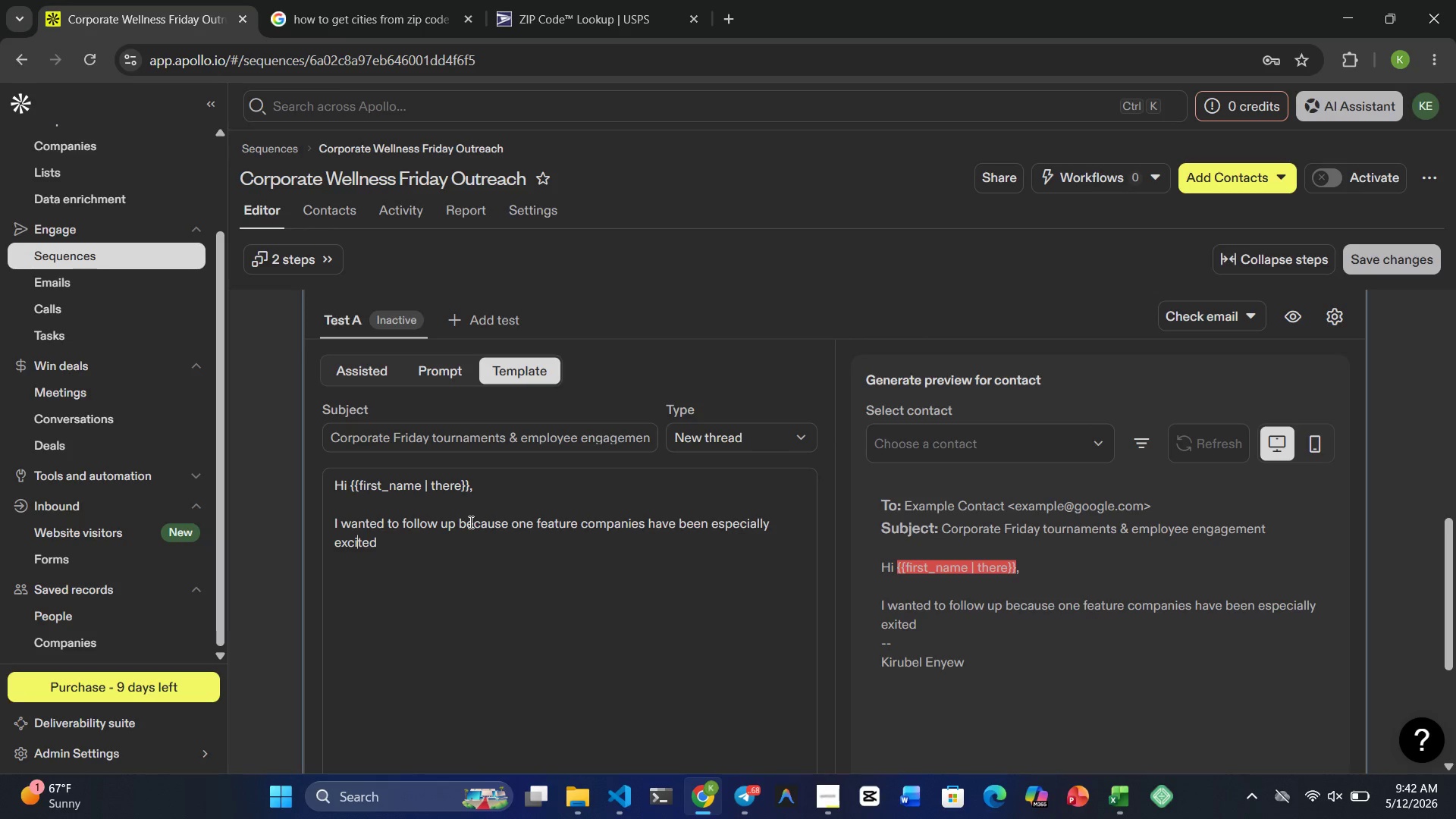 
hold_key(key=ArrowRight, duration=0.67)
 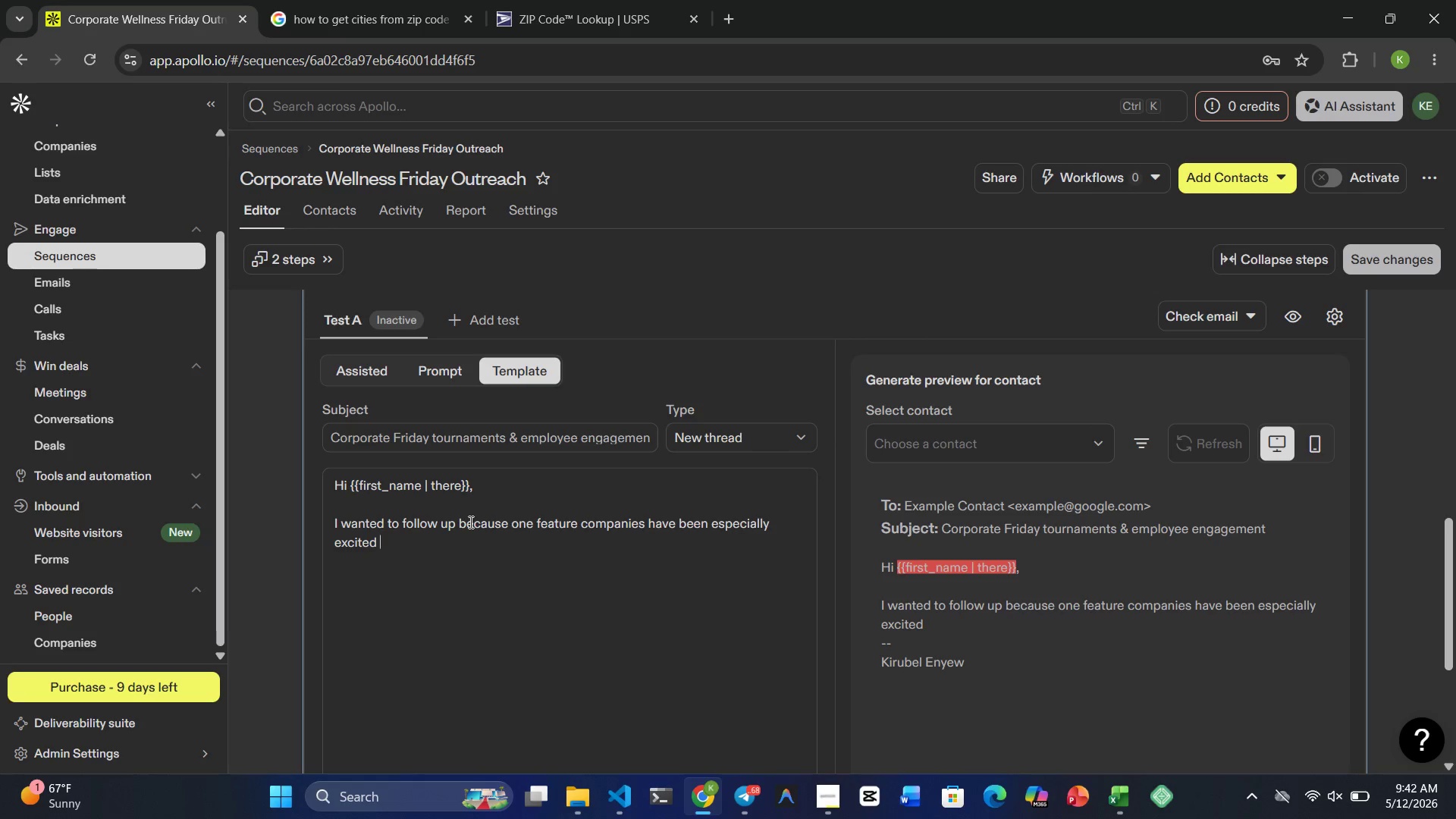 
wait(9.06)
 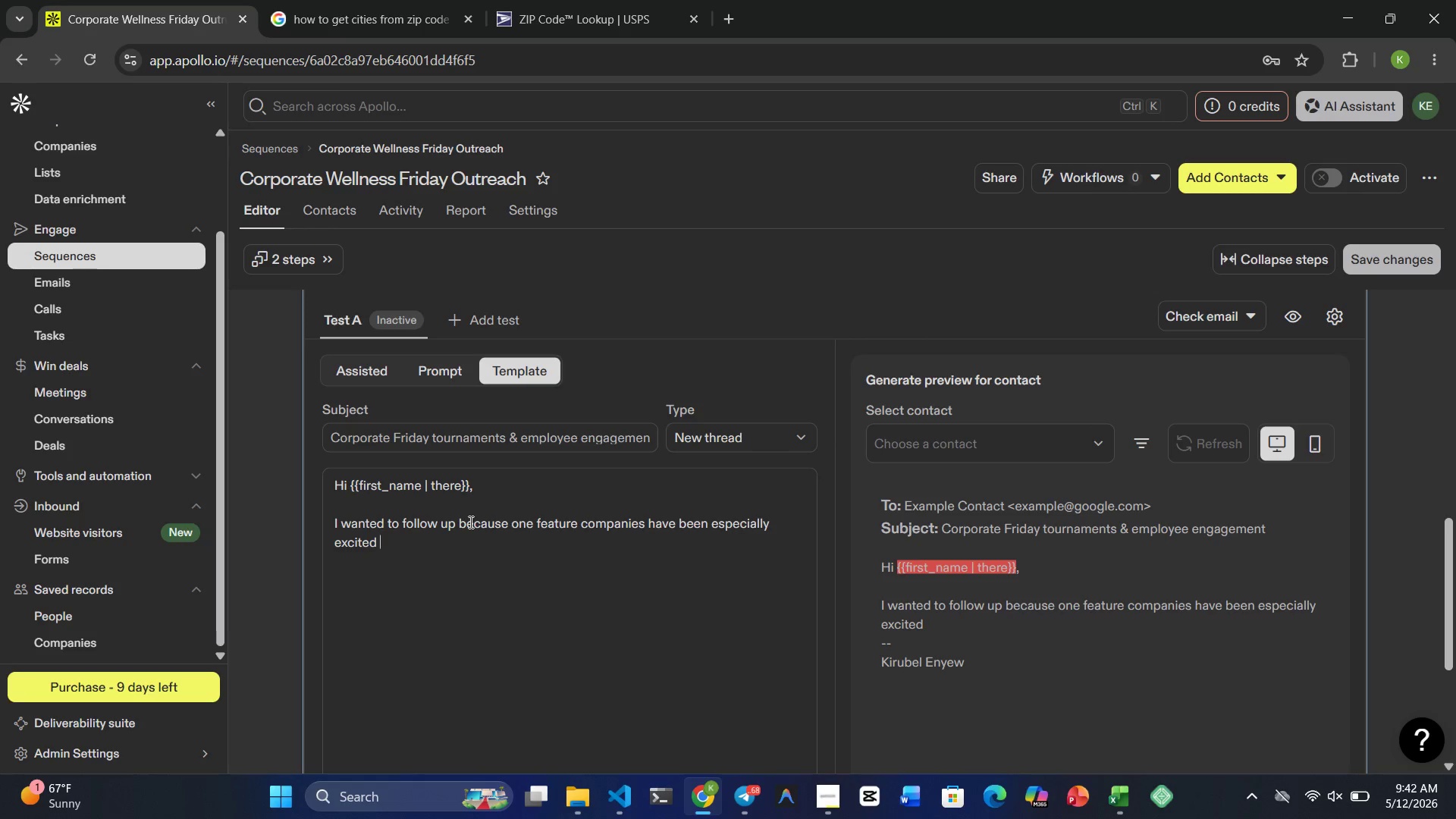 
type(about i )
key(Backspace)
type(s our )
 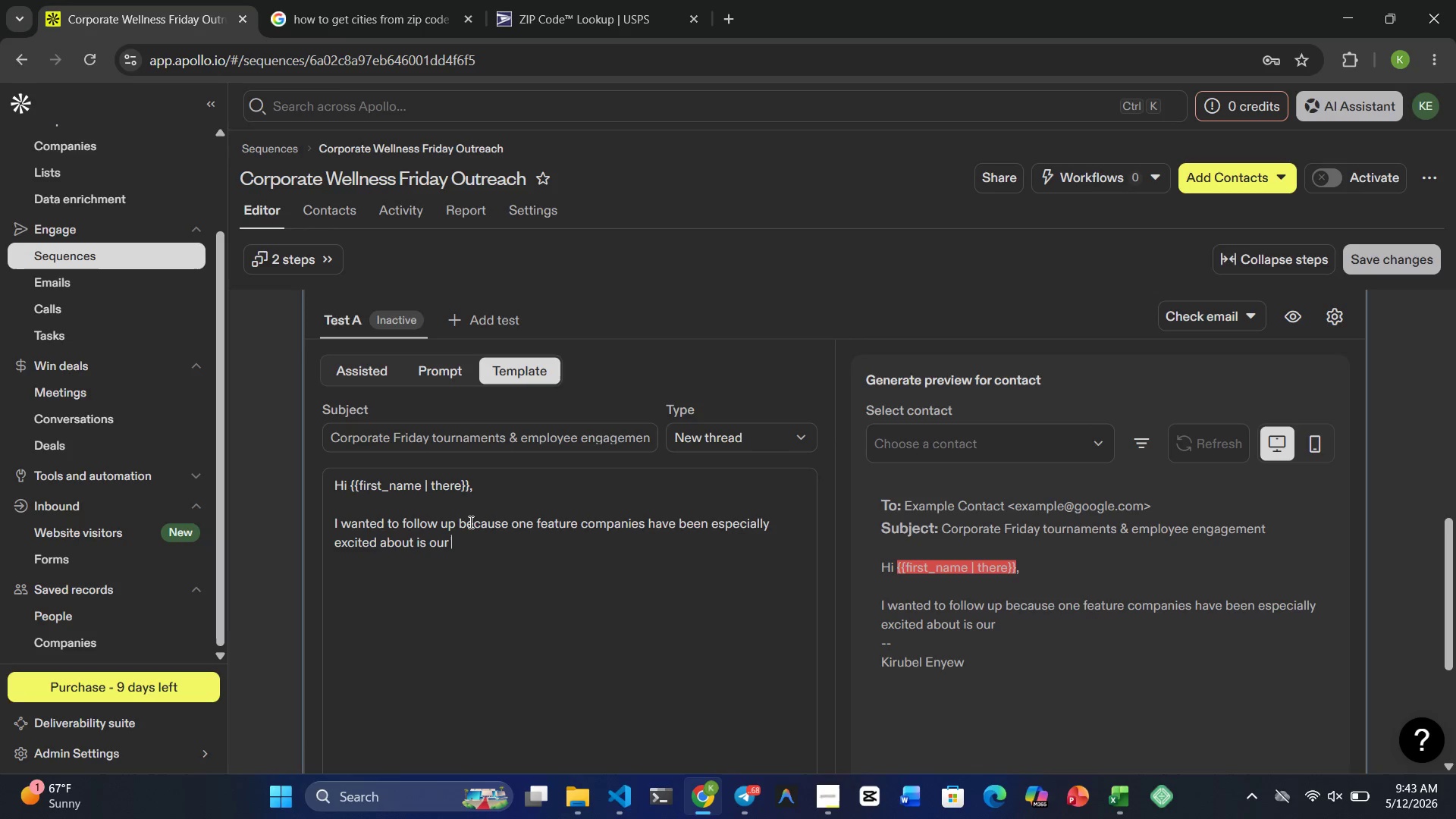 
key(Shift+Quote)
 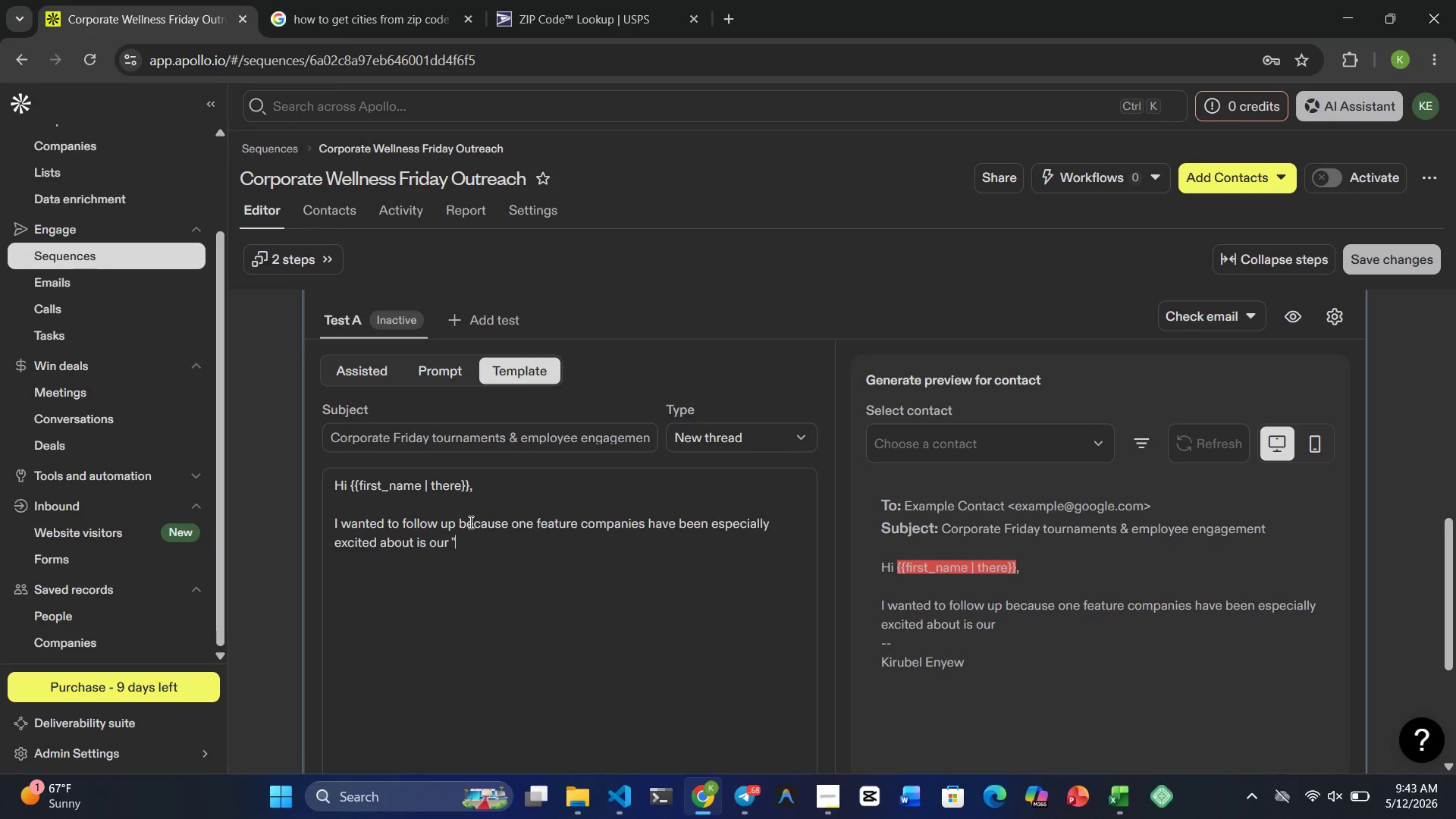 
key(Shift+Quote)
 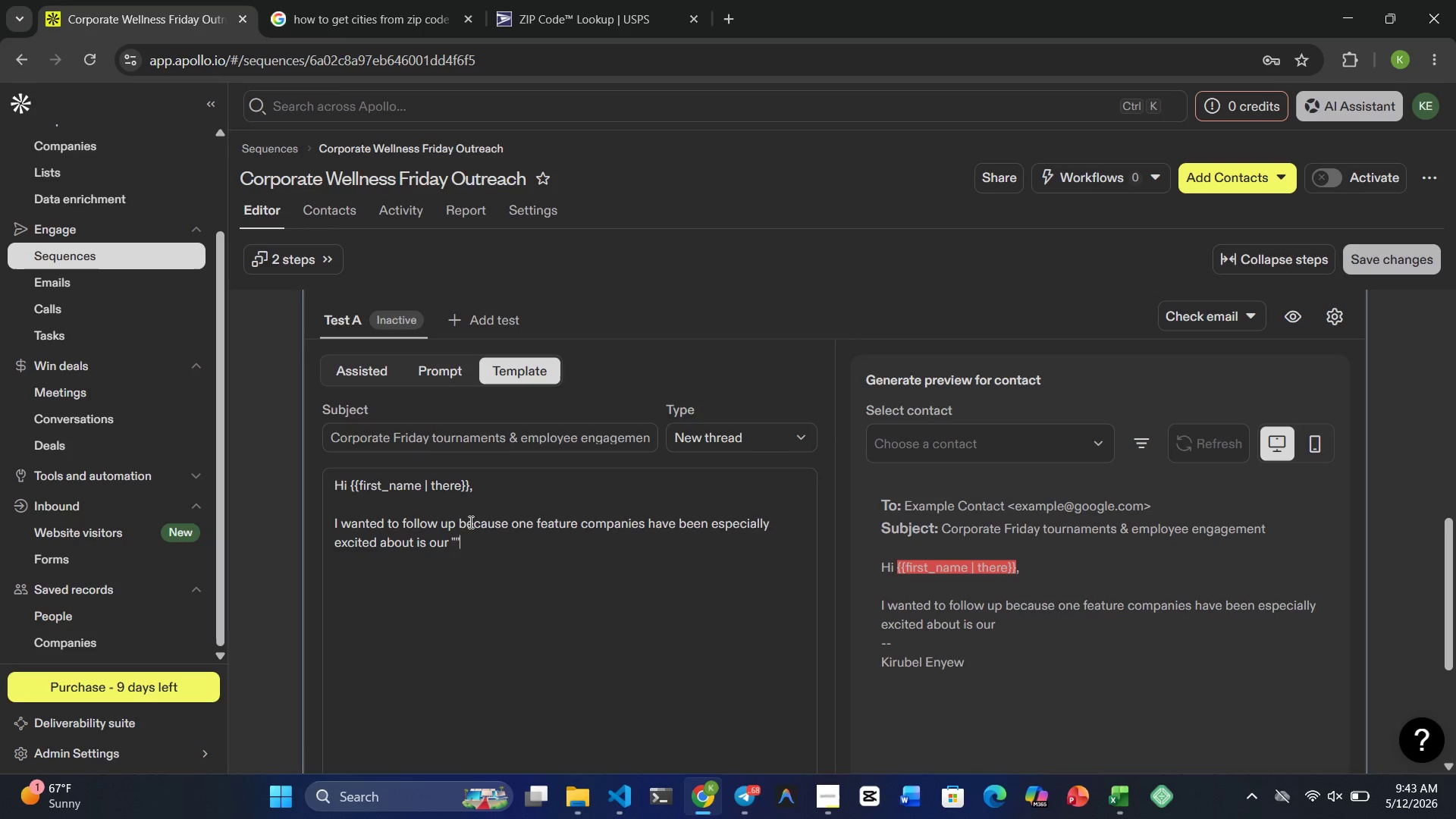 
key(ArrowLeft)
 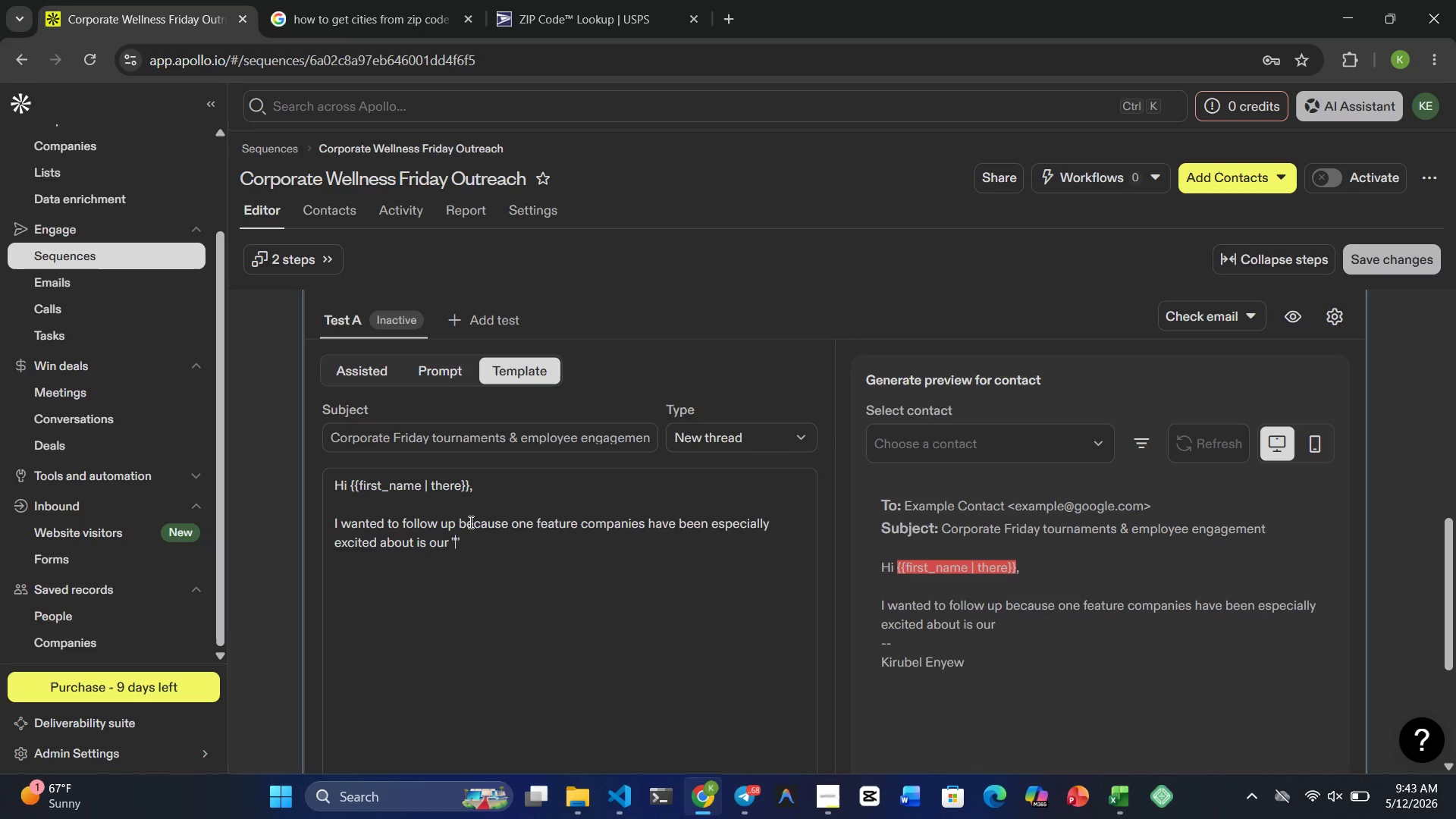 
type(Corporate Friday)
 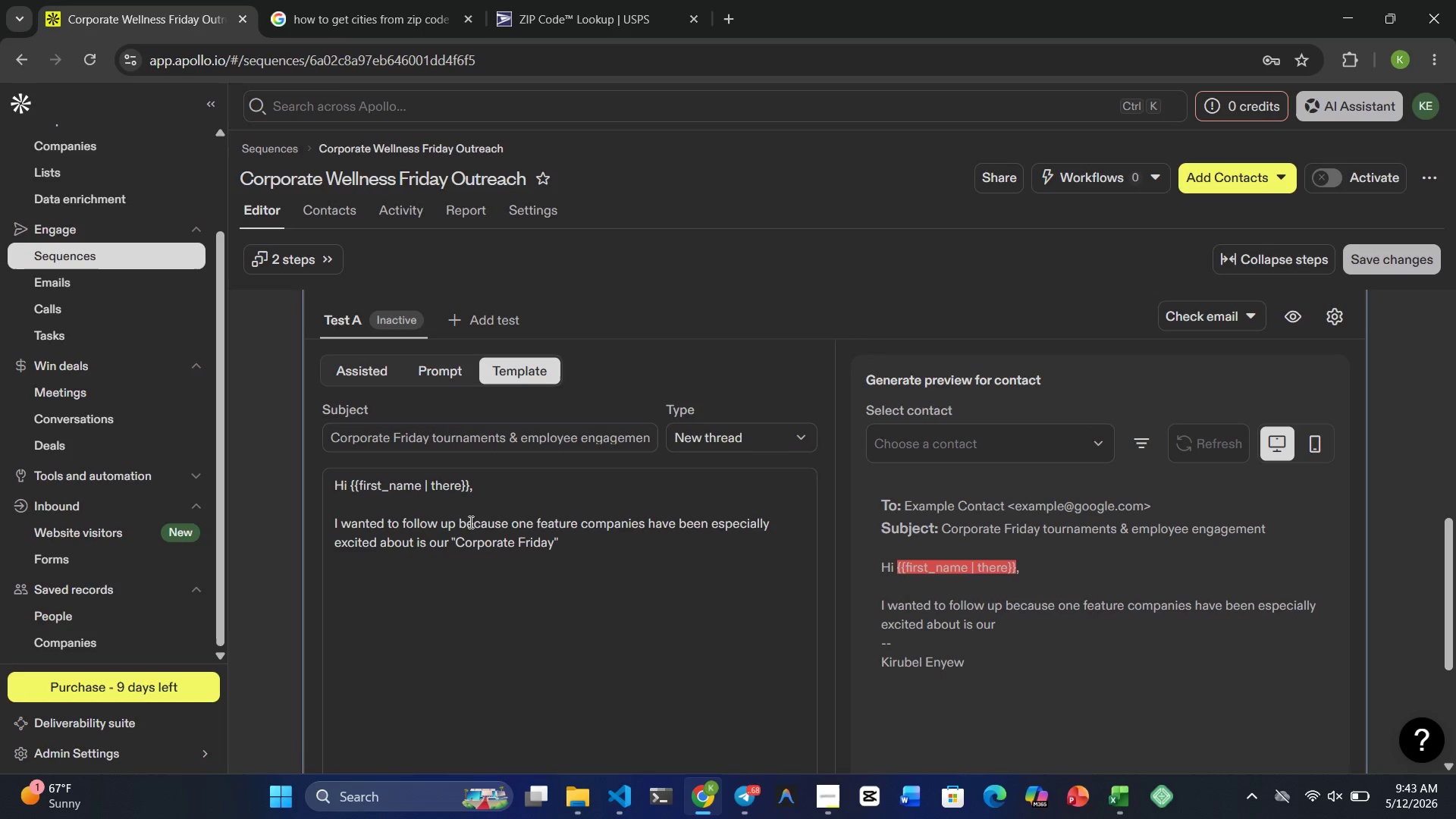 
key(ArrowRight)
 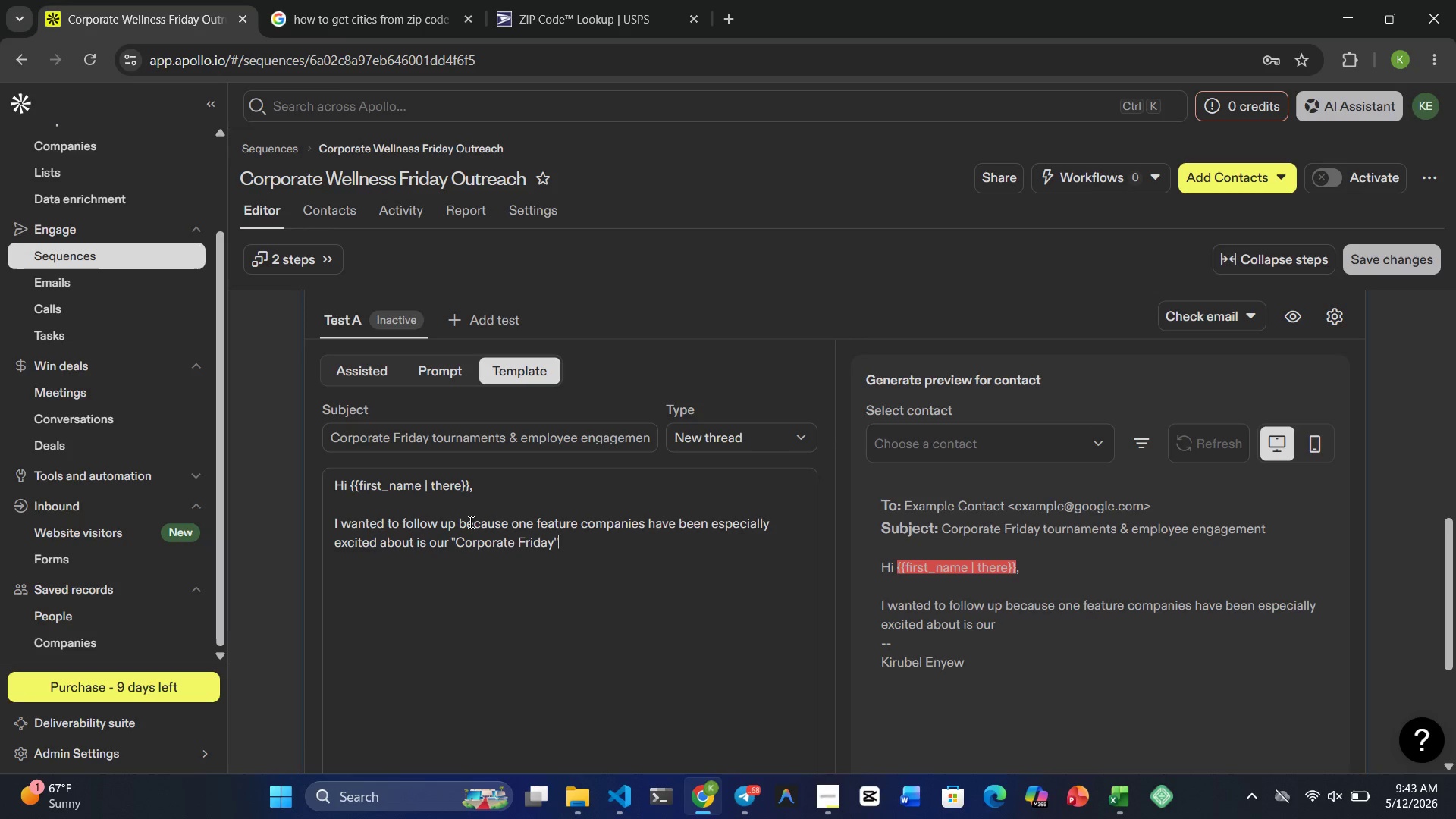 
type( program)
 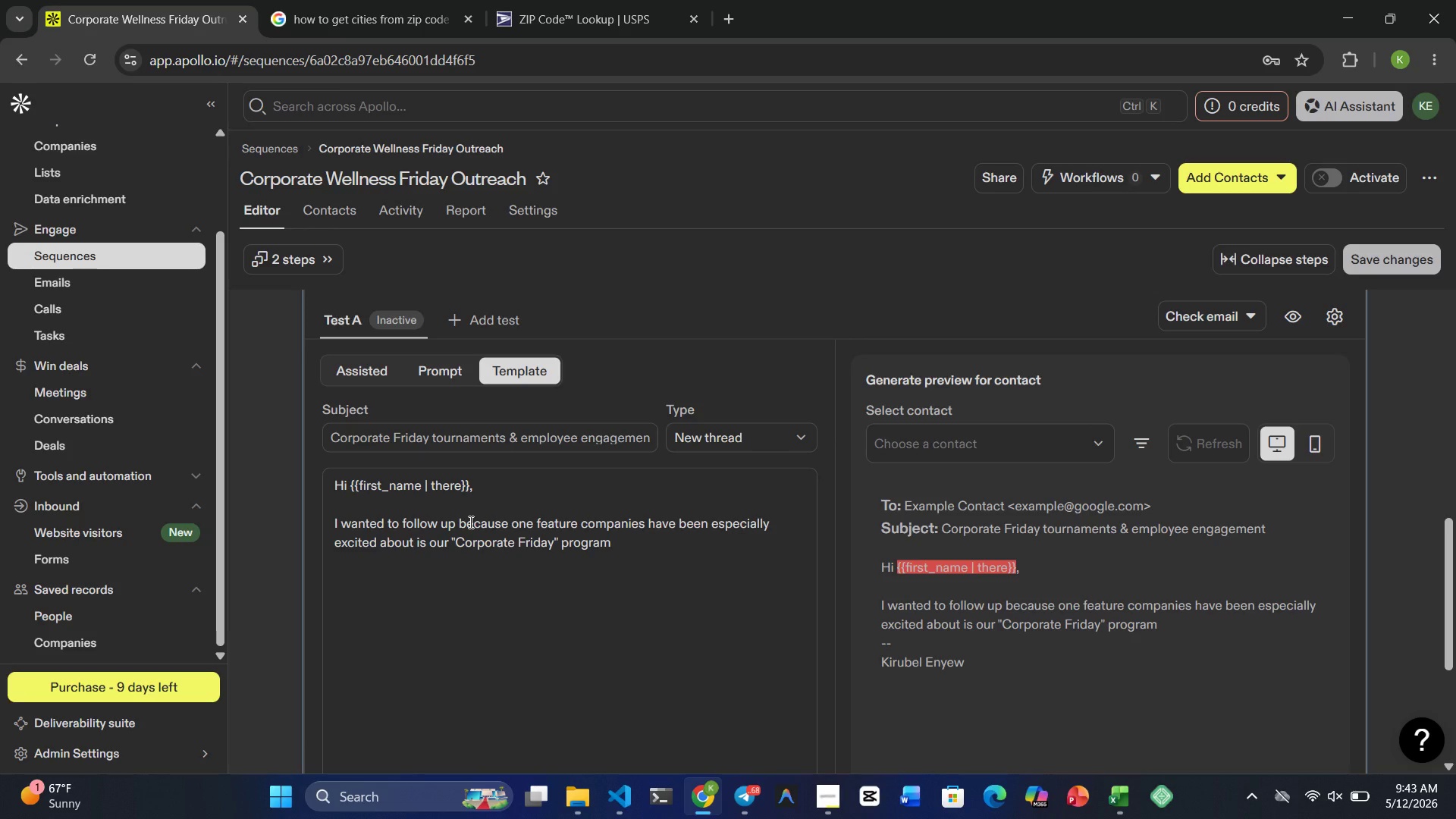 
type( - a casual weekly golf )
 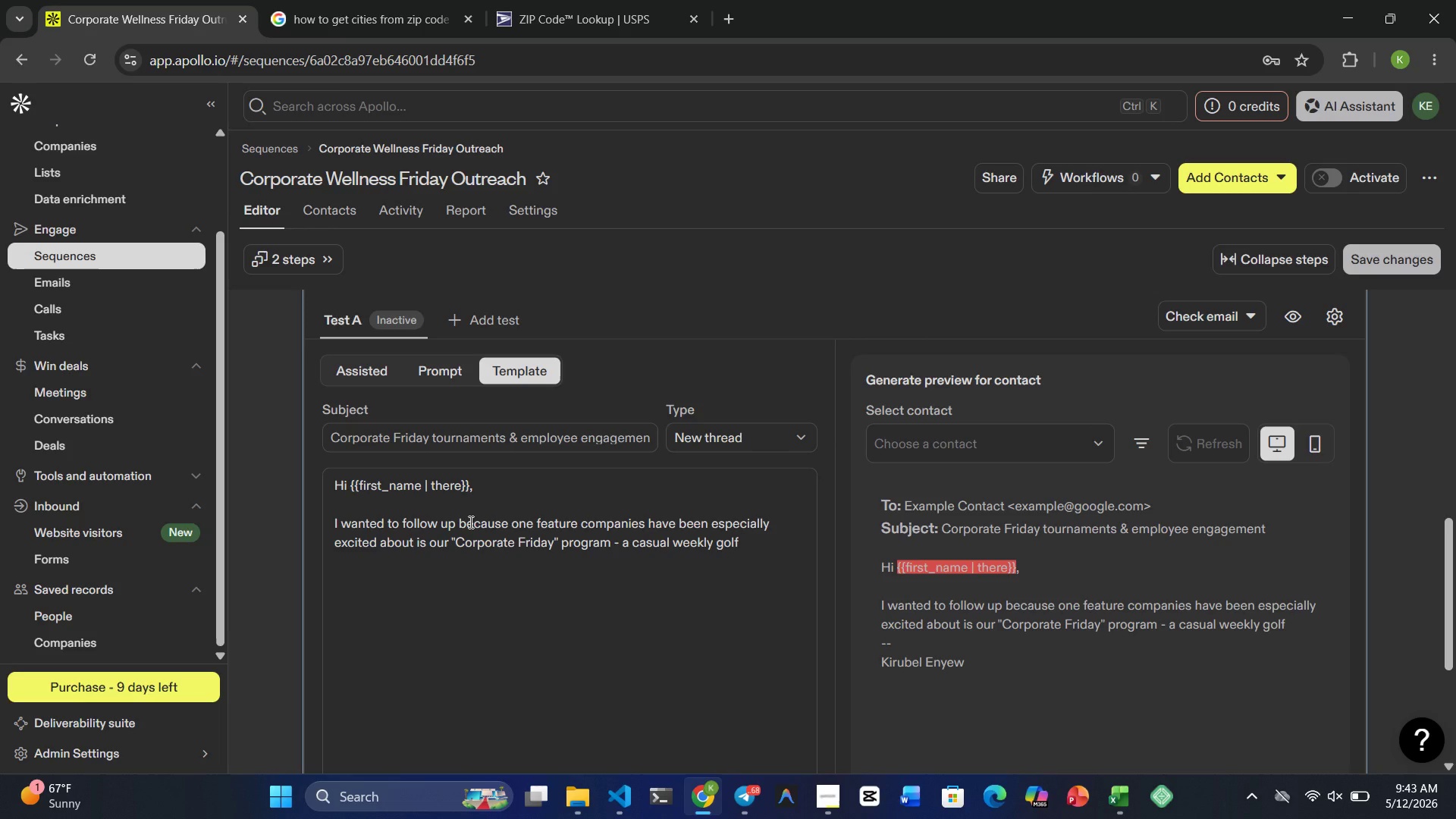 
type(and tennis experience )
 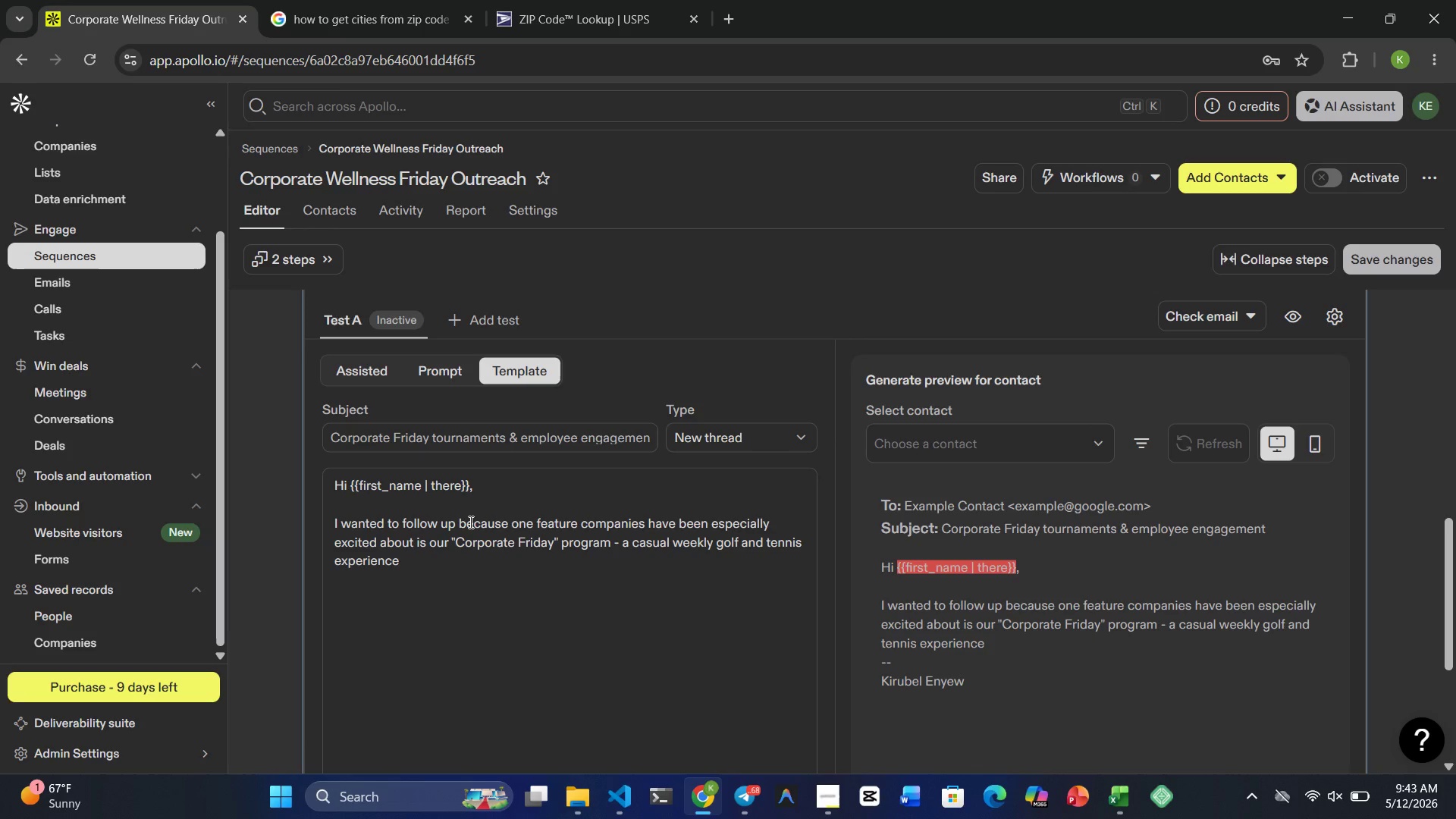 
wait(7.89)
 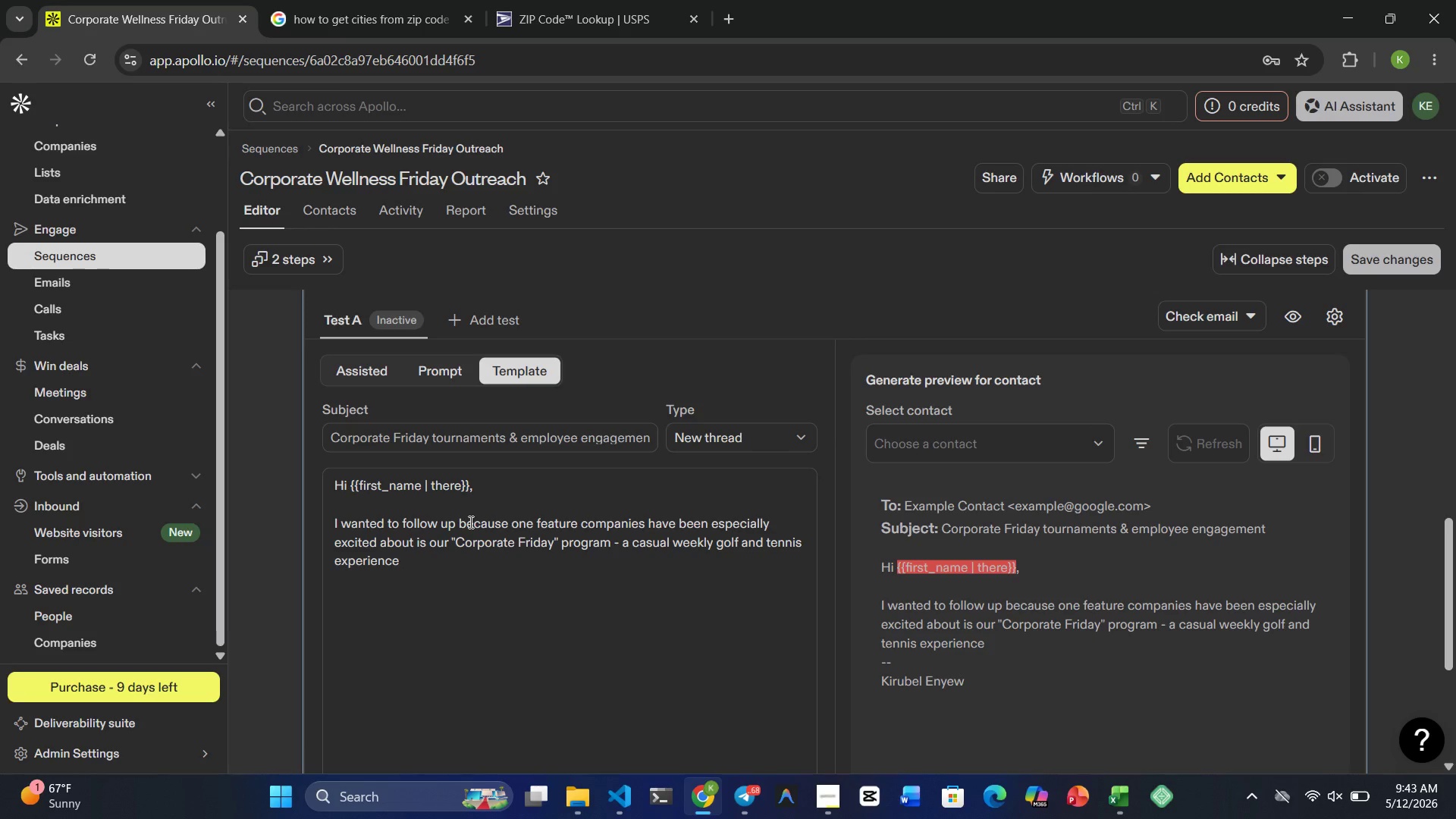 
type(designed to encourage )
 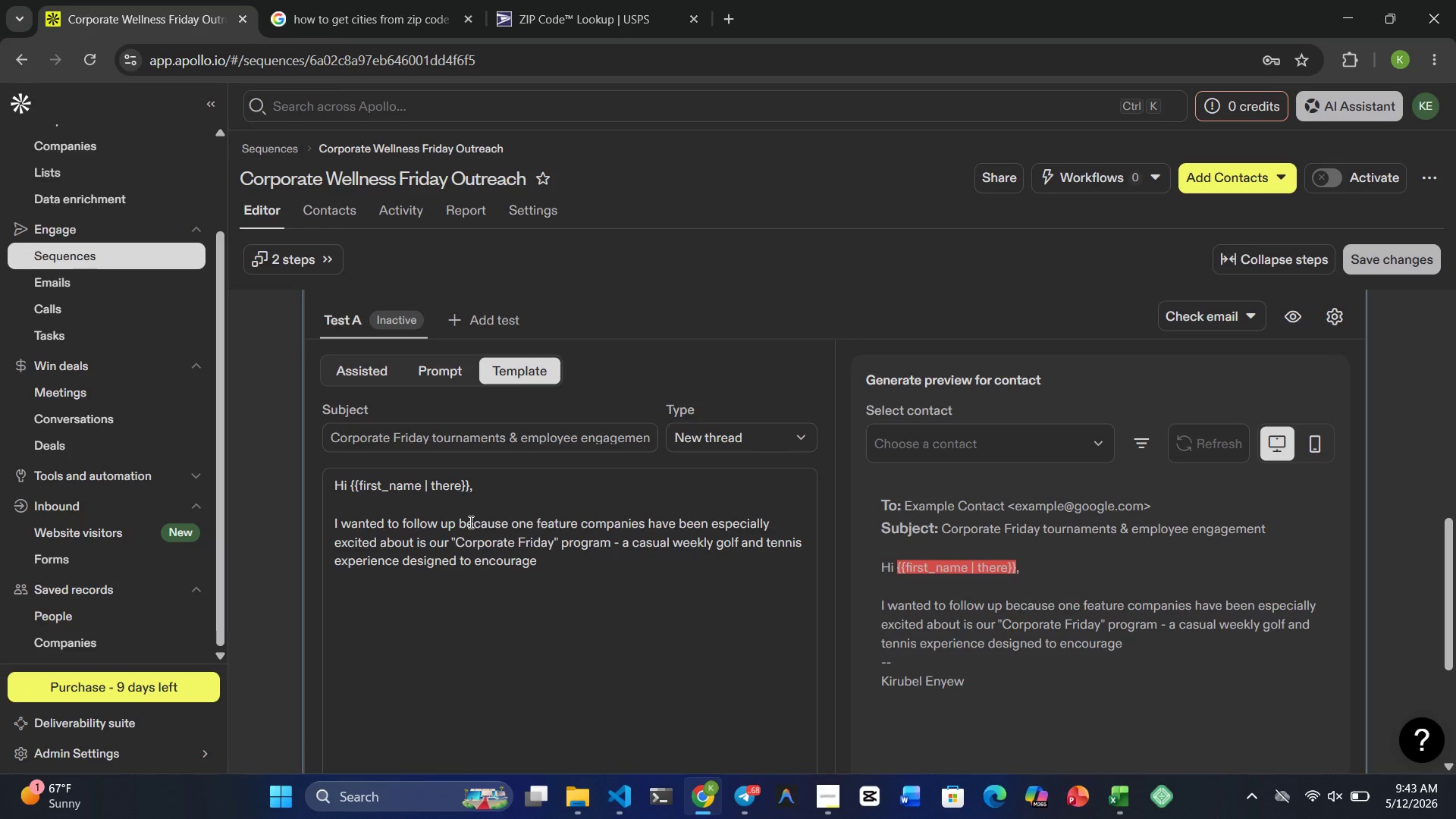 
wait(5.22)
 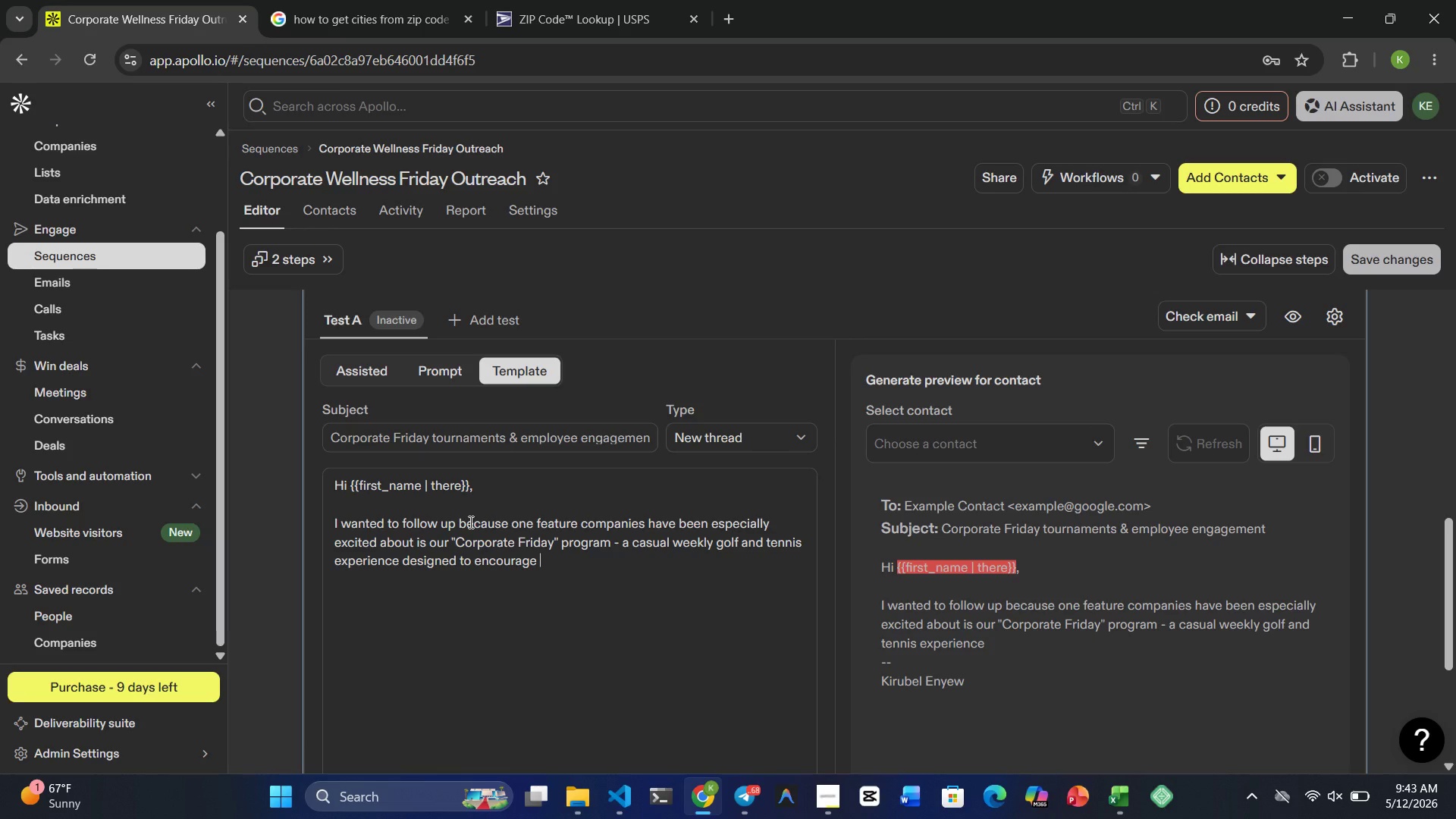 
type(employee connection )
key(Backspace)
type(, )
 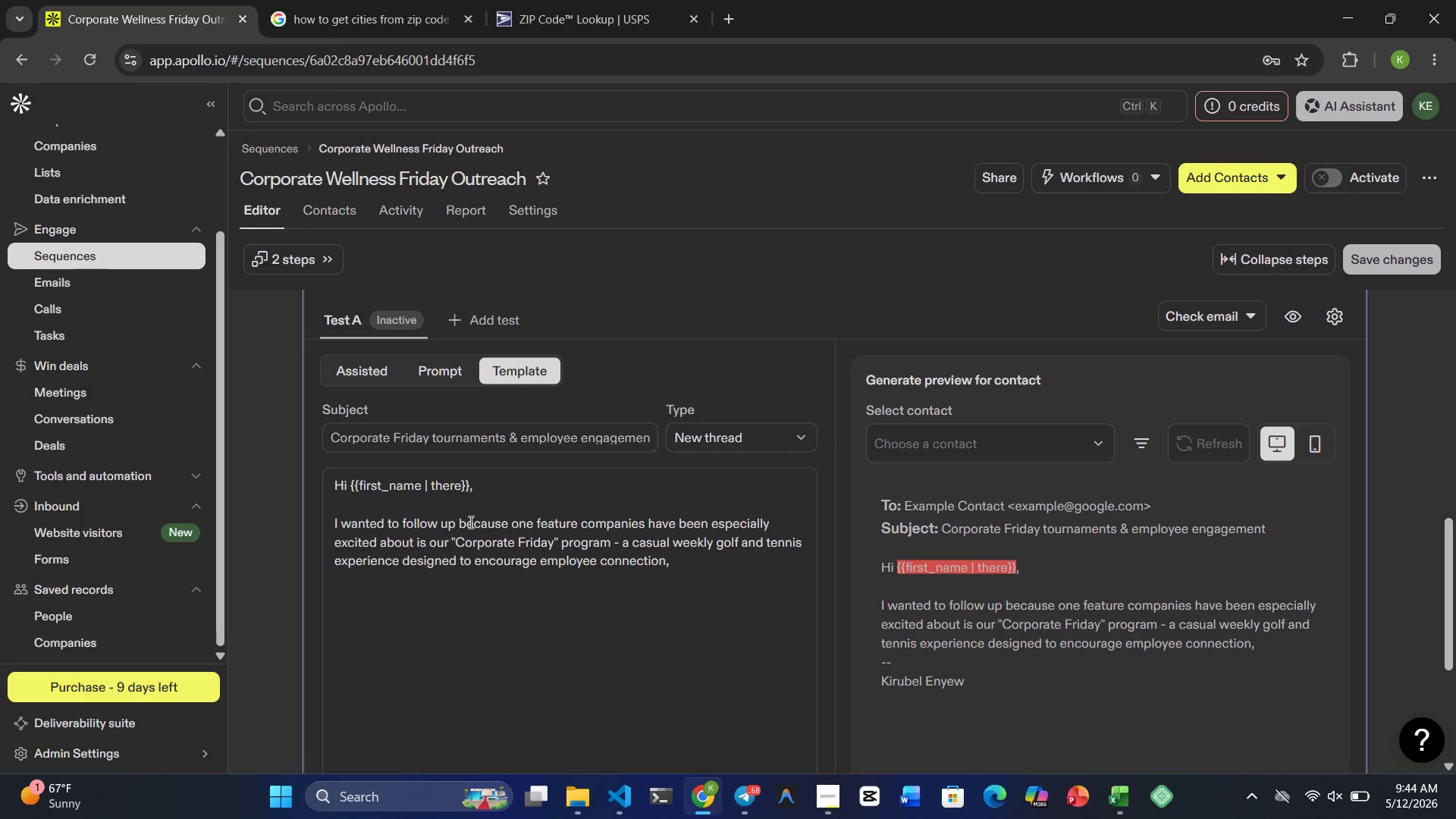 
type(wellness, and team engagement.)
 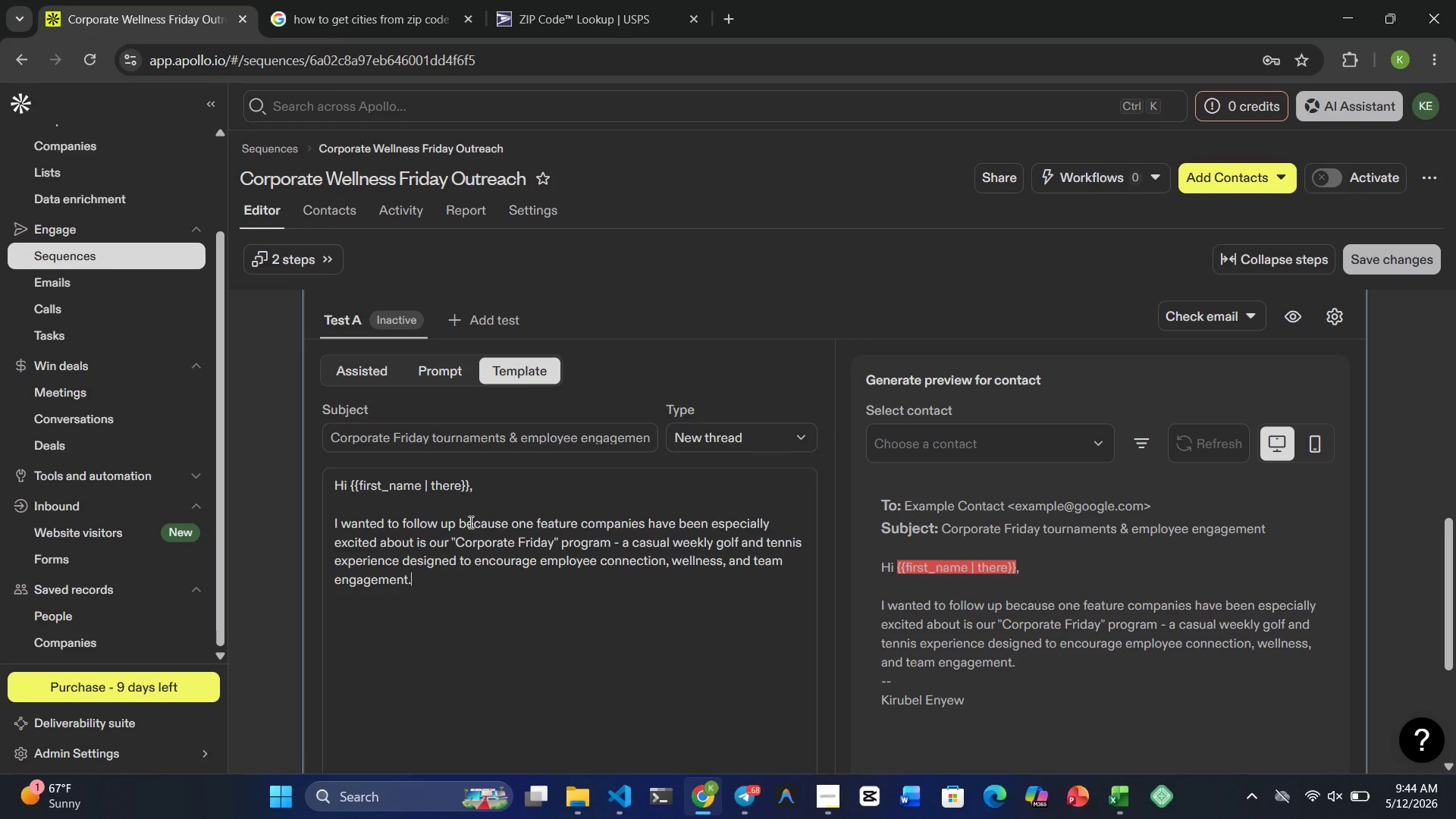 
wait(10.33)
 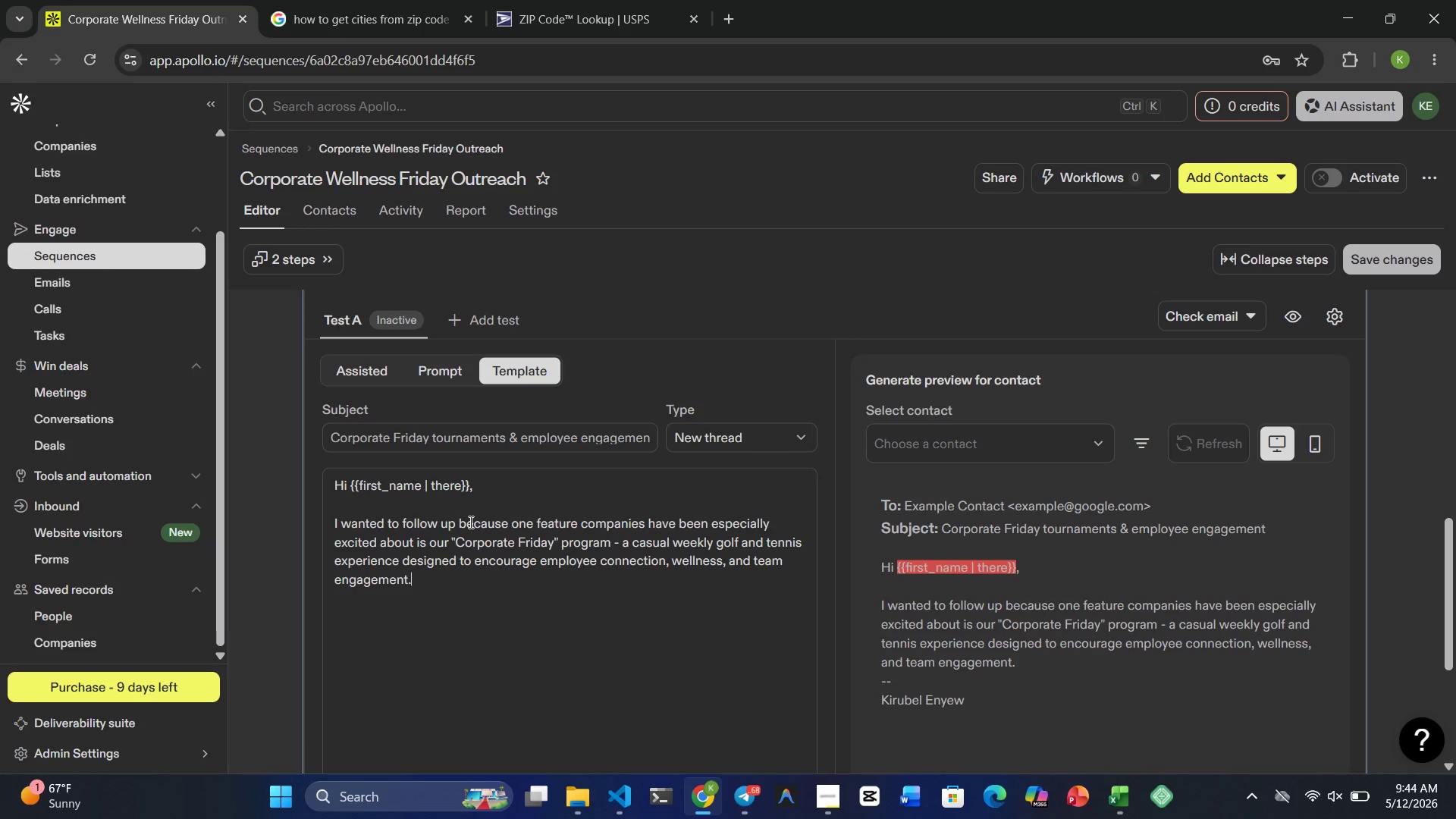 
key(Enter)
 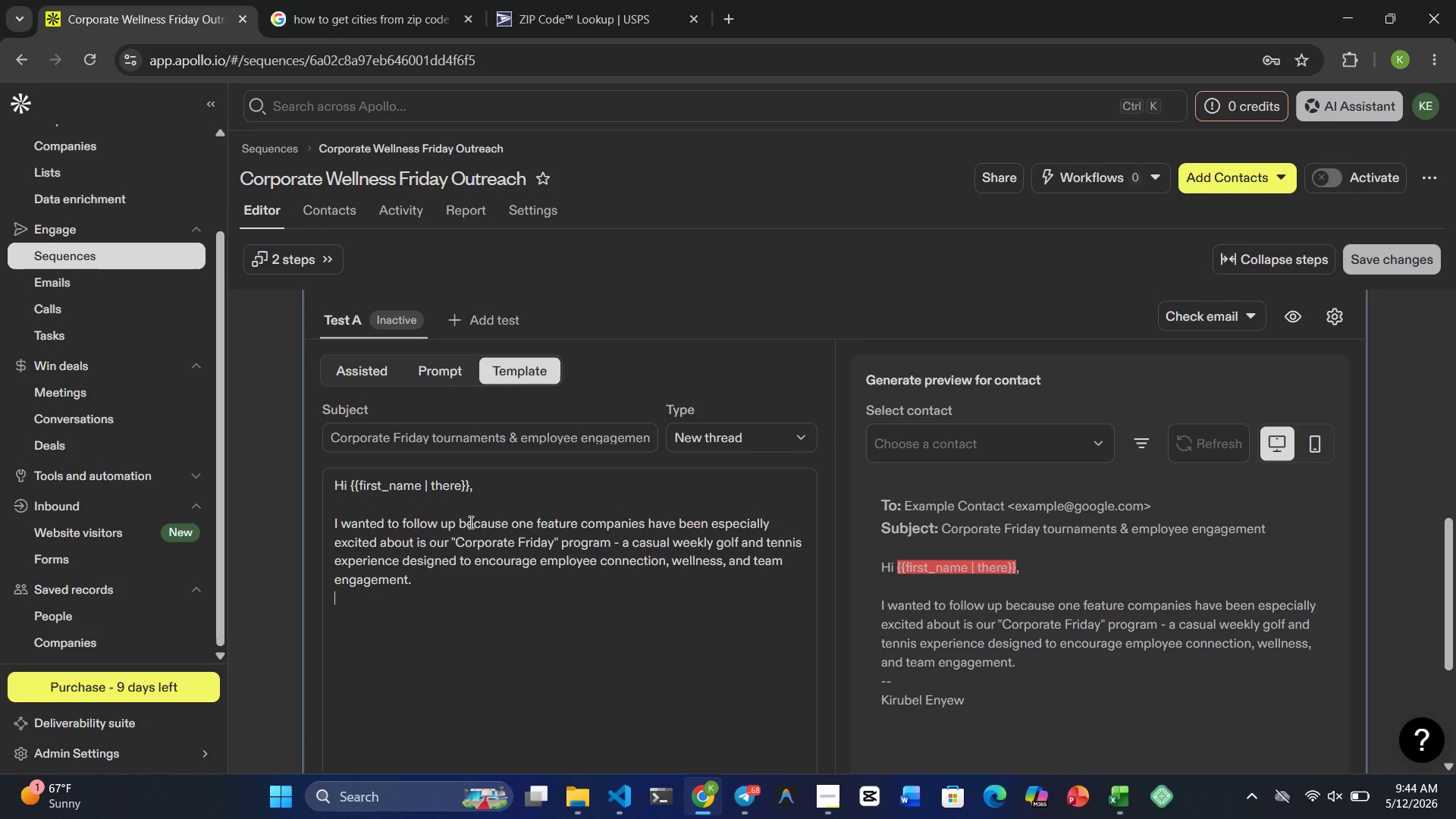 
key(Enter)
 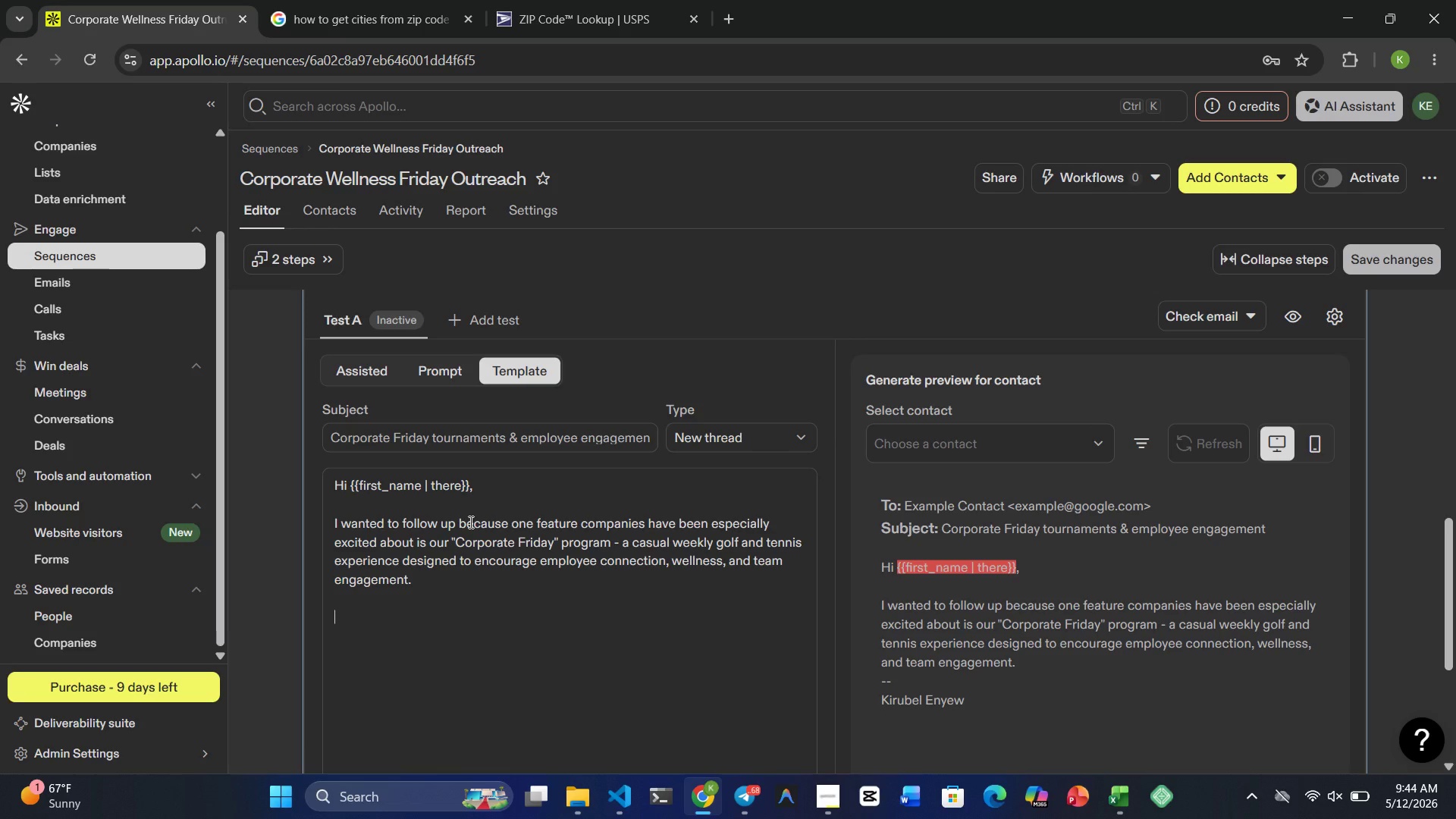 
type(Many HR and Operations leaders have shared that )
 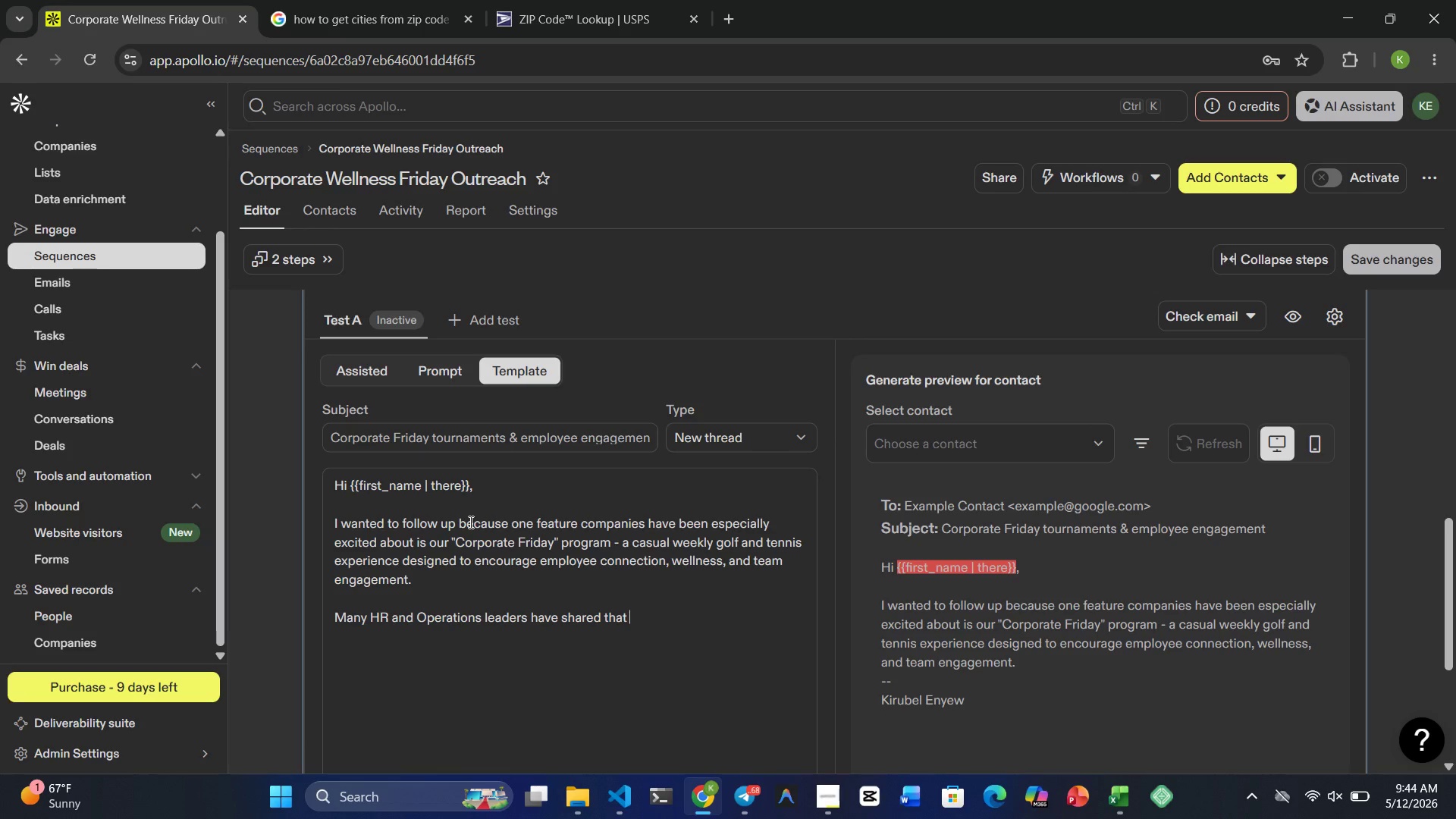 
wait(5.19)
 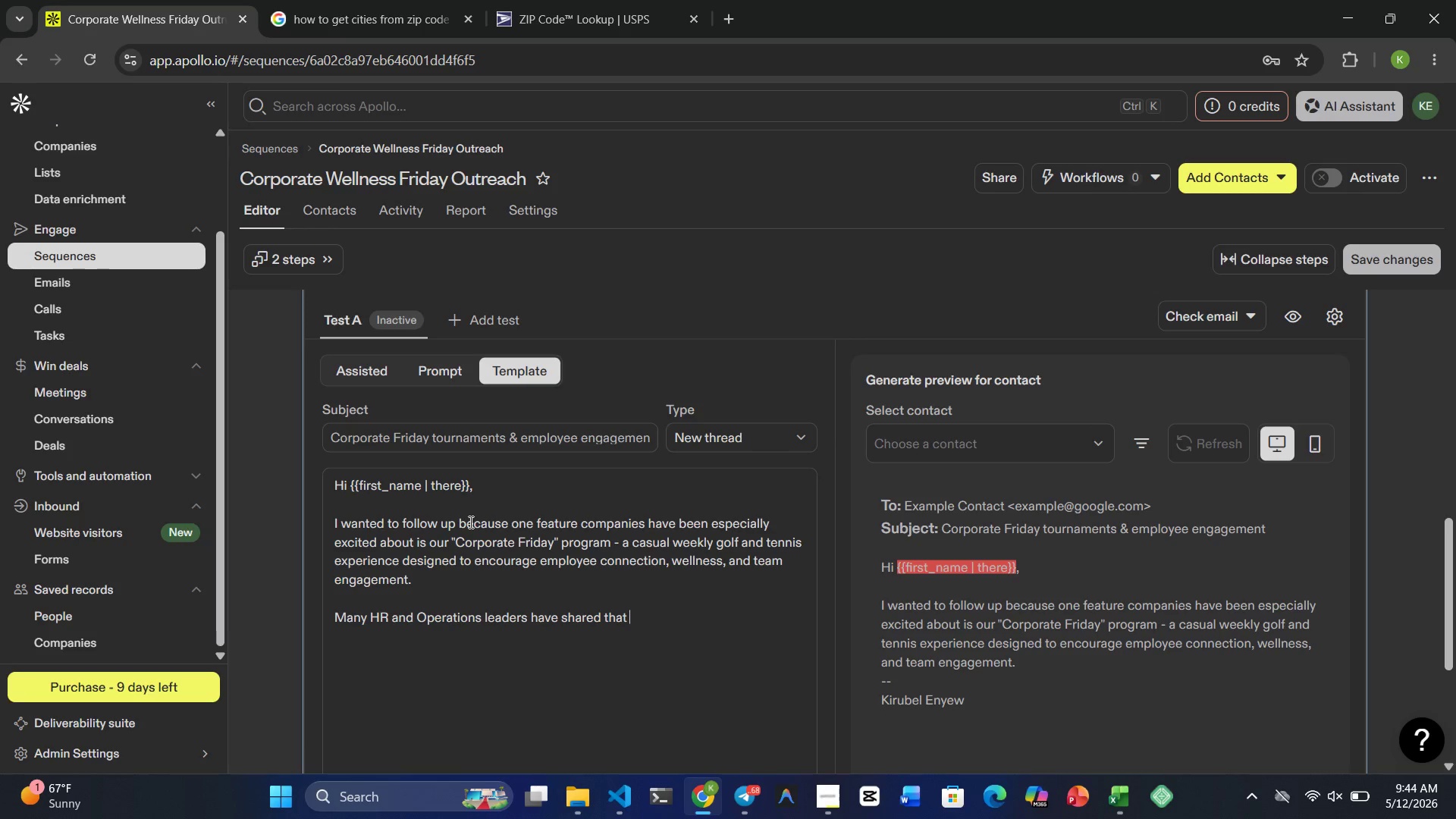 
type(structured wellness experiences )
 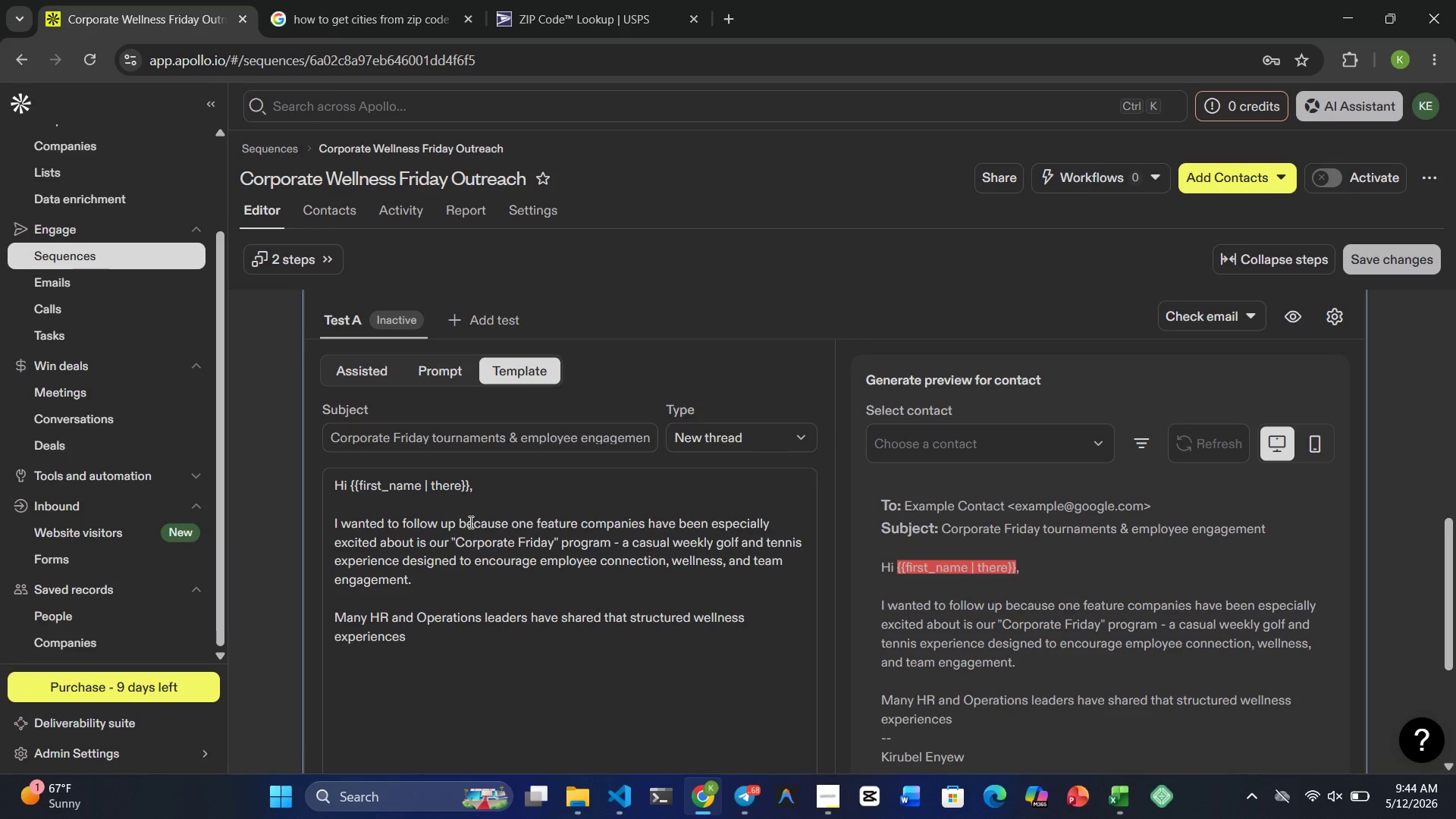 
wait(5.03)
 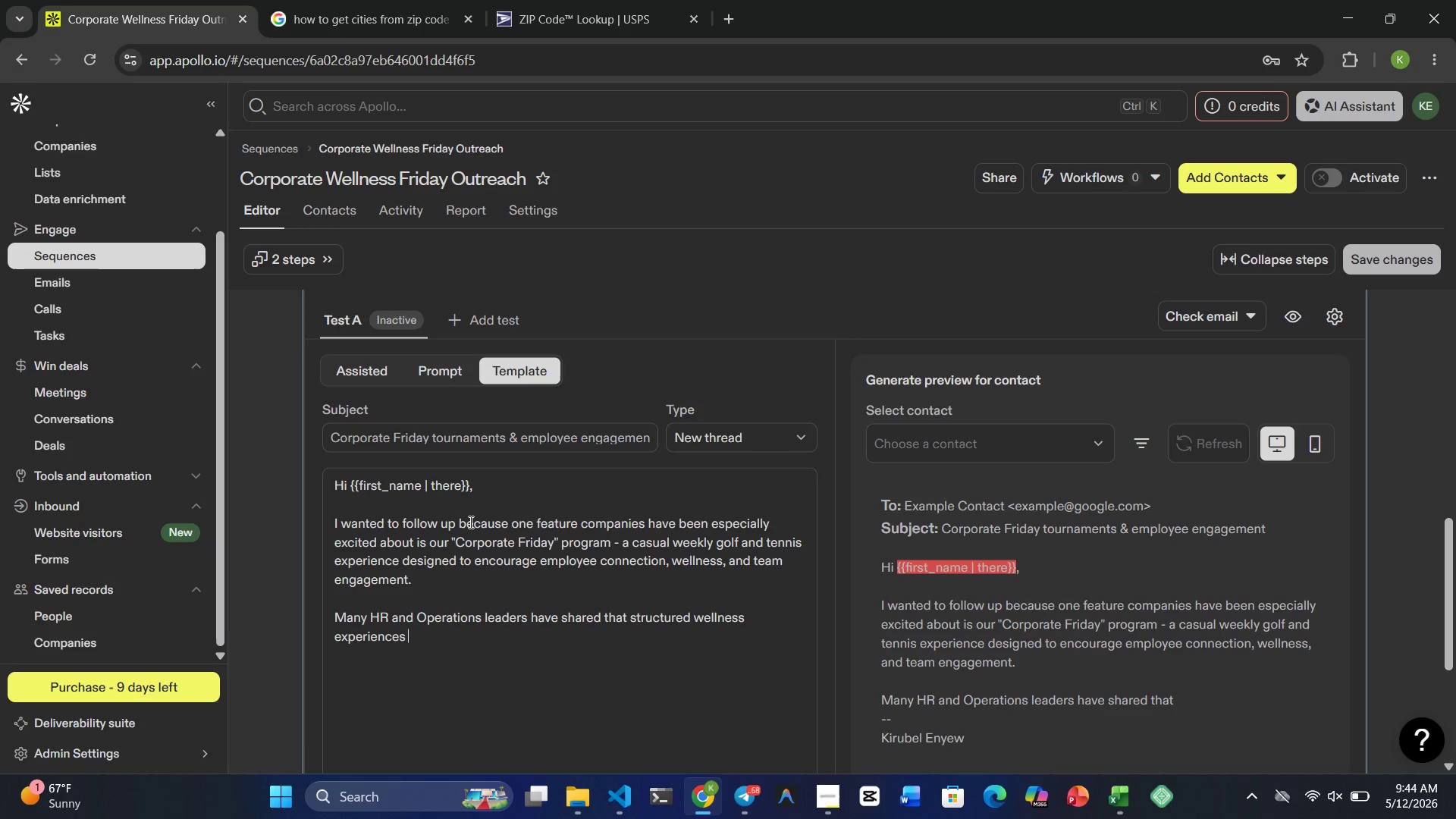 
type(outside the work)
 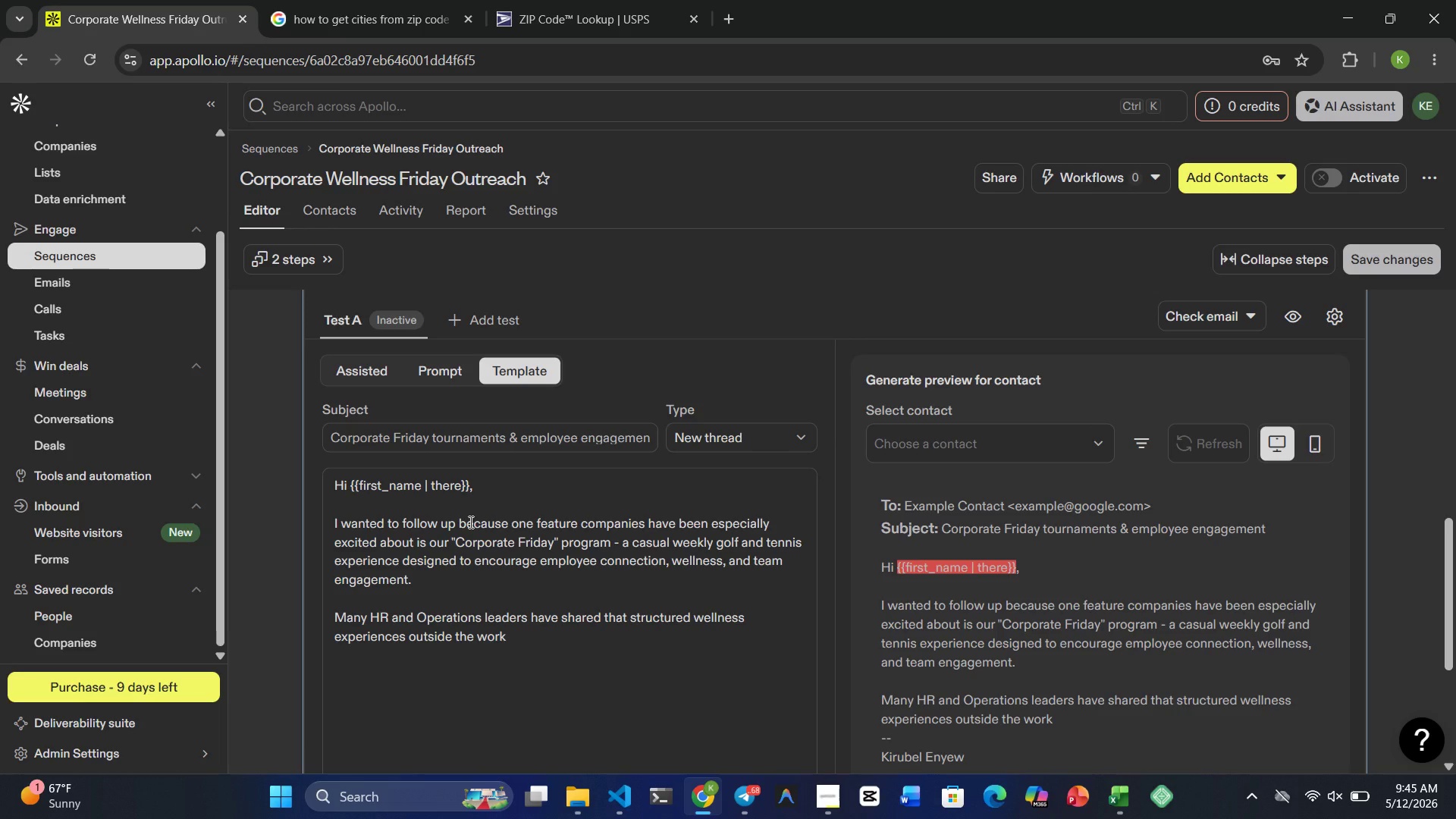 
type(place can positively )
 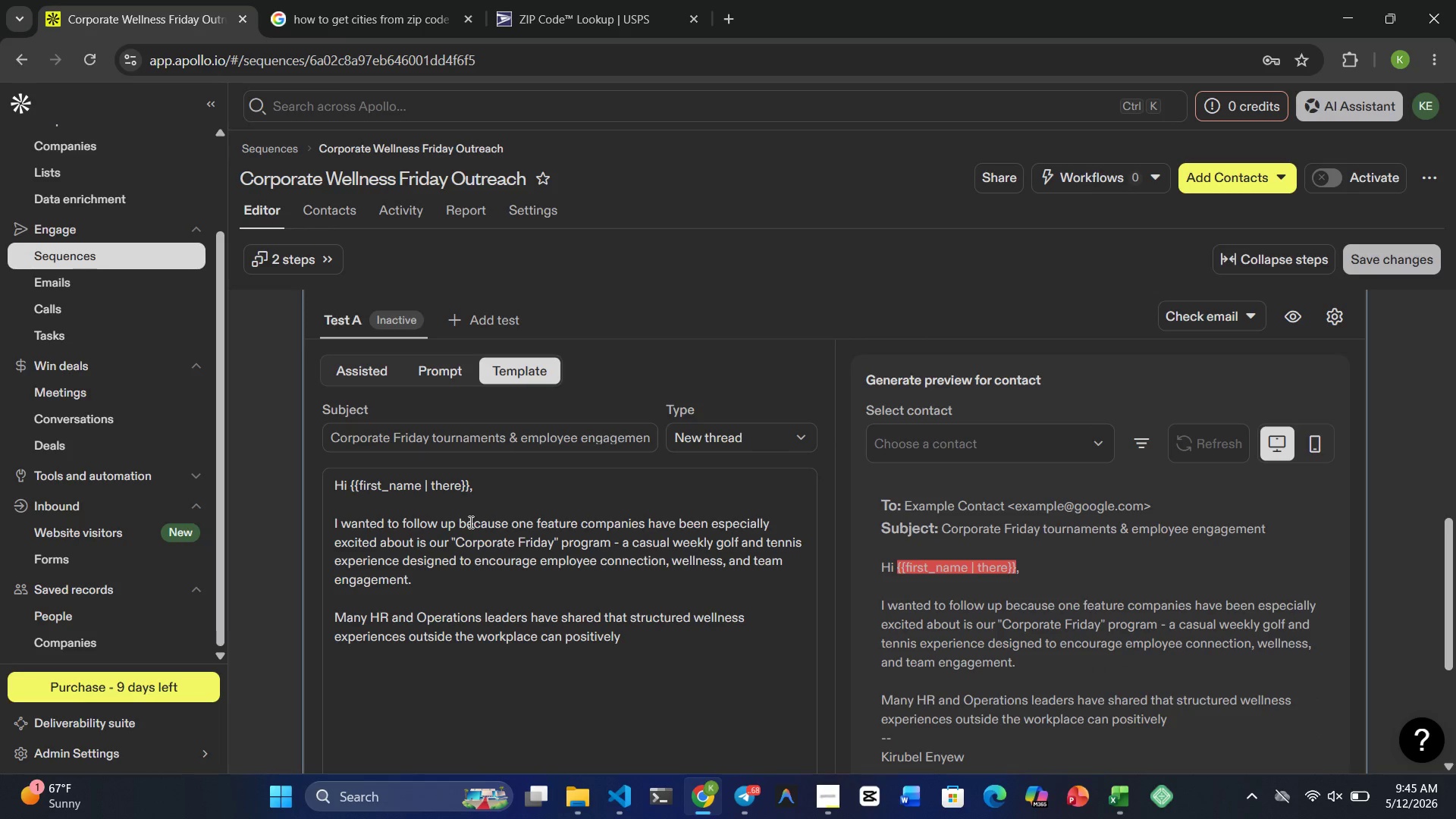 
wait(7.84)
 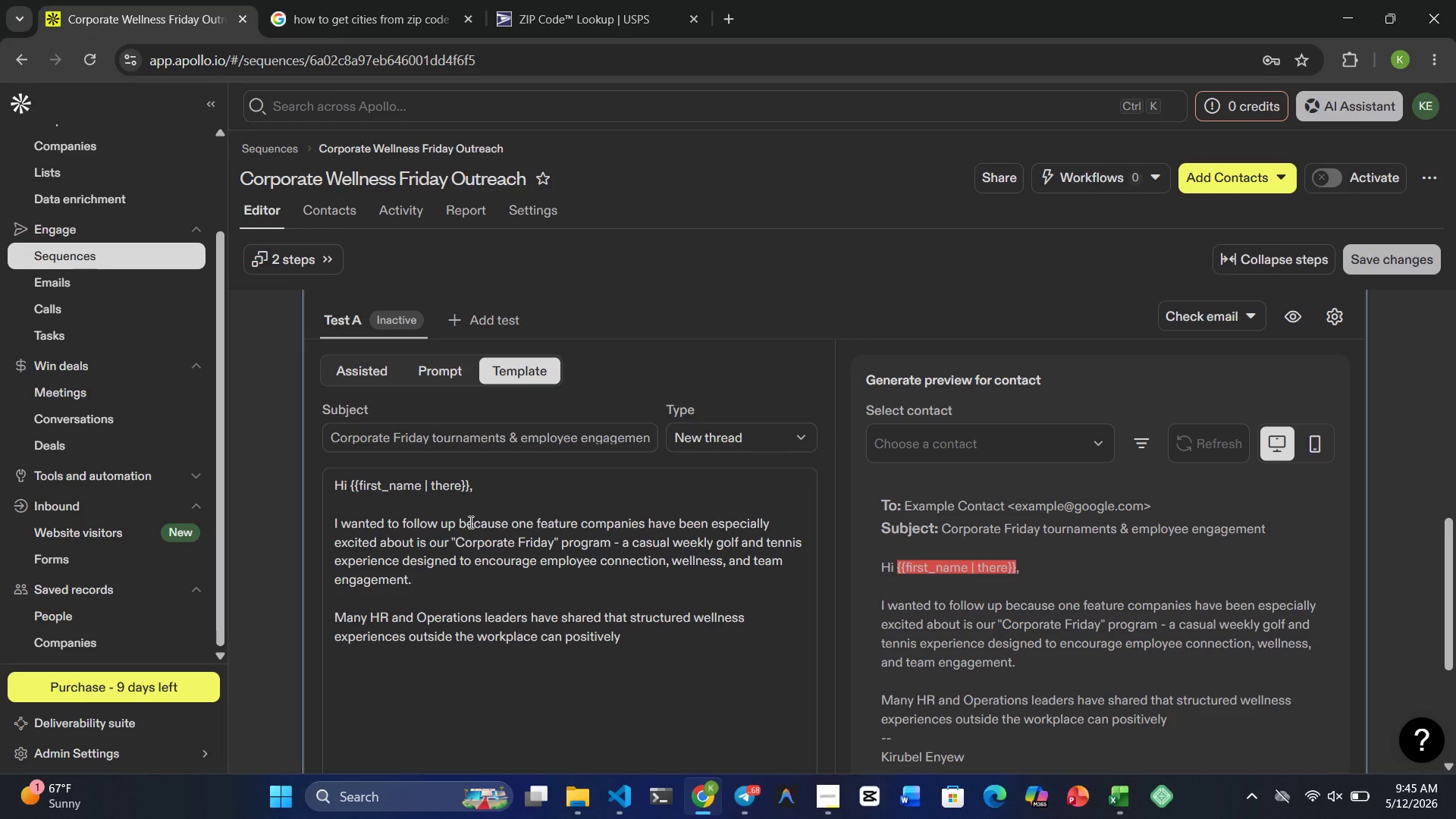 
type(impact morALE)
key(Backspace)
key(Backspace)
key(Backspace)
type(ale)
 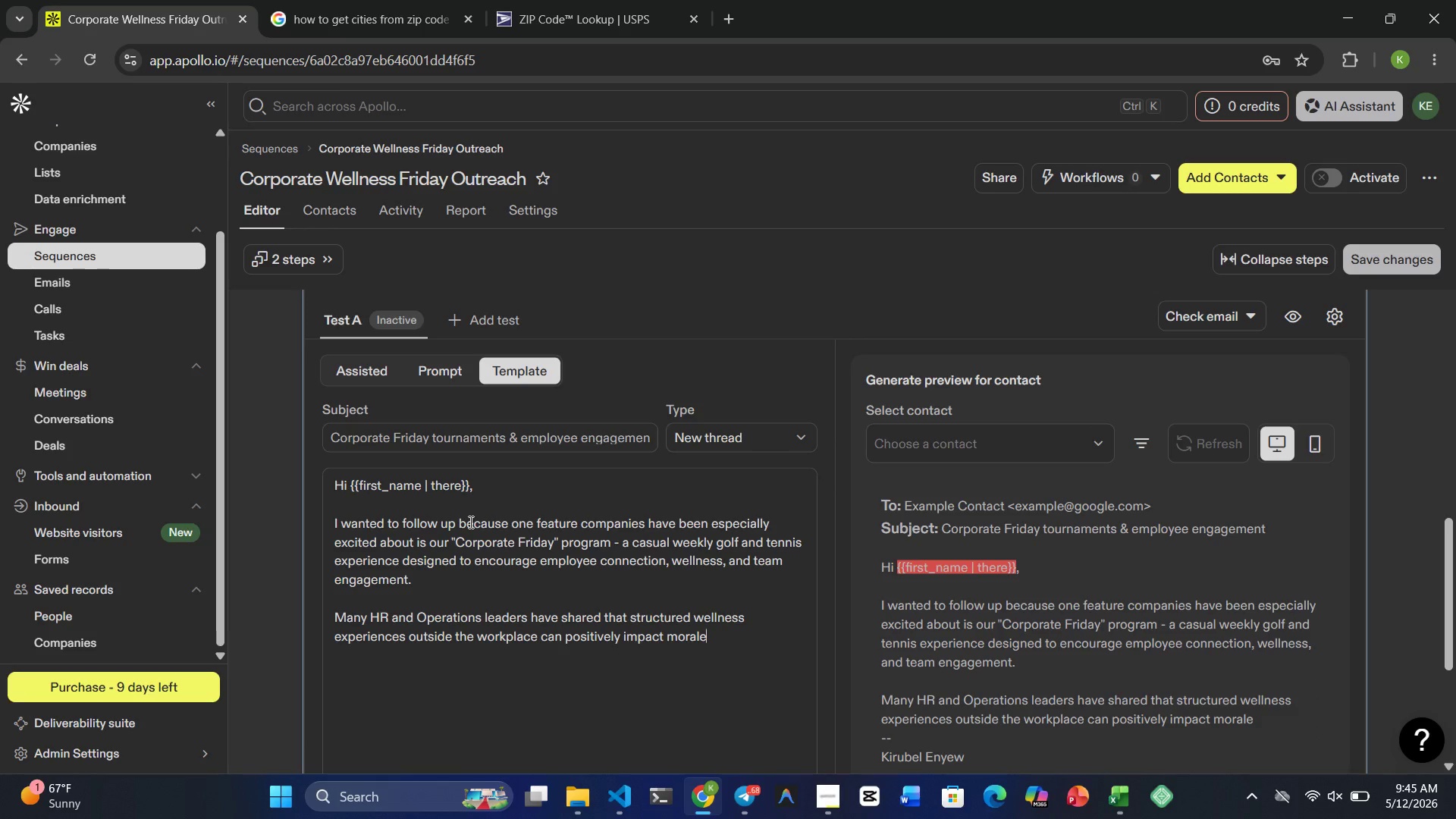 
wait(5.64)
 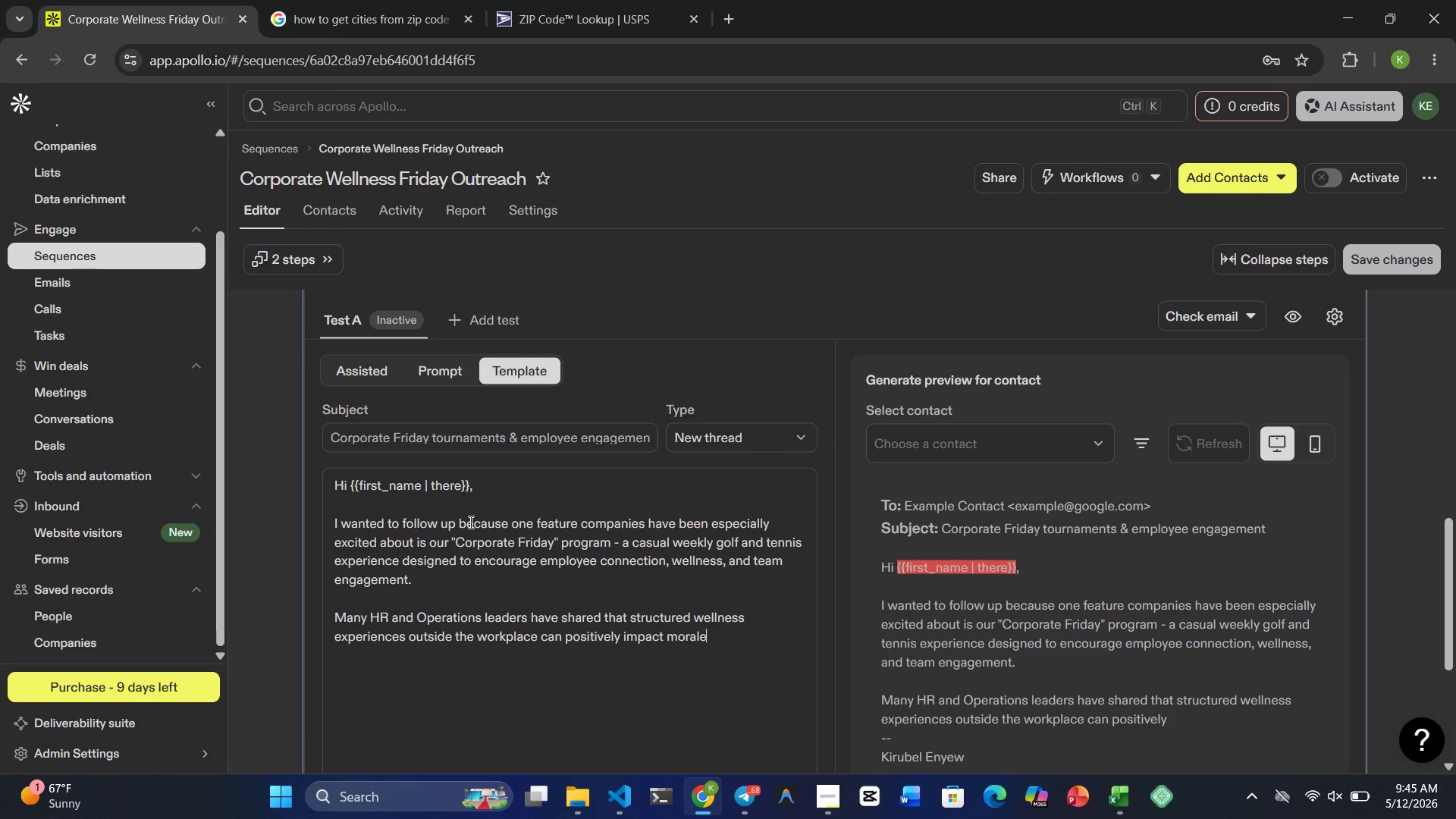 
type(, retentin, and )
 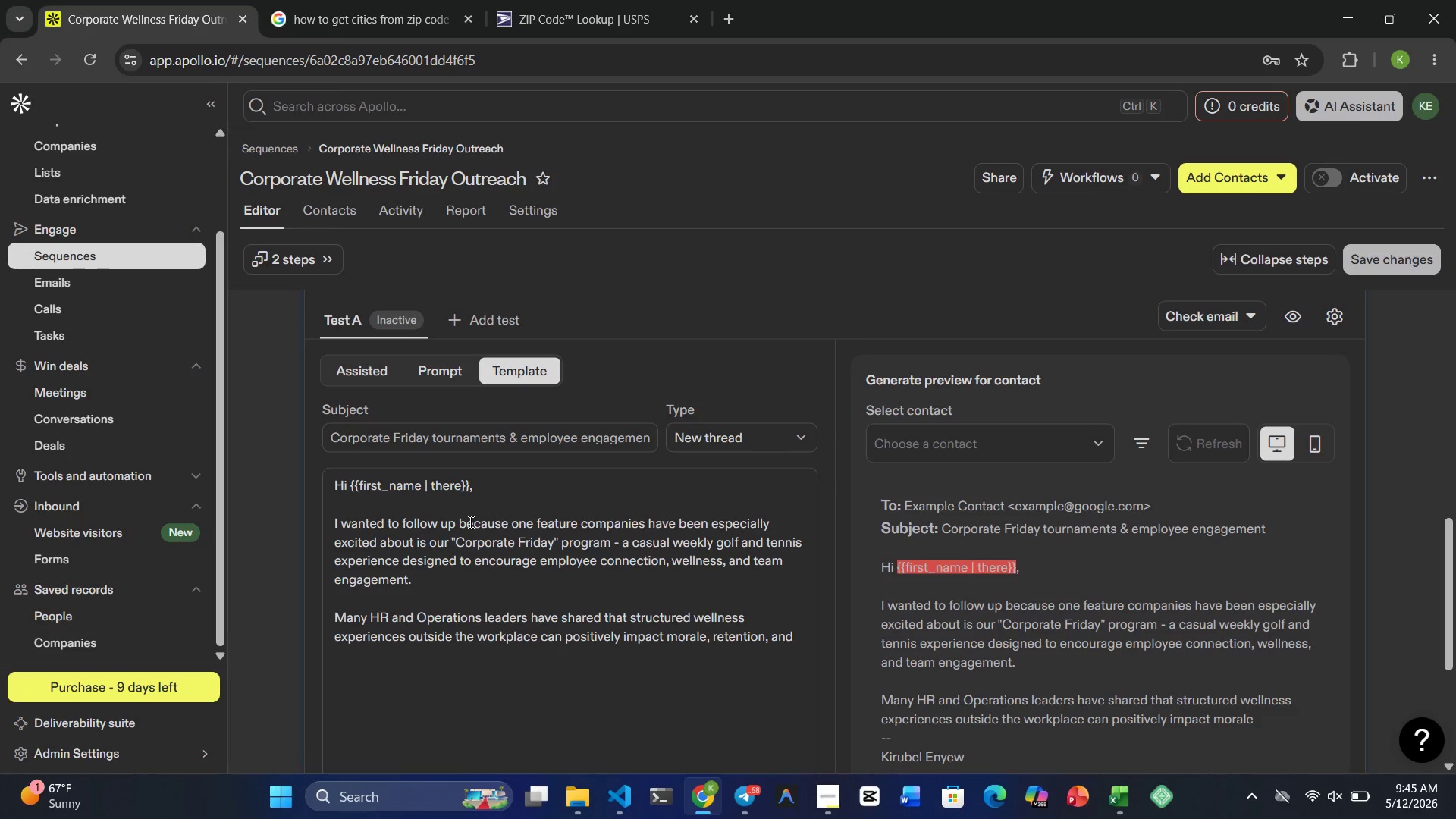 
hold_key(key=O, duration=0.33)
 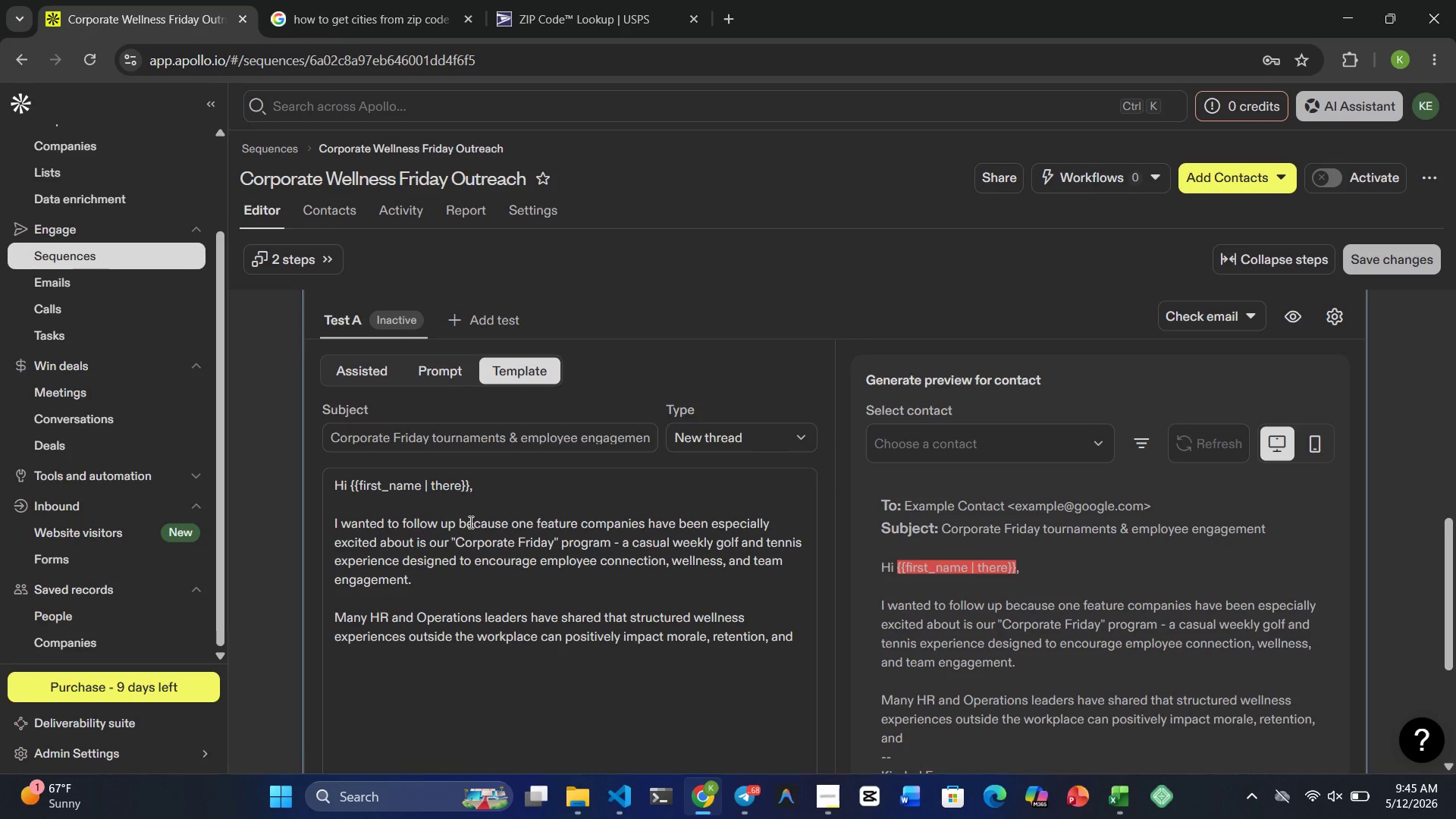 
type(overall workplace culture.)
 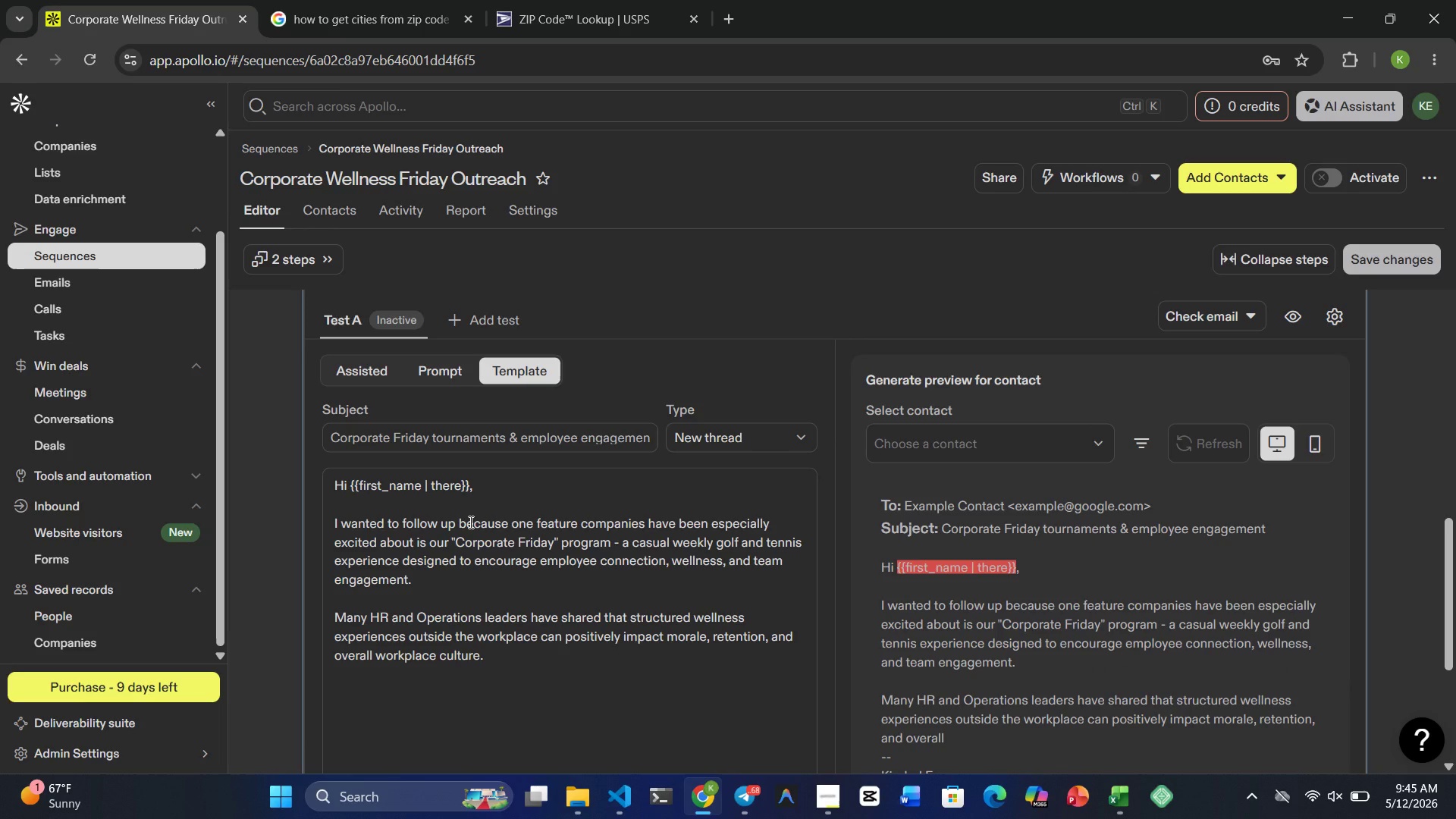 
key(Enter)
 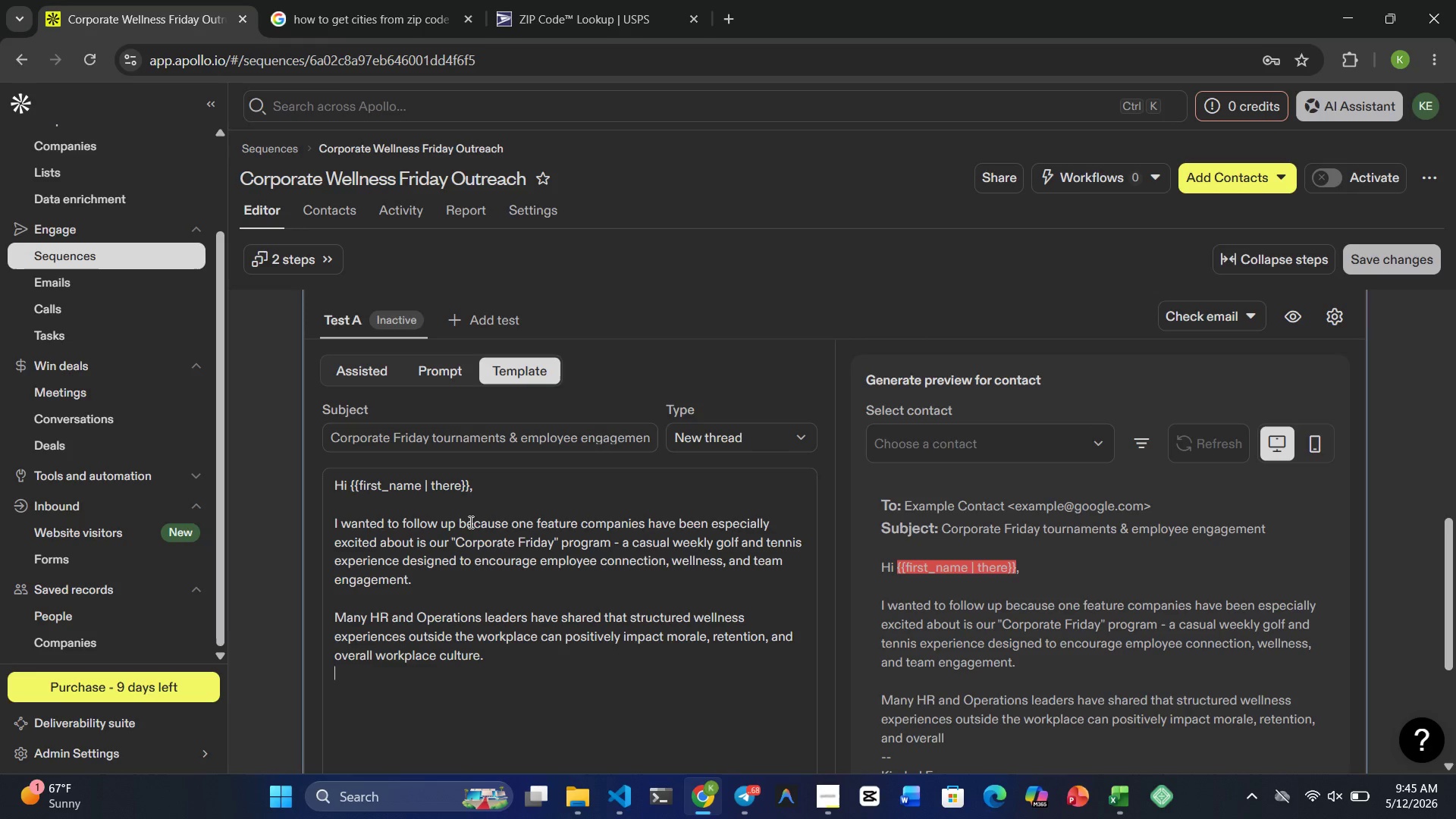 
key(Enter)
 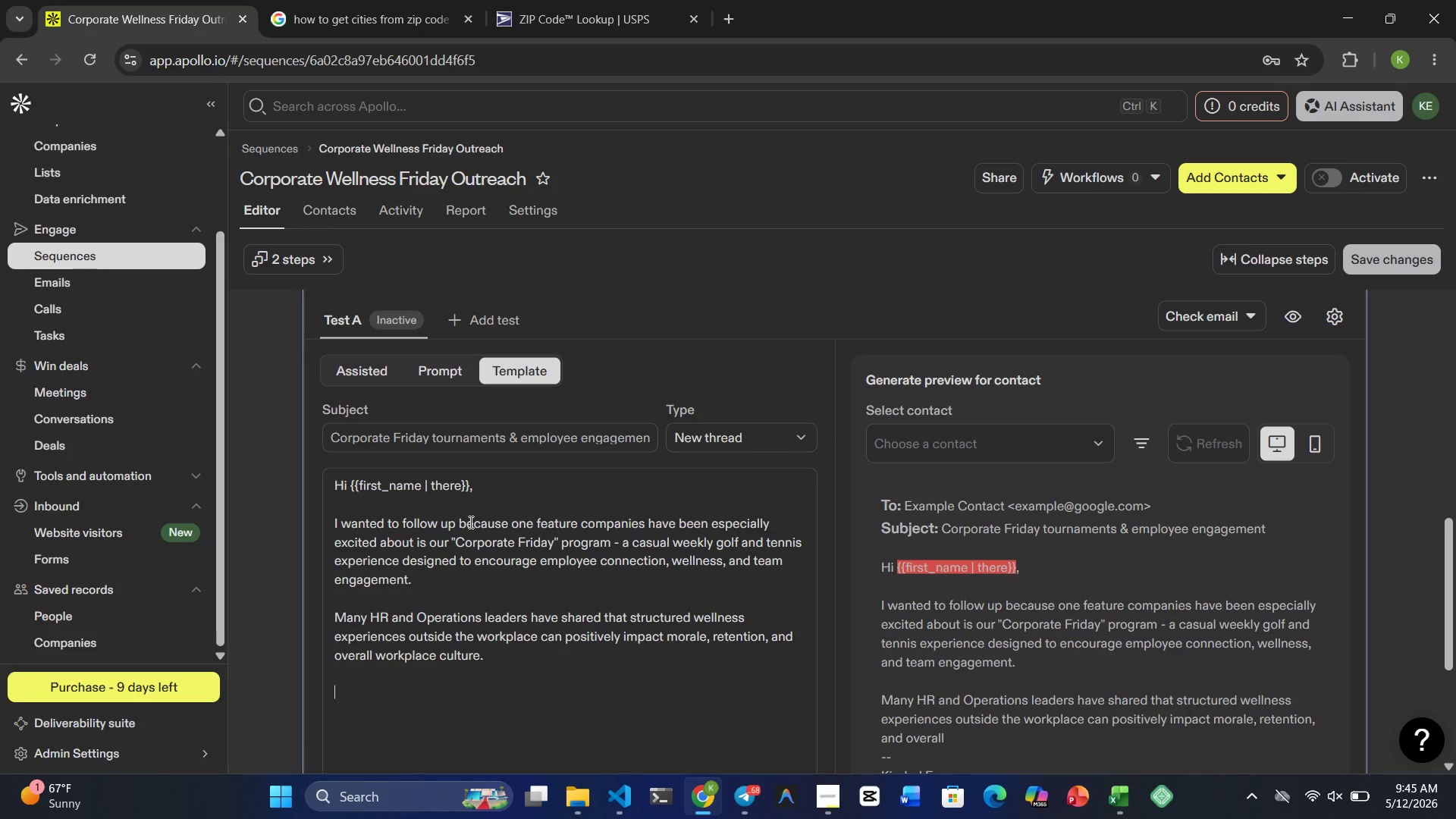 
type(Since }})
 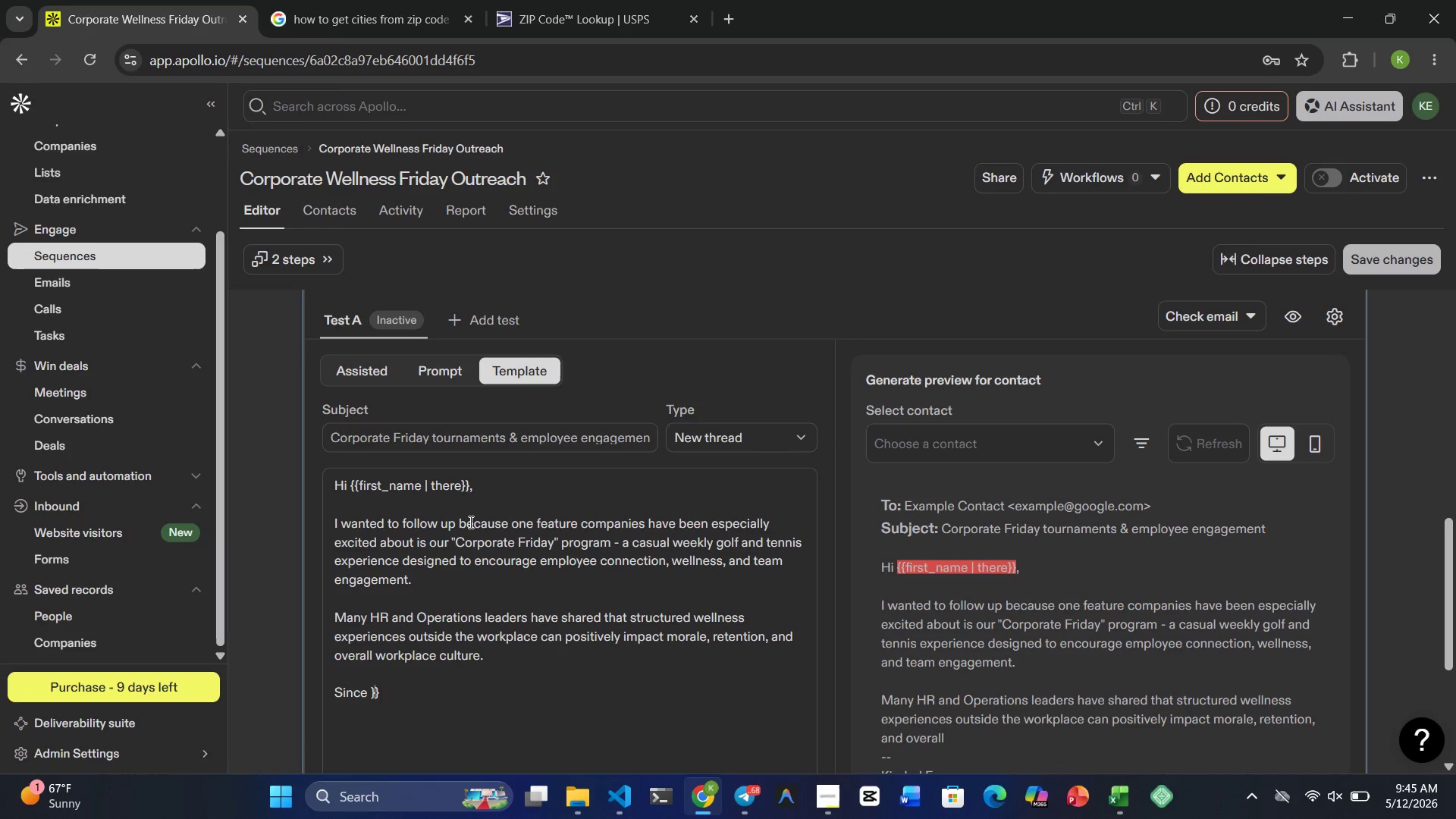 
 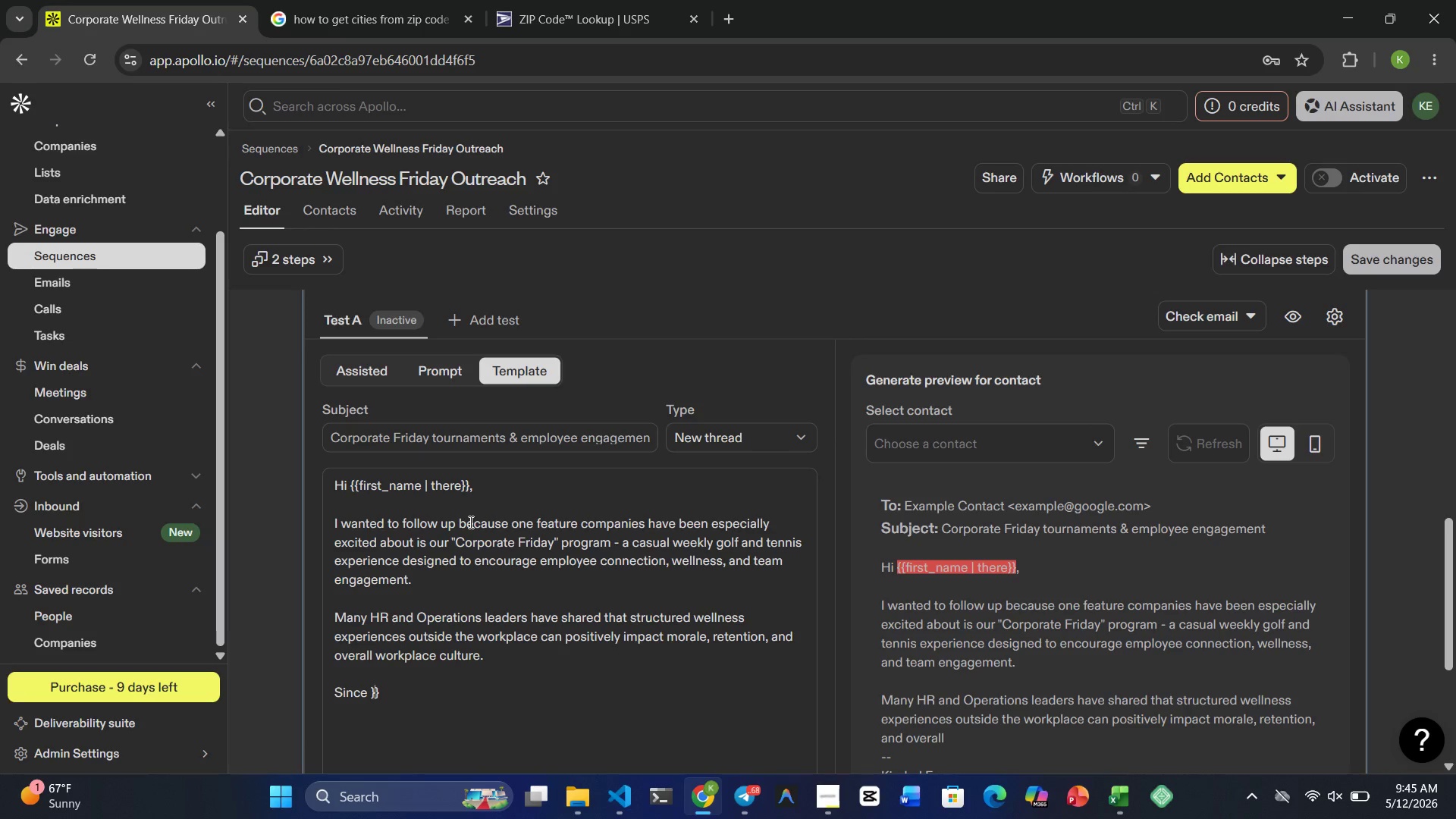 
key(ArrowLeft)
 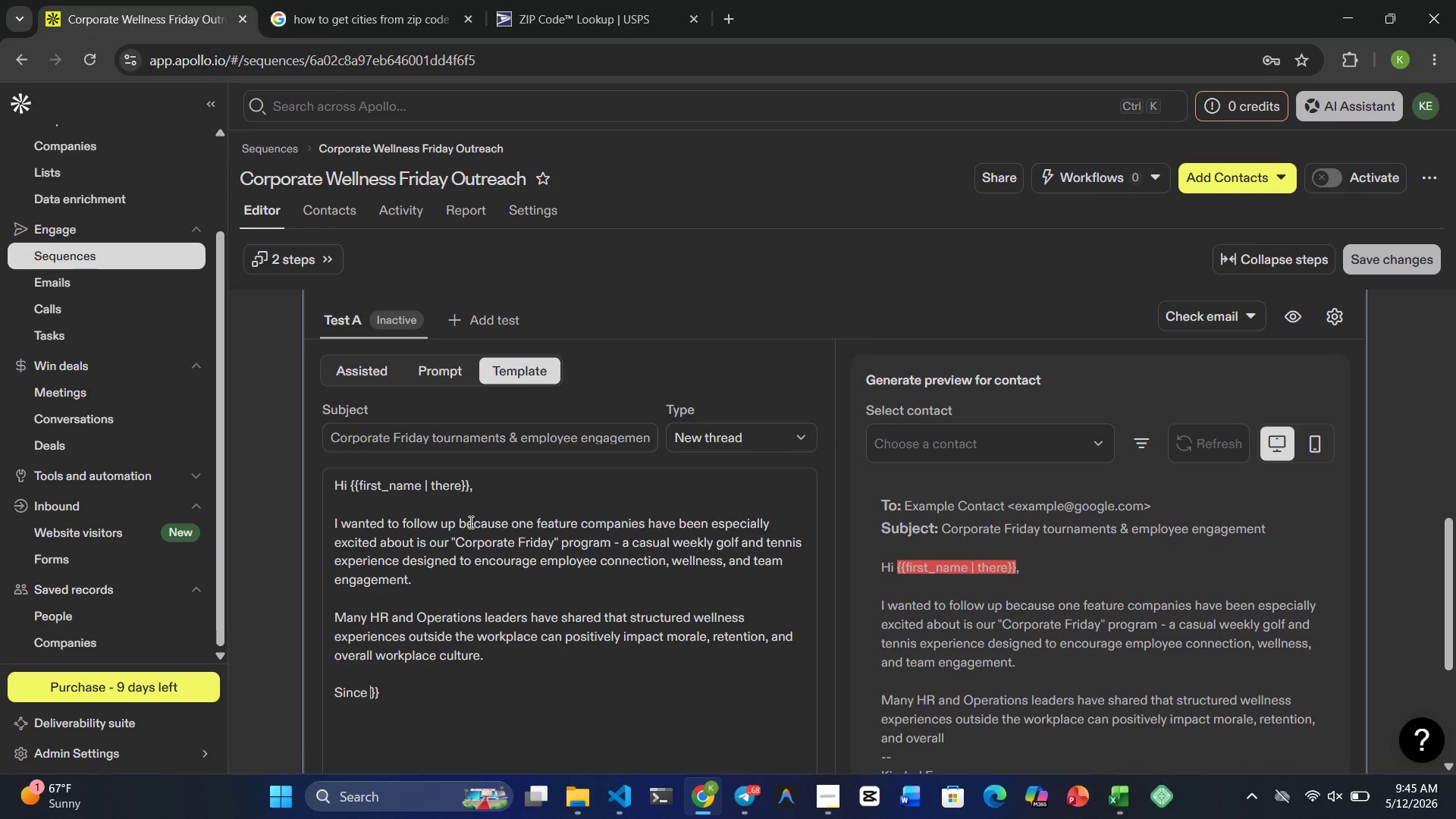 
key(ArrowLeft)
 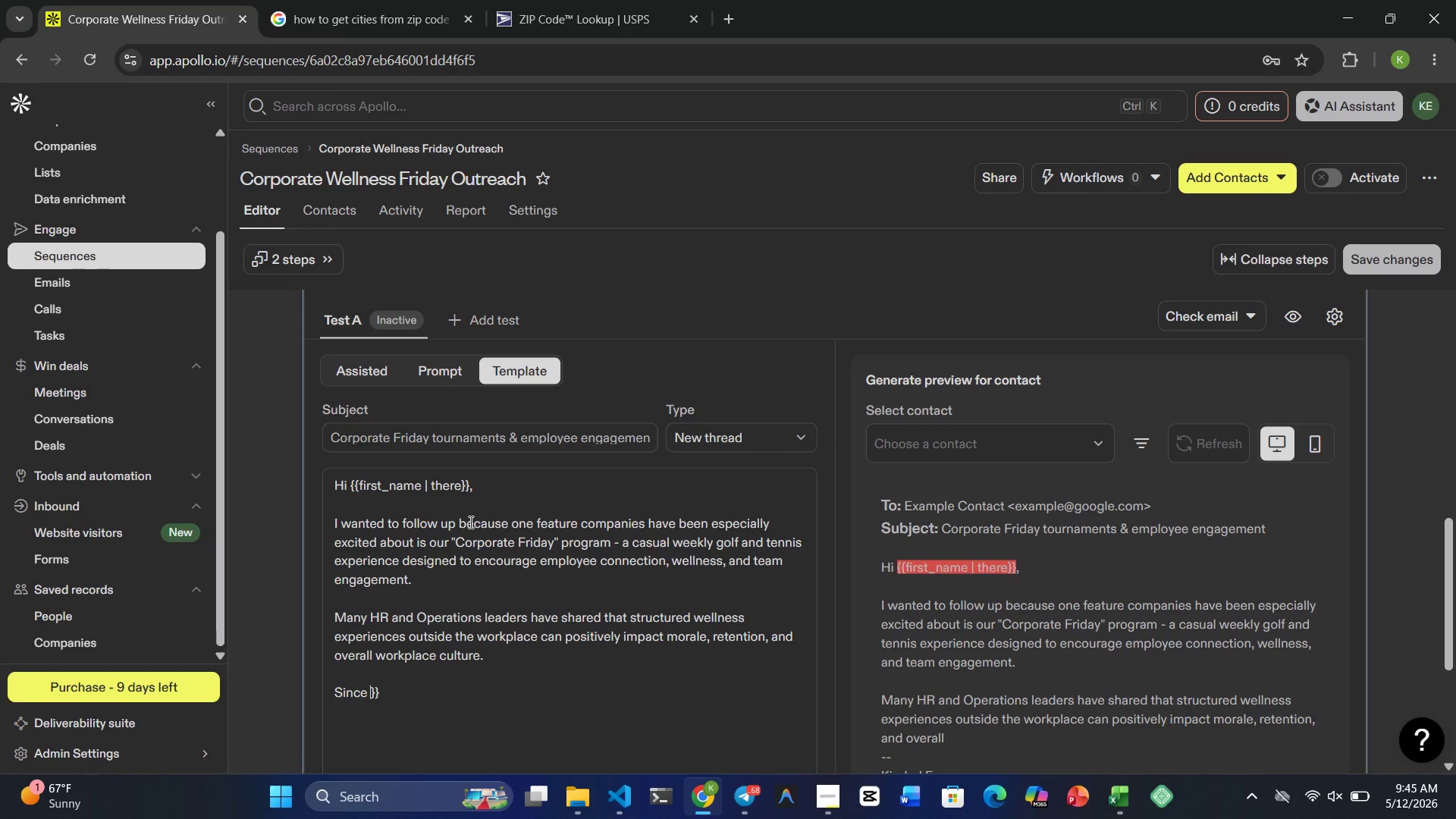 
type({{compnay_name | your company)
 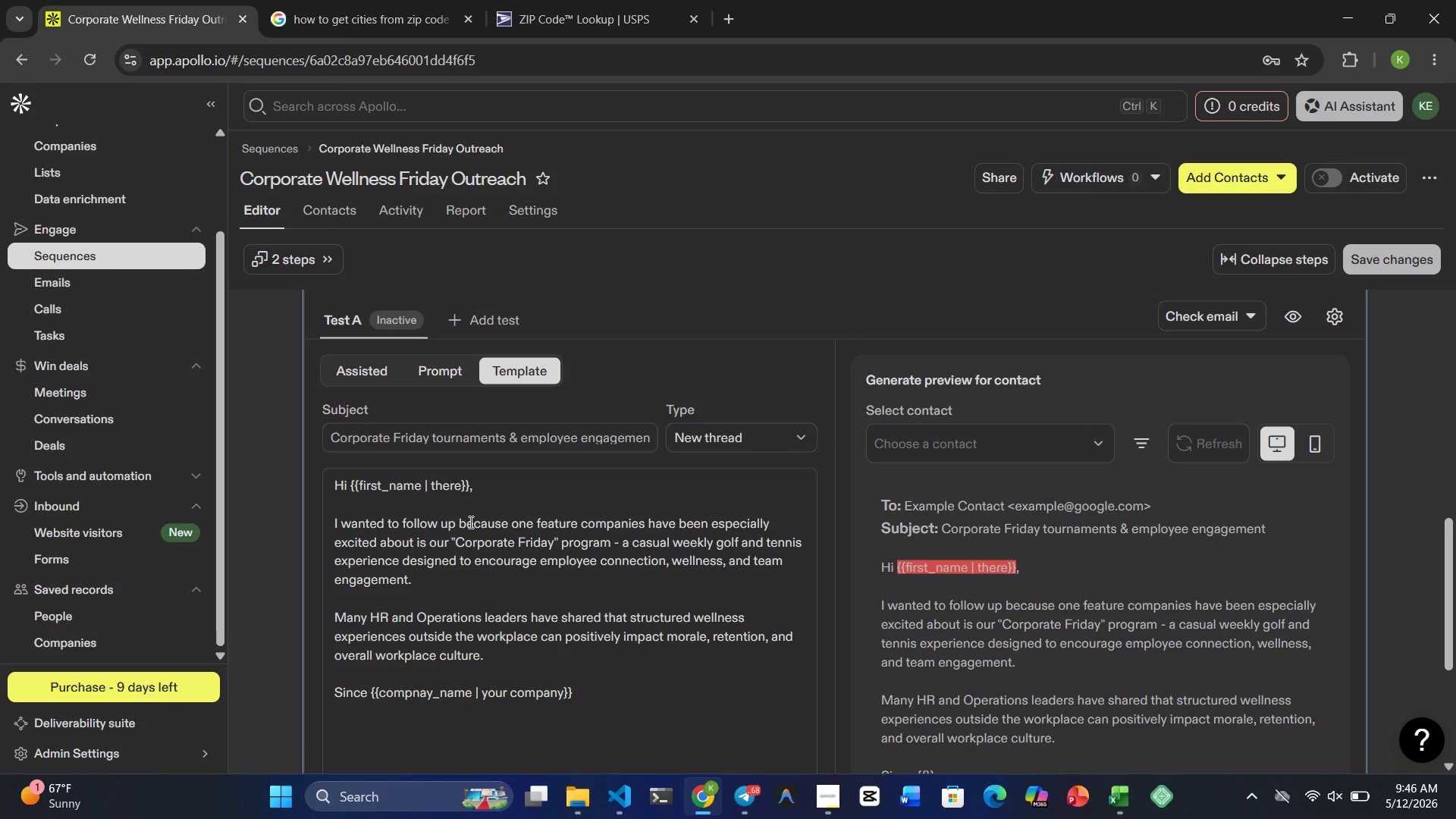 
key(ArrowRight)
 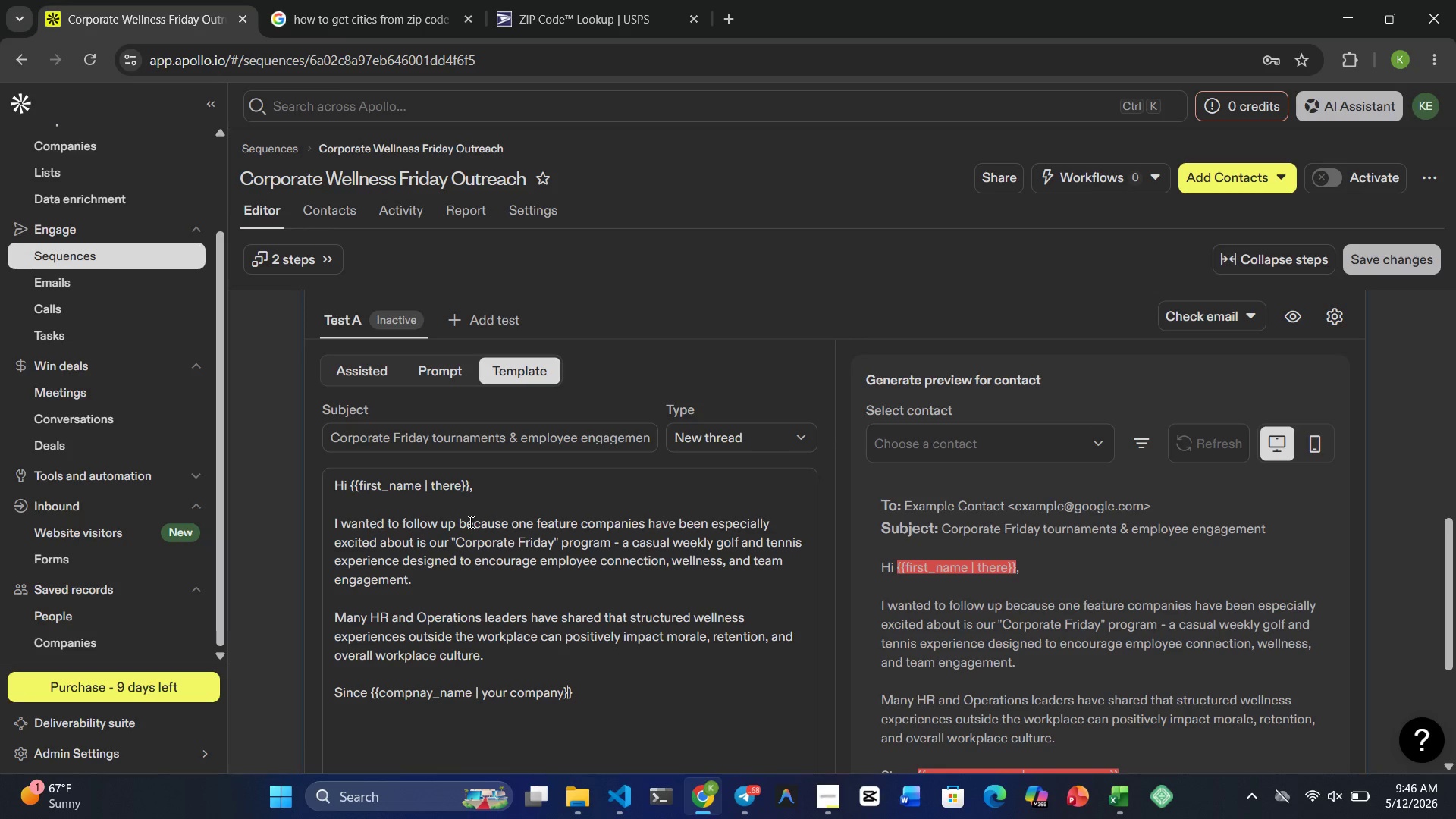 
key(Space)
 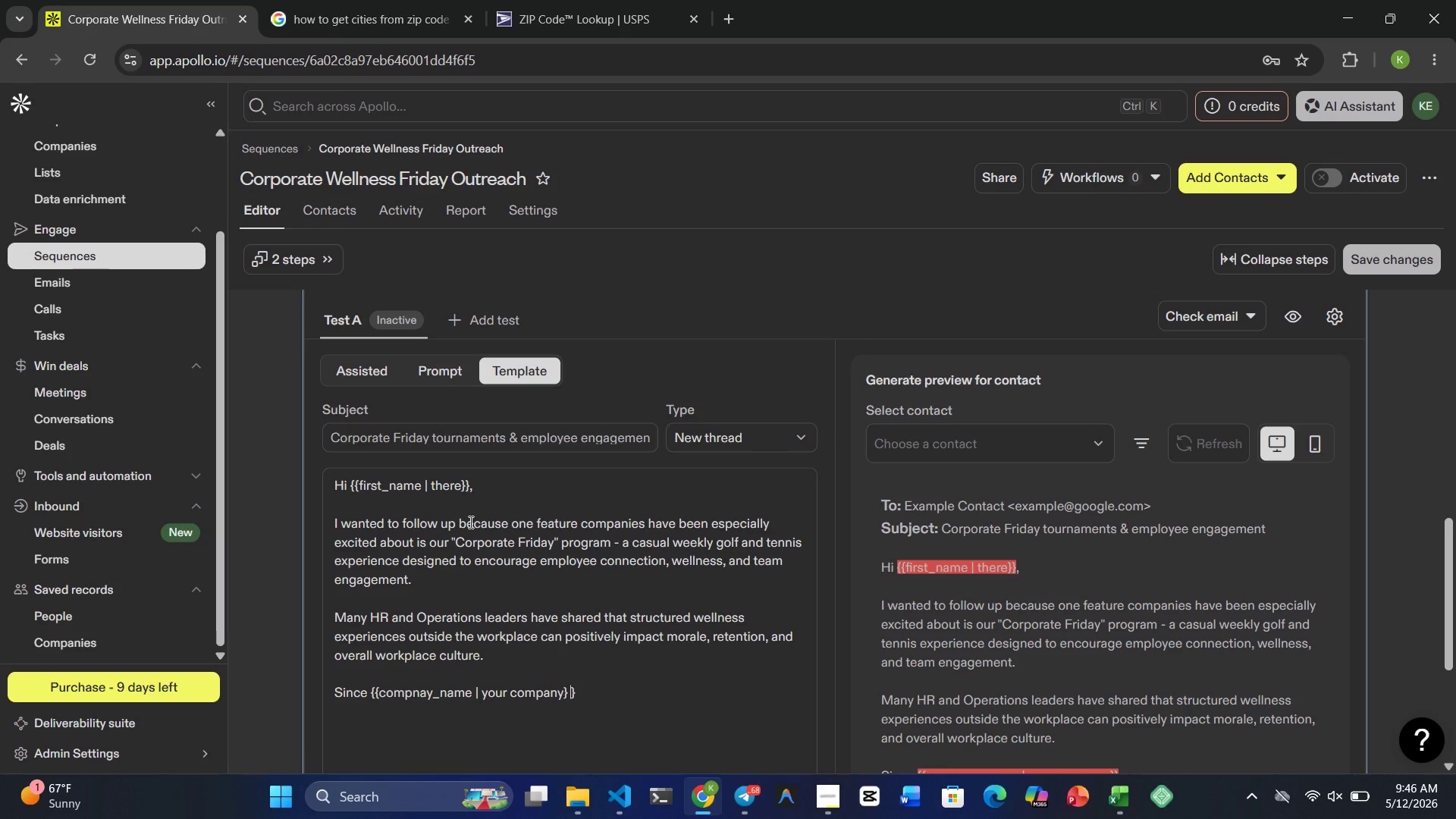 
key(Backspace)
 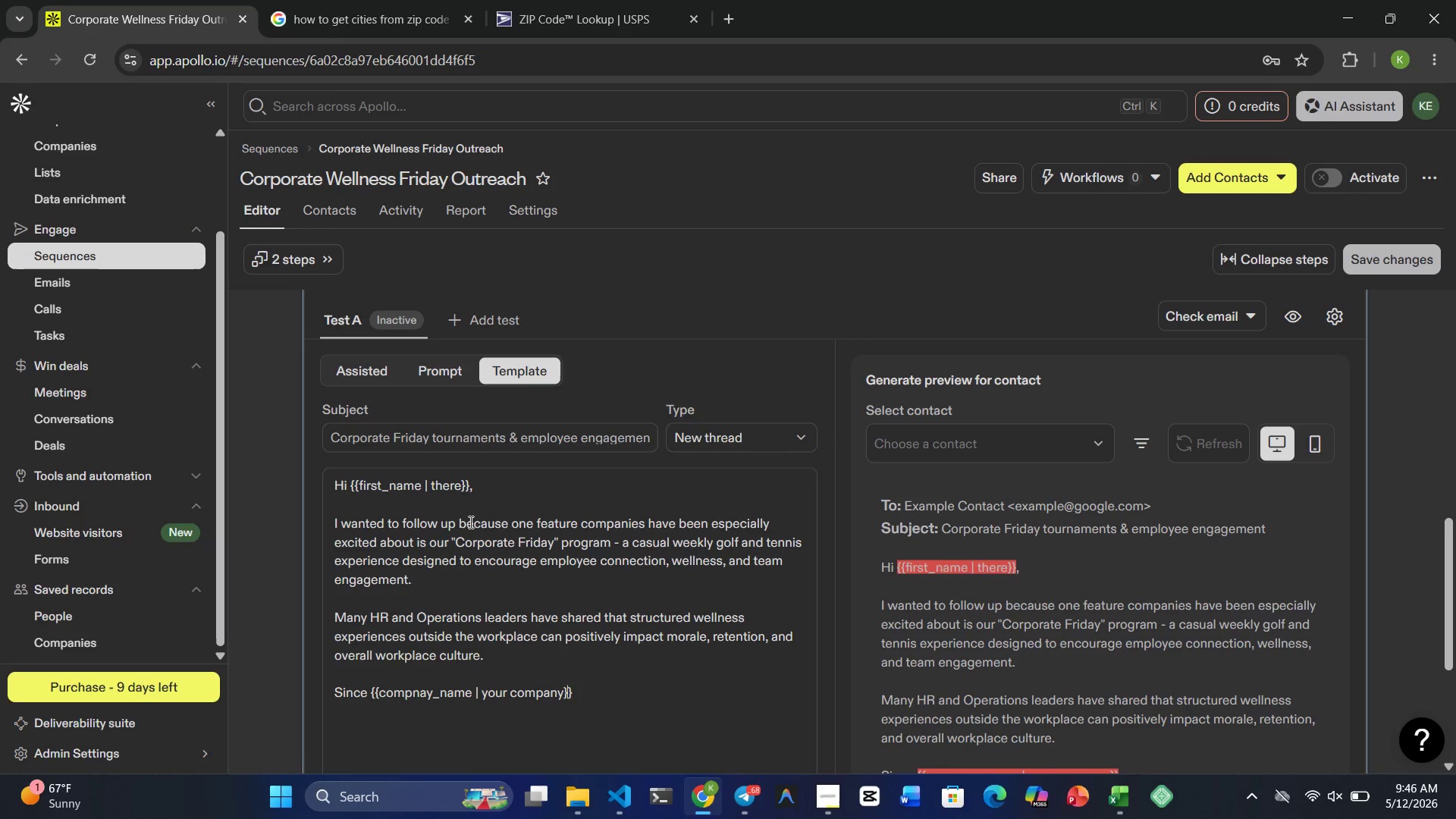 
key(ArrowRight)
 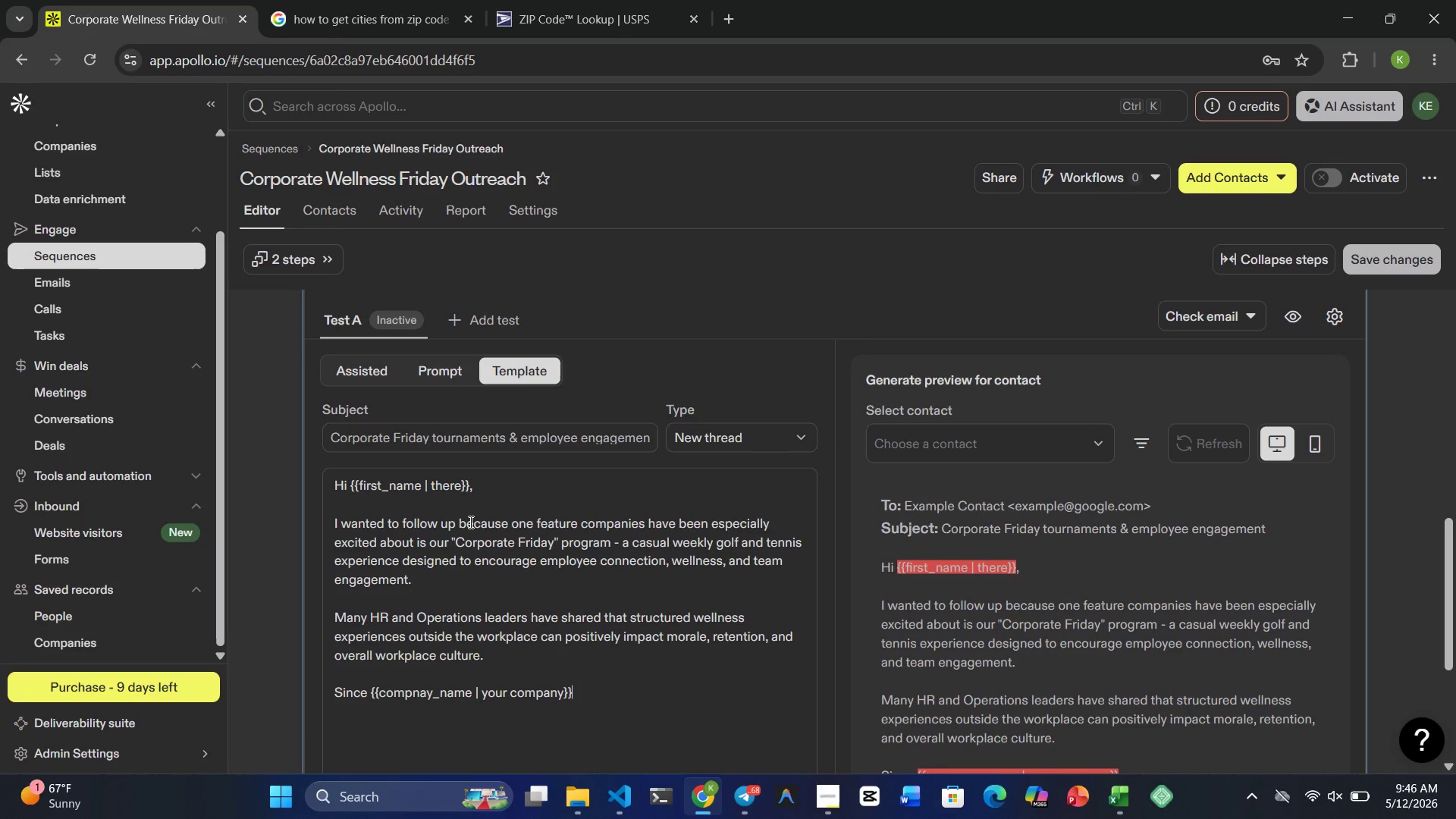 
type( is nea )
key(Backspace)
type(r )
 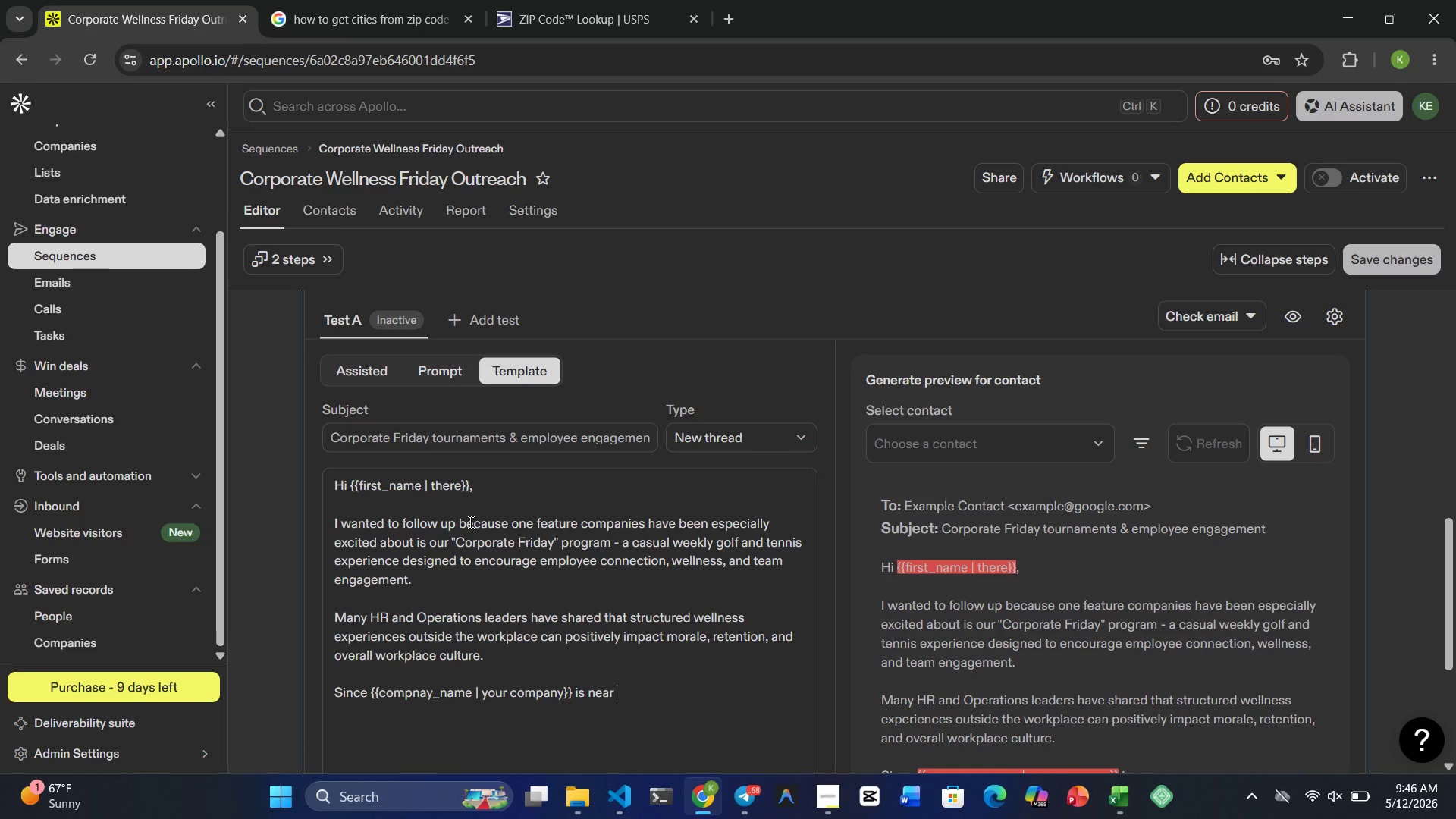 
key(Shift+BracketRight)
 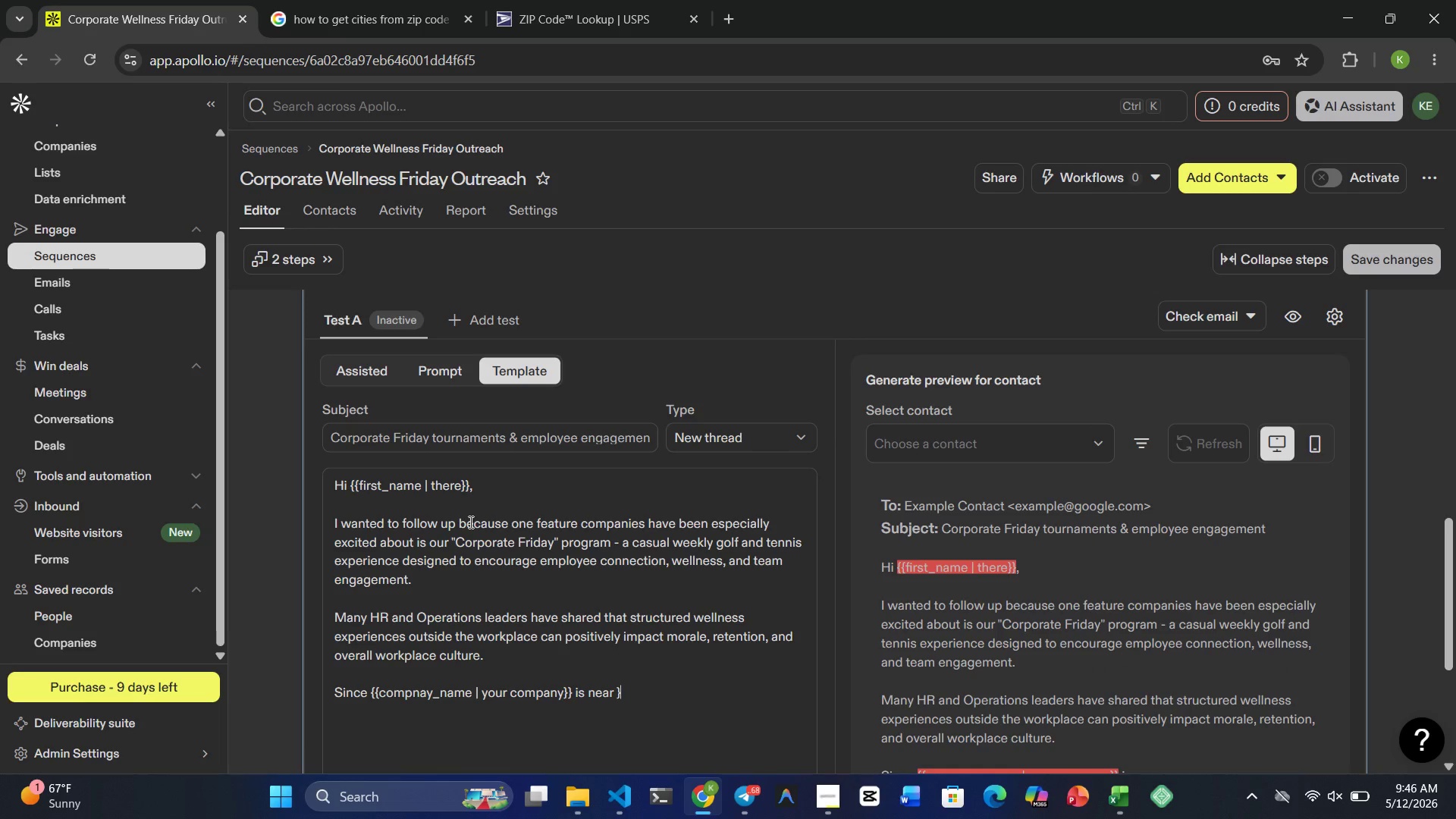 
key(Shift+BracketRight)
 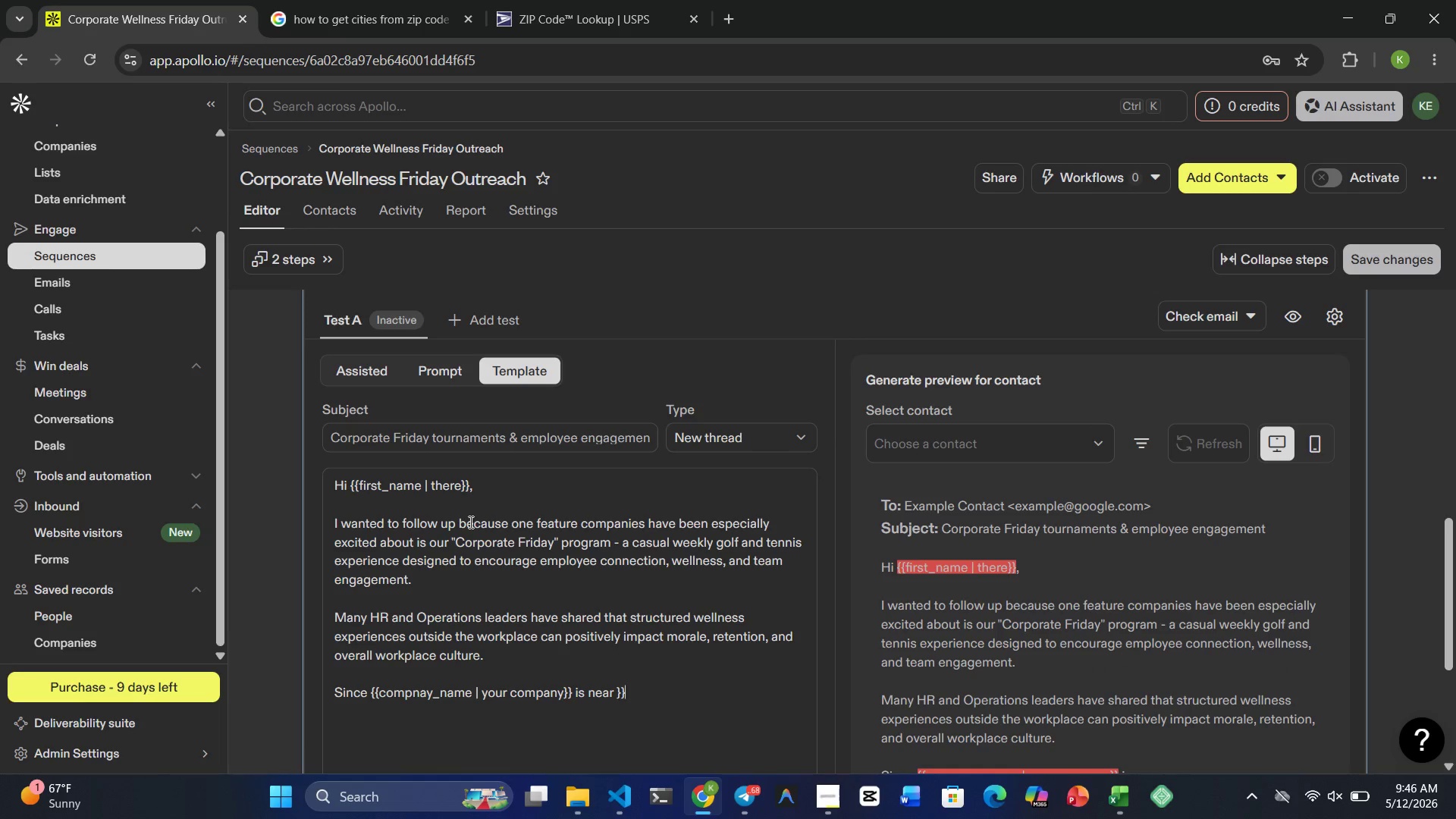 
key(ArrowLeft)
 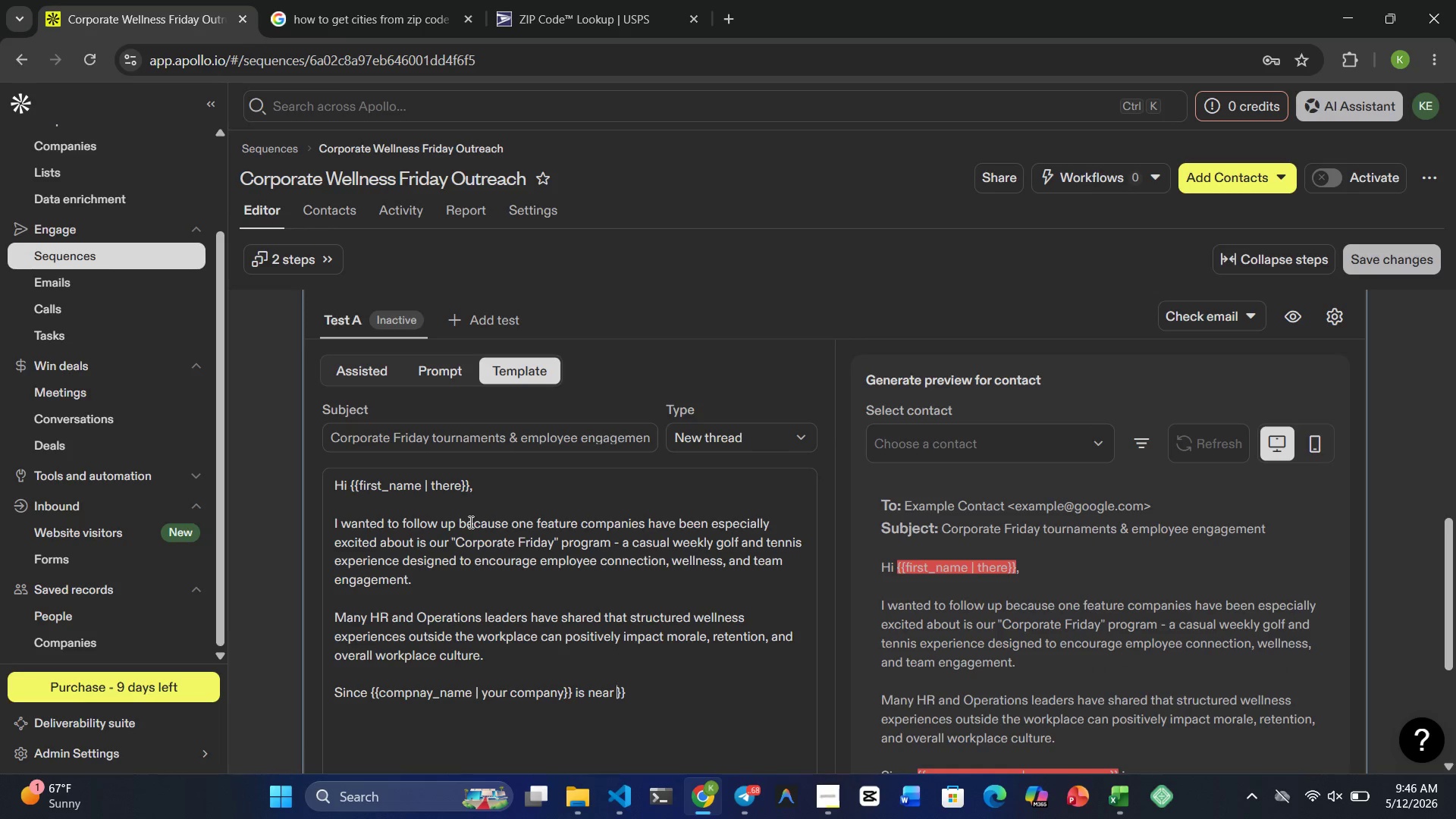 
key(ArrowLeft)
 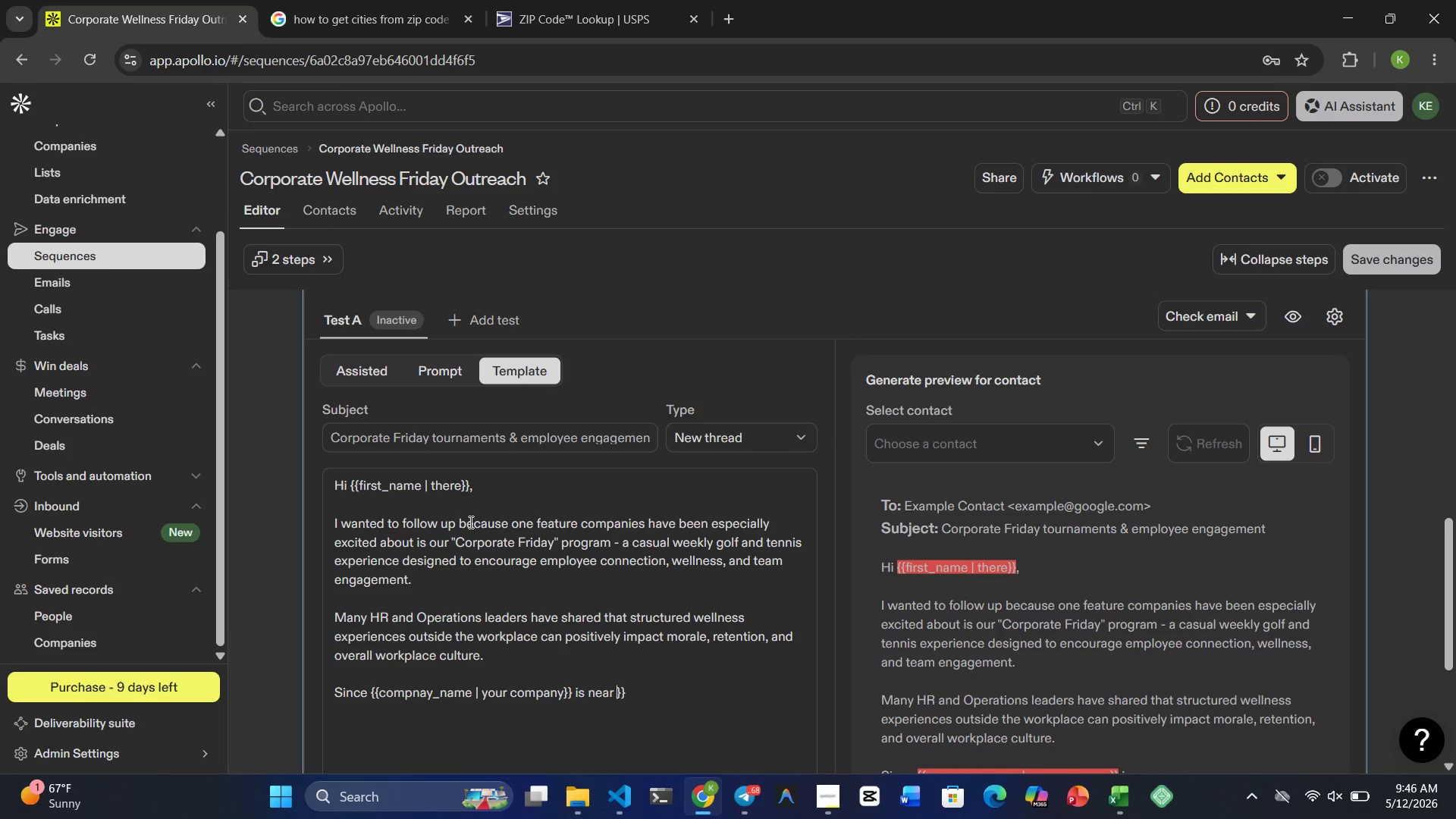 
type({{Nearest_Club_Location)
 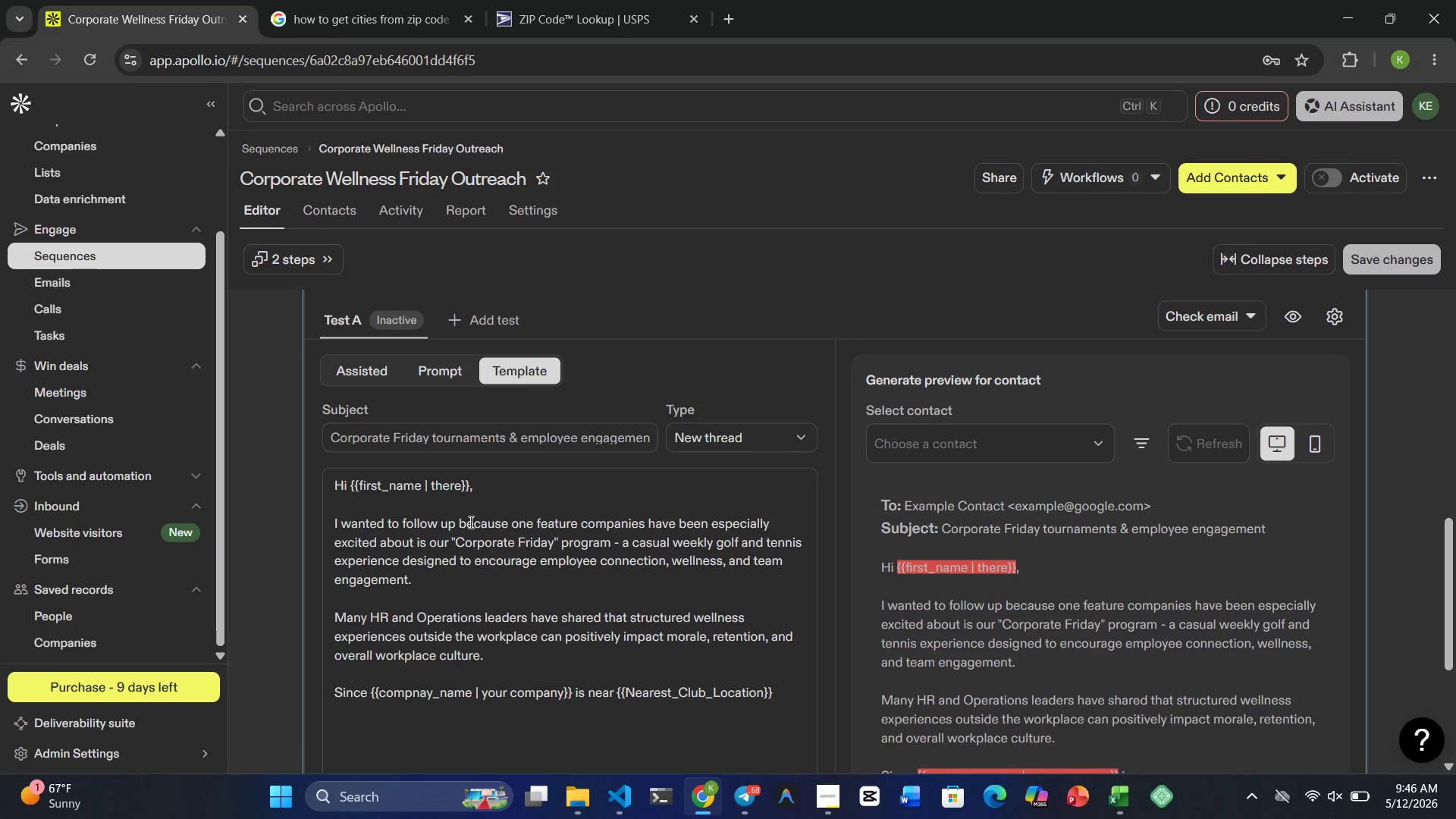 
wait(12.12)
 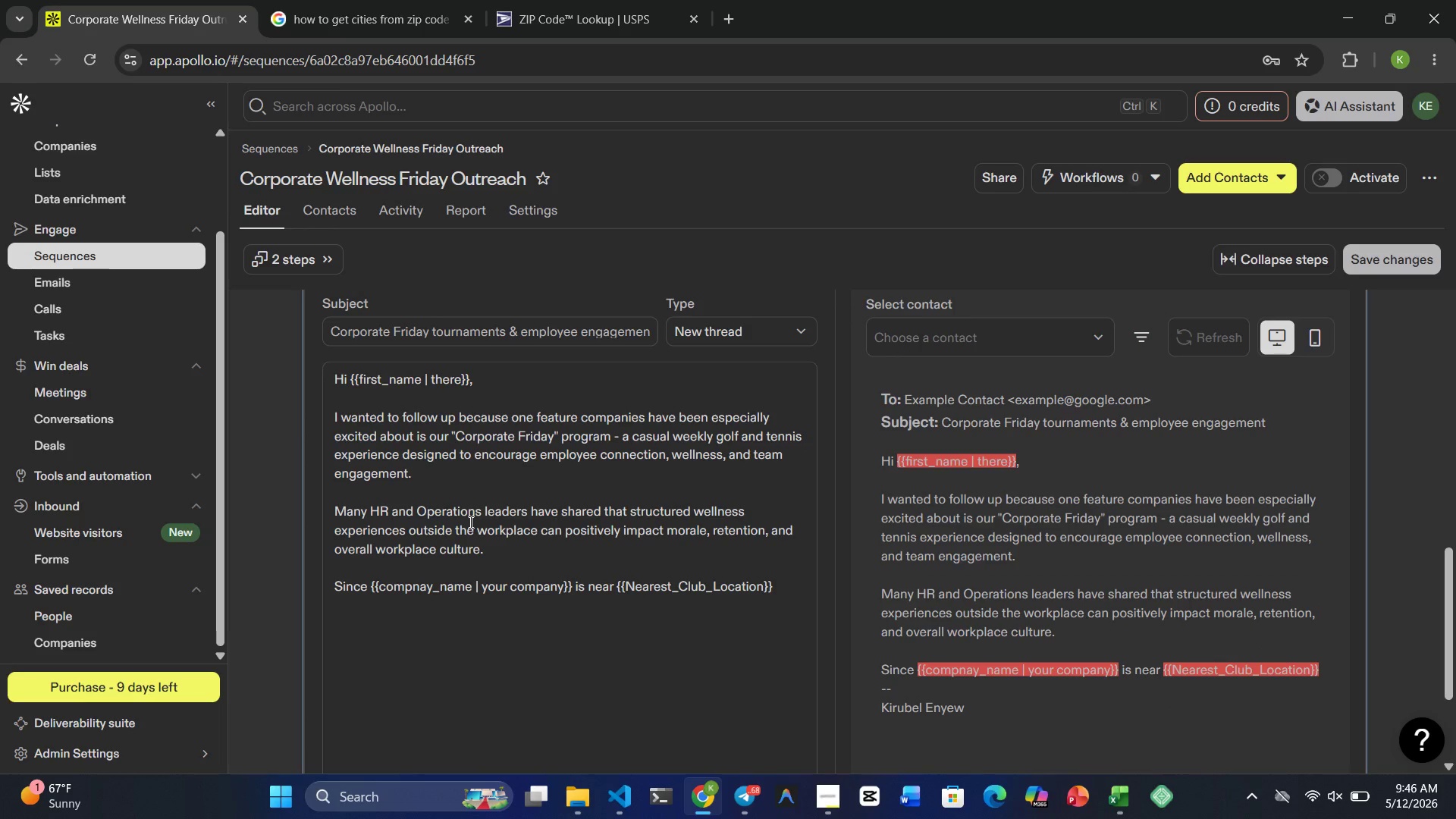 
type( | our club locato)
key(Backspace)
type(in)
 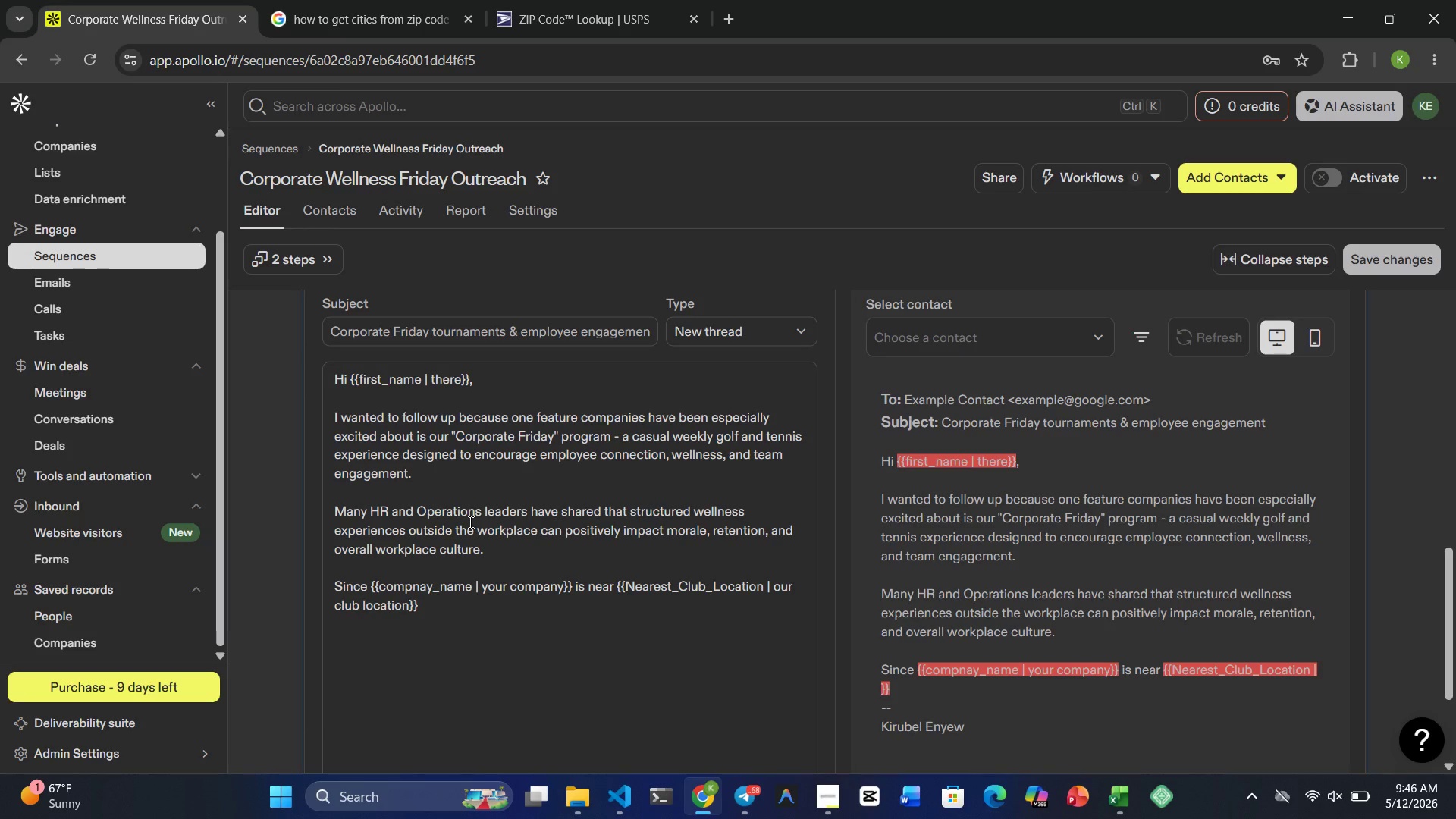 
 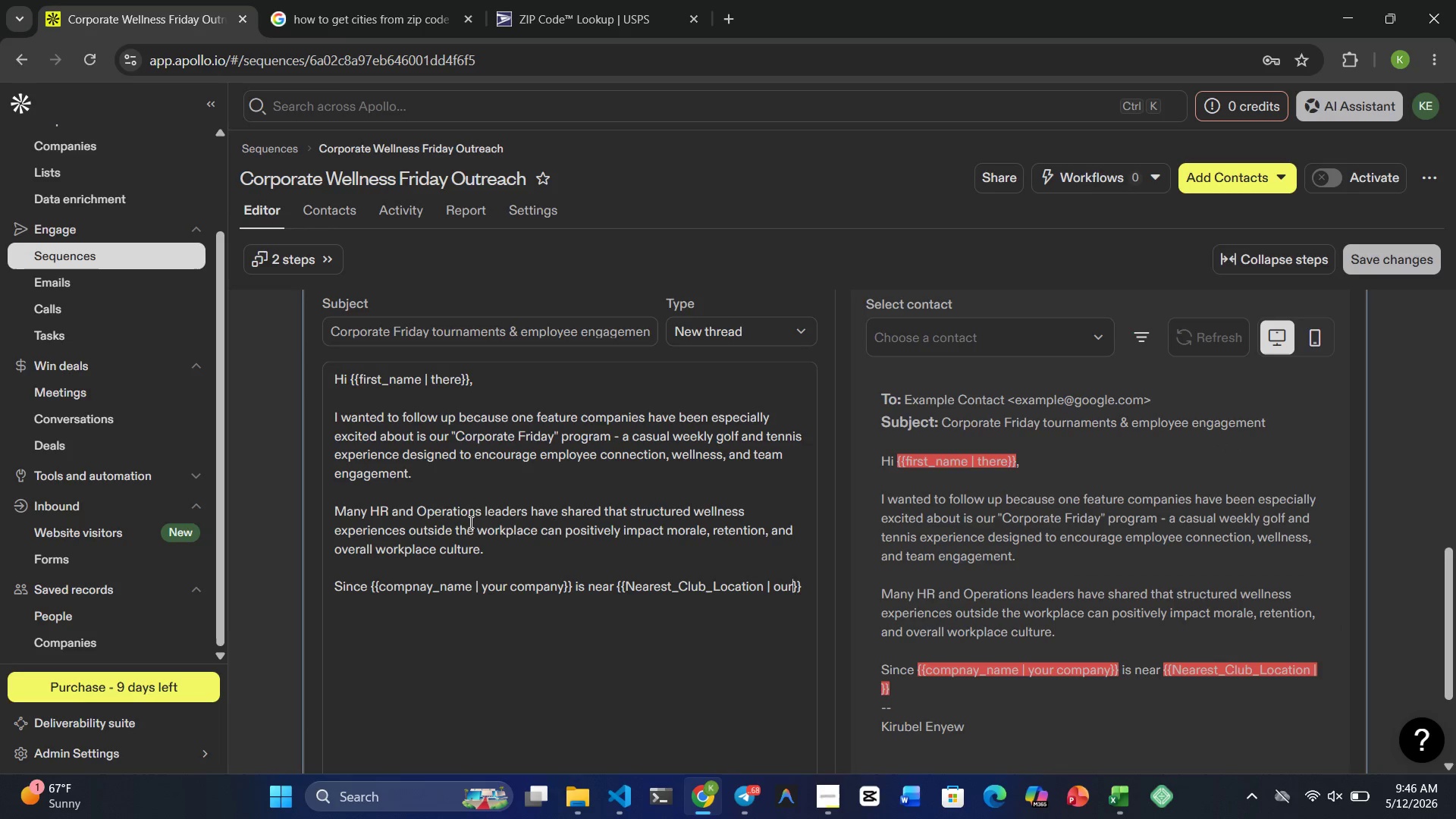 
hold_key(key=O, duration=0.33)
 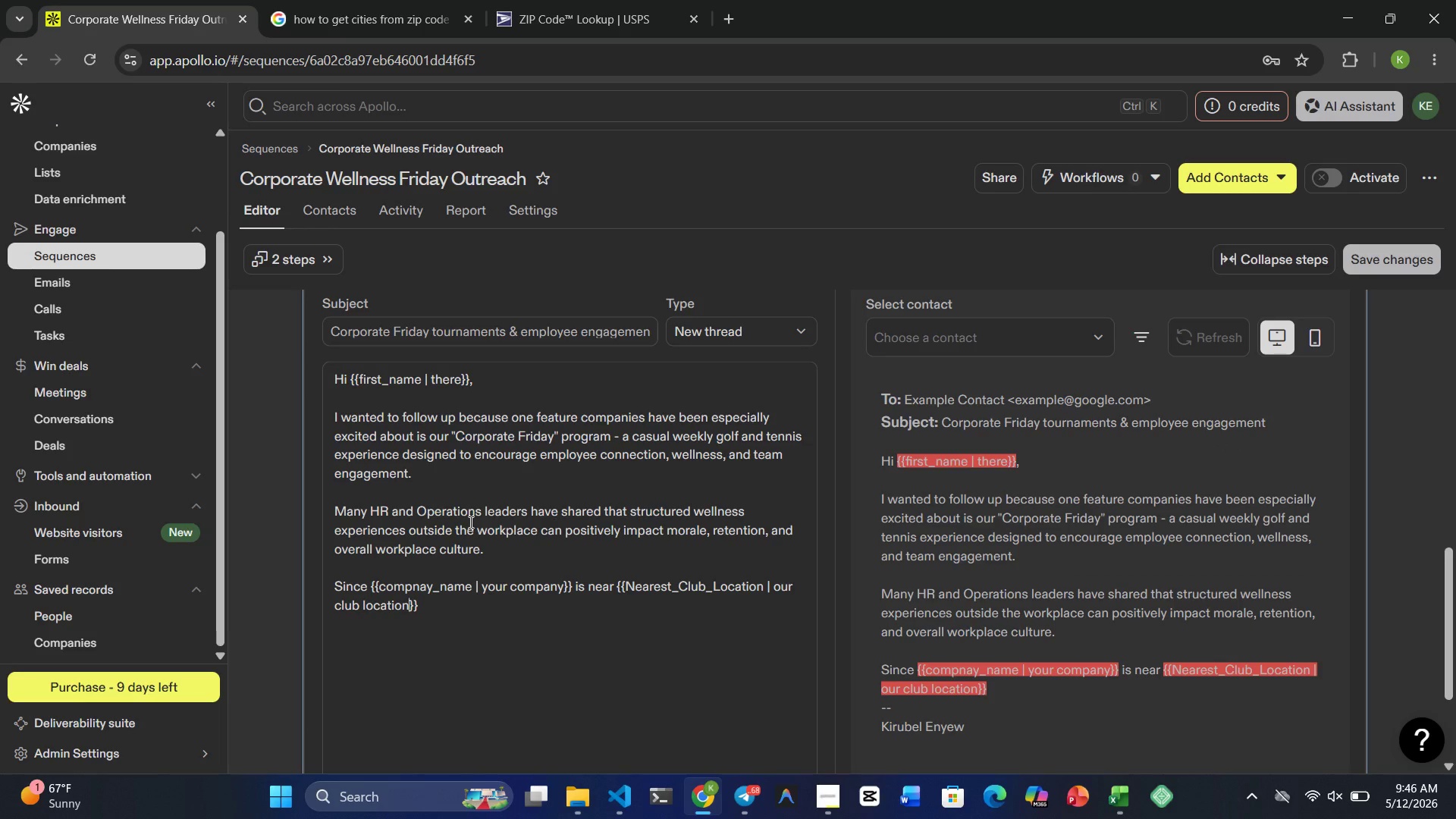 
wait(5.75)
 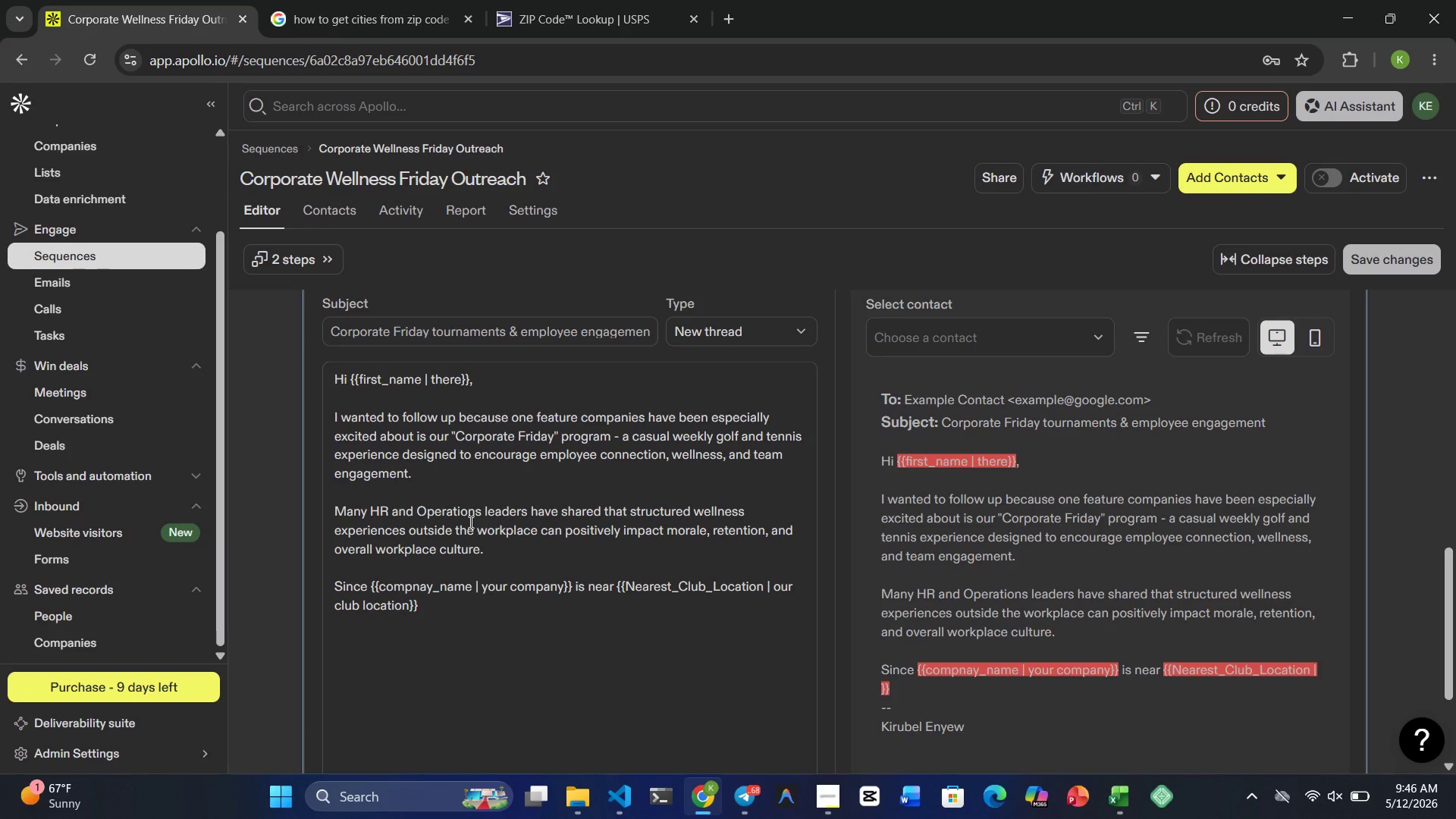 
key(ArrowRight)
 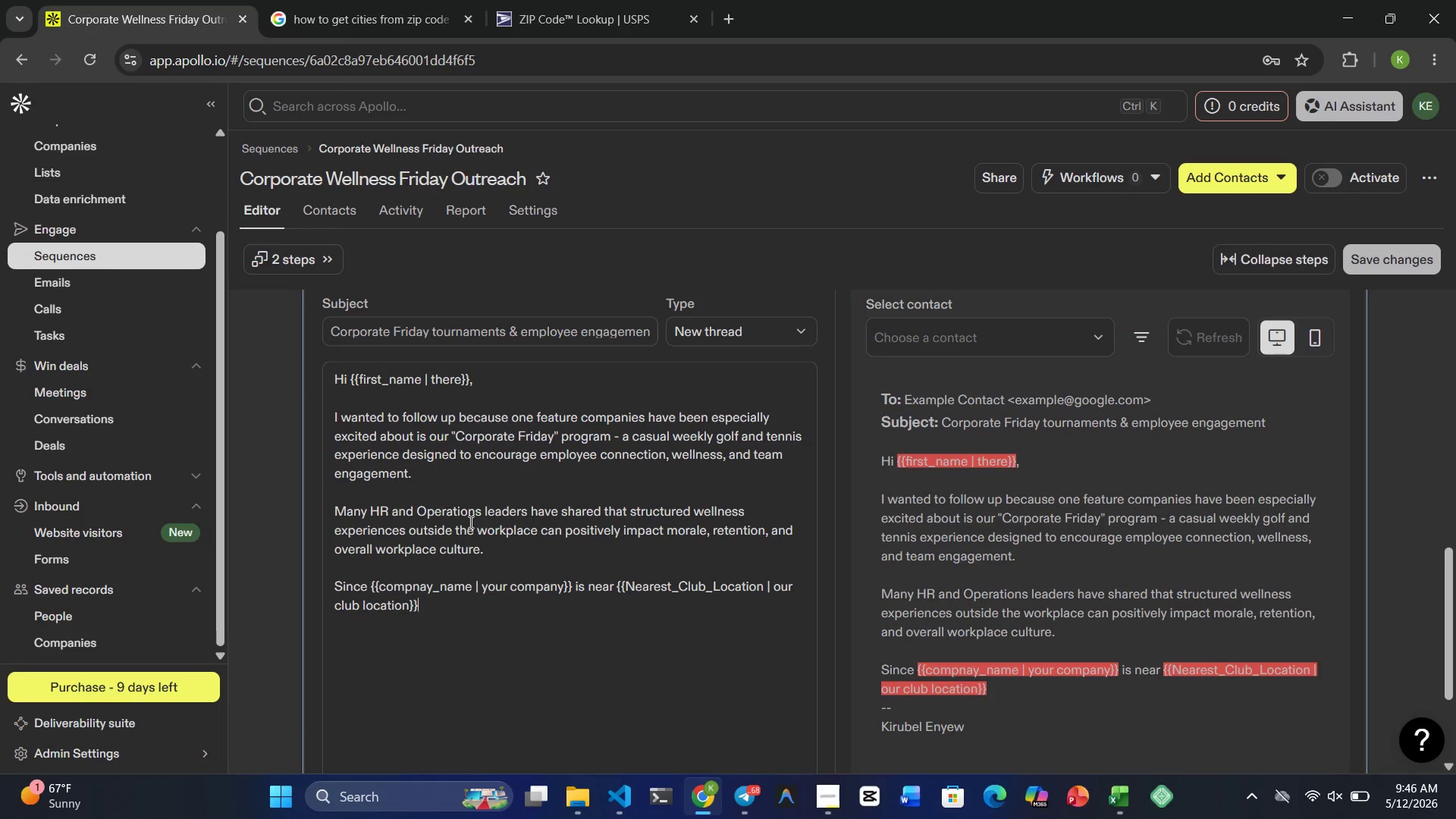 
key(ArrowRight)
 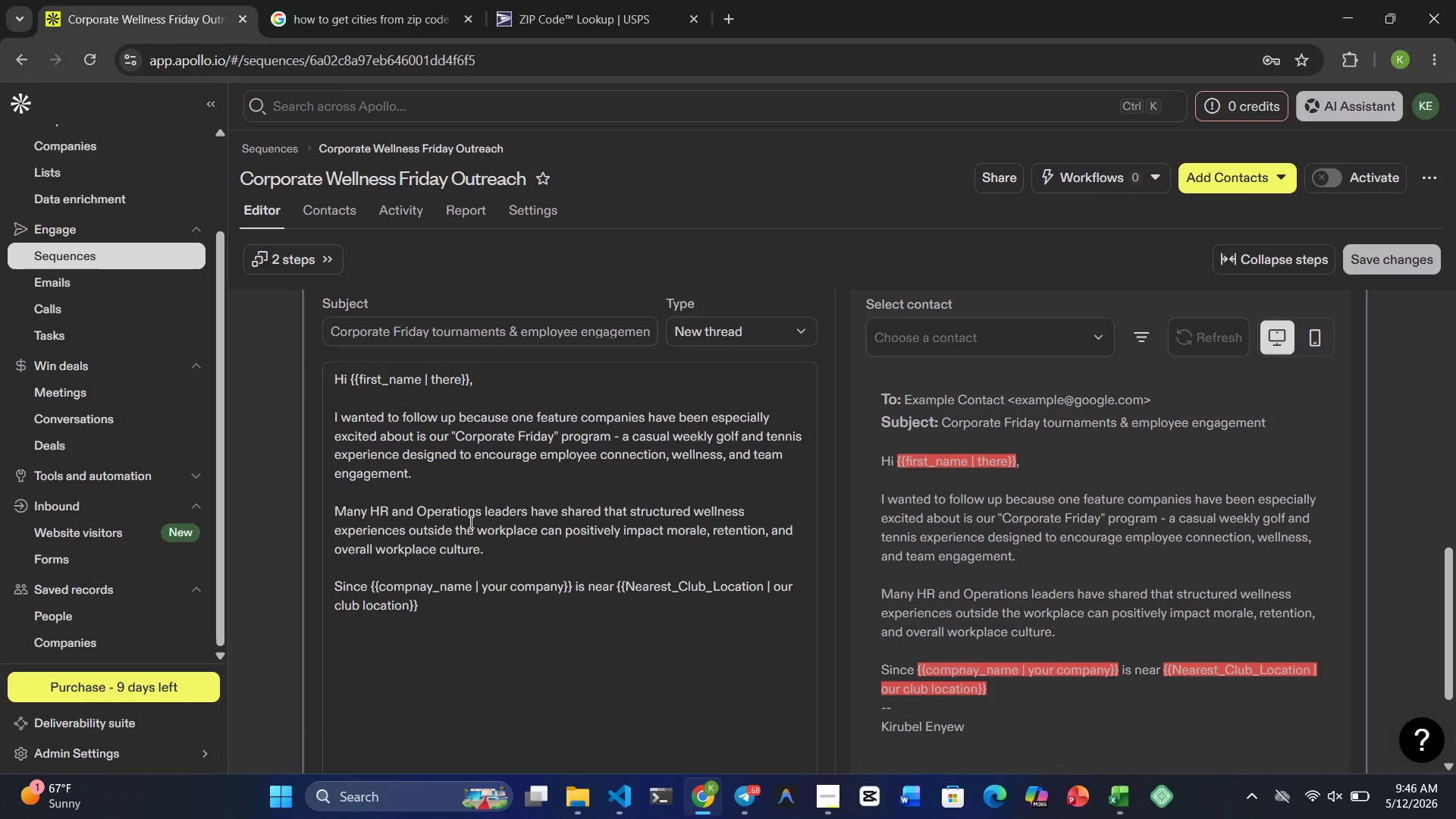 
type(, I thought this might be )
 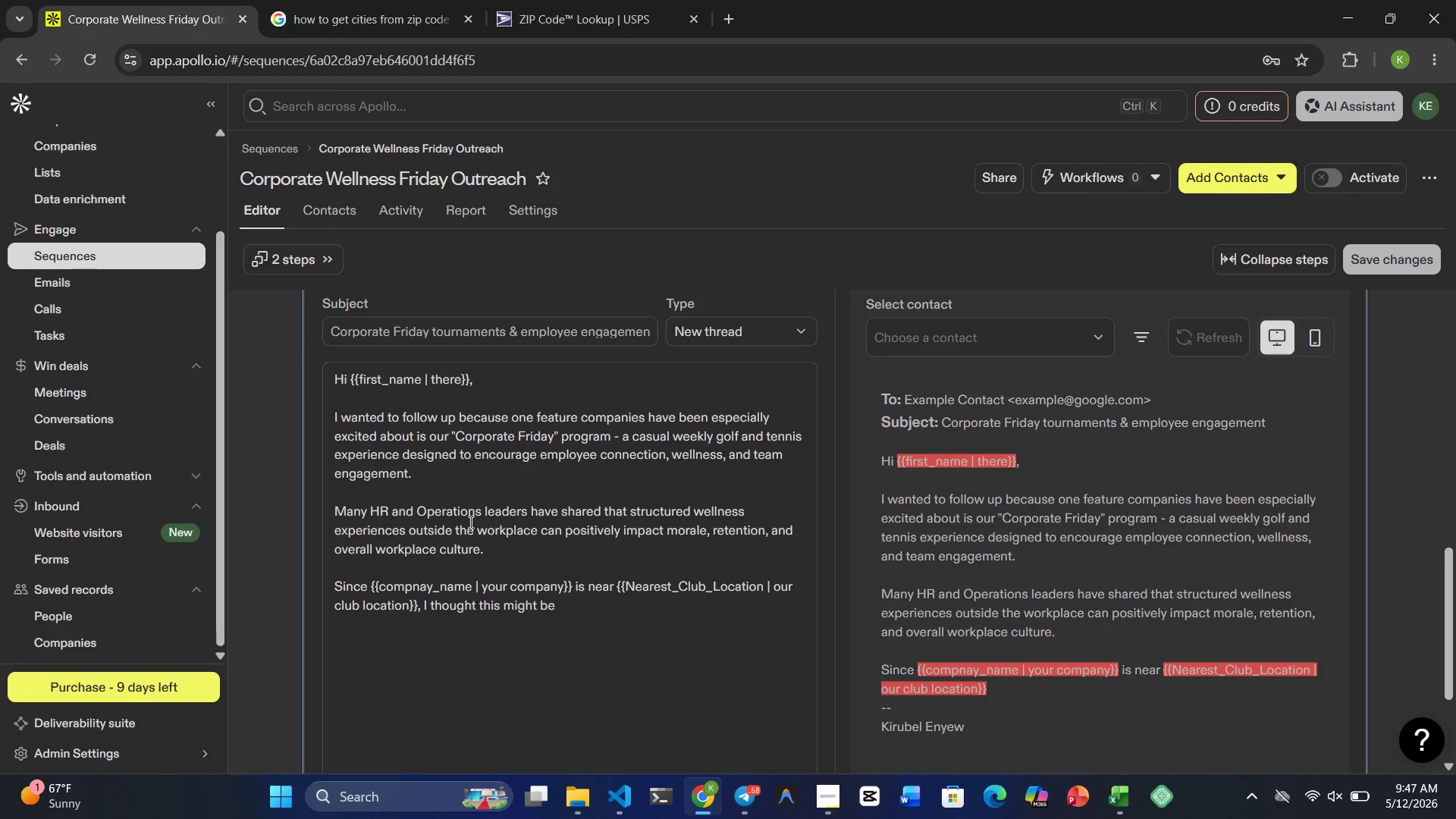 
type(worth a quick introduction.)
 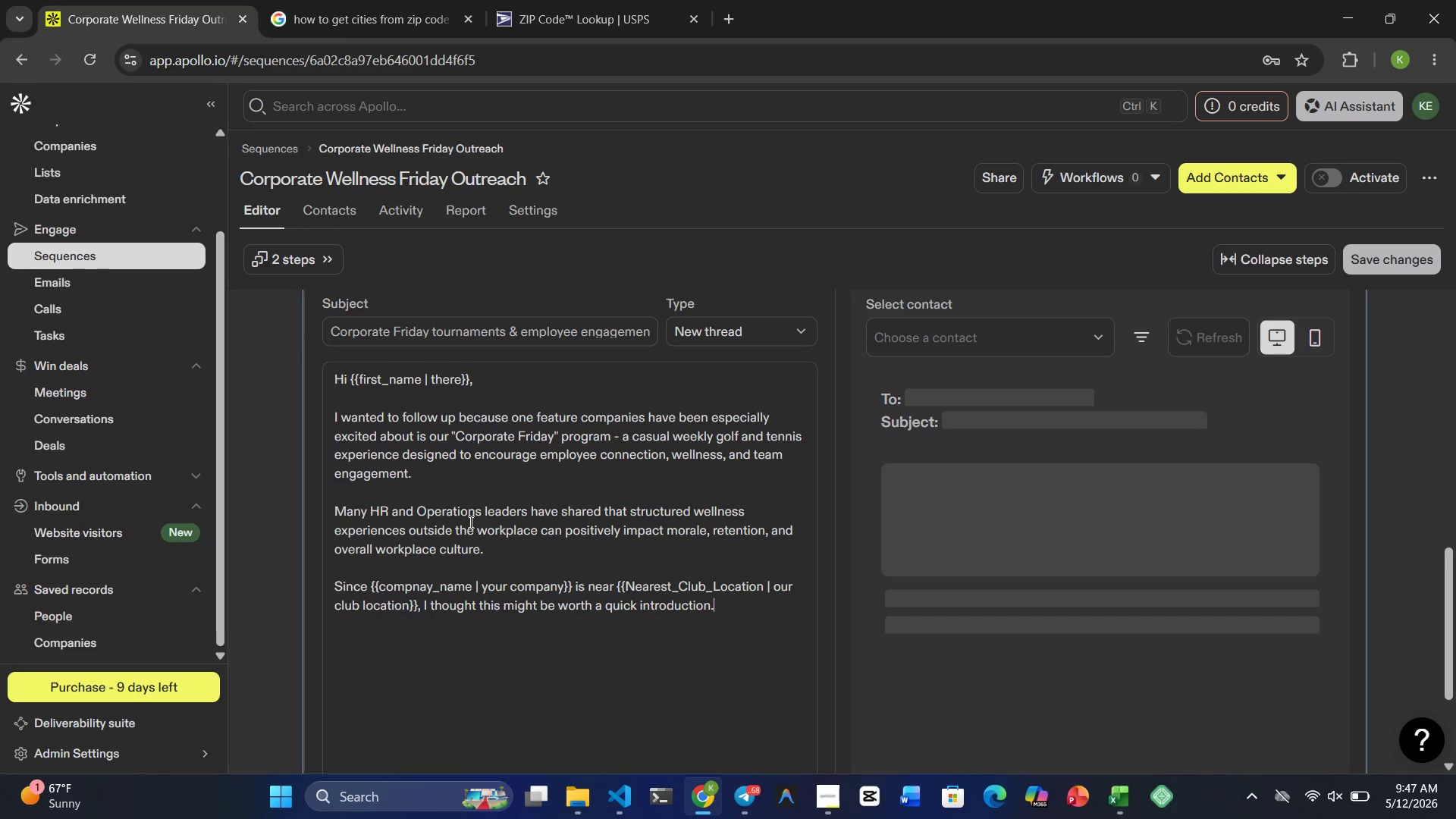 
key(Enter)
 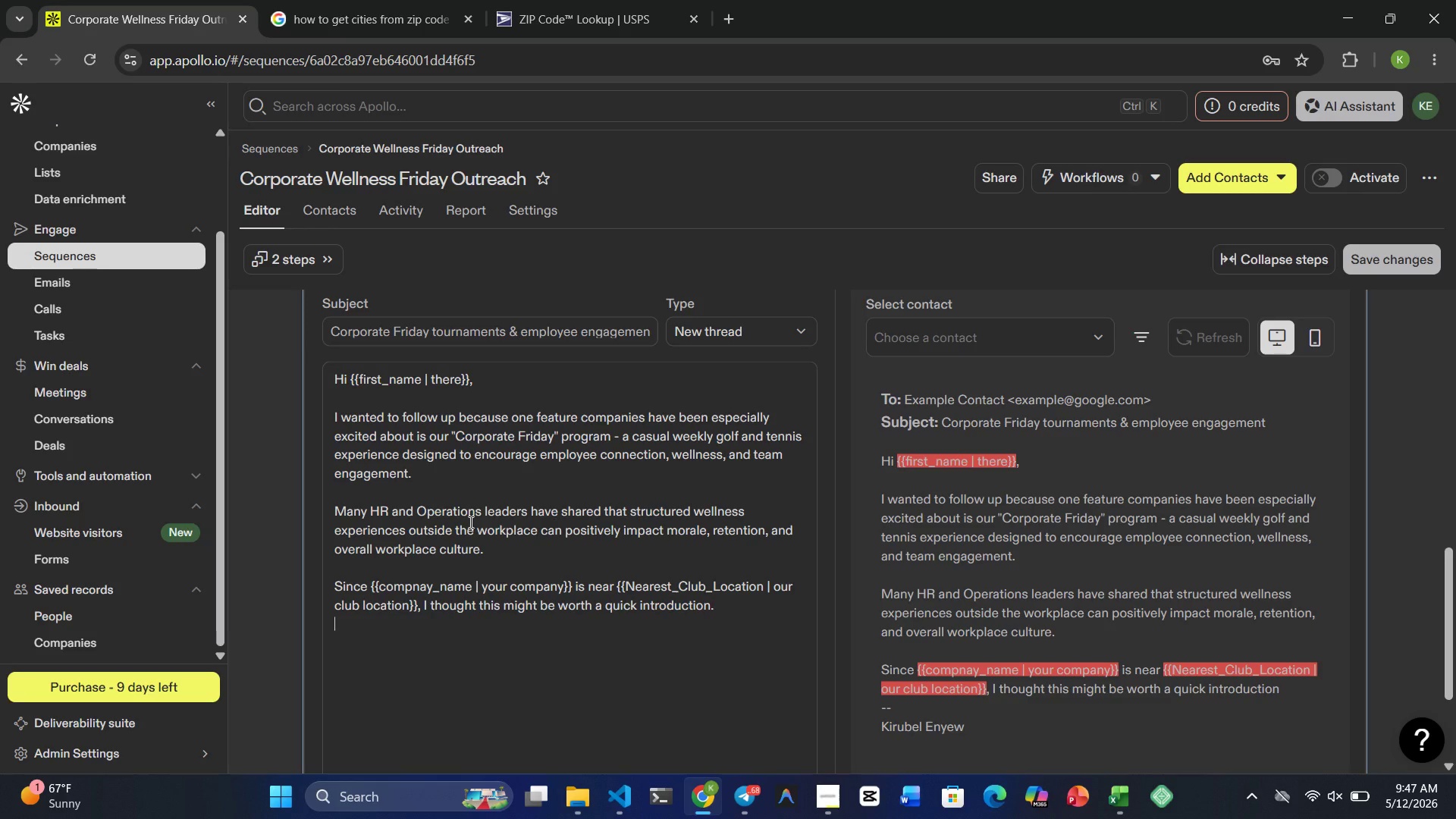 
key(Enter)
 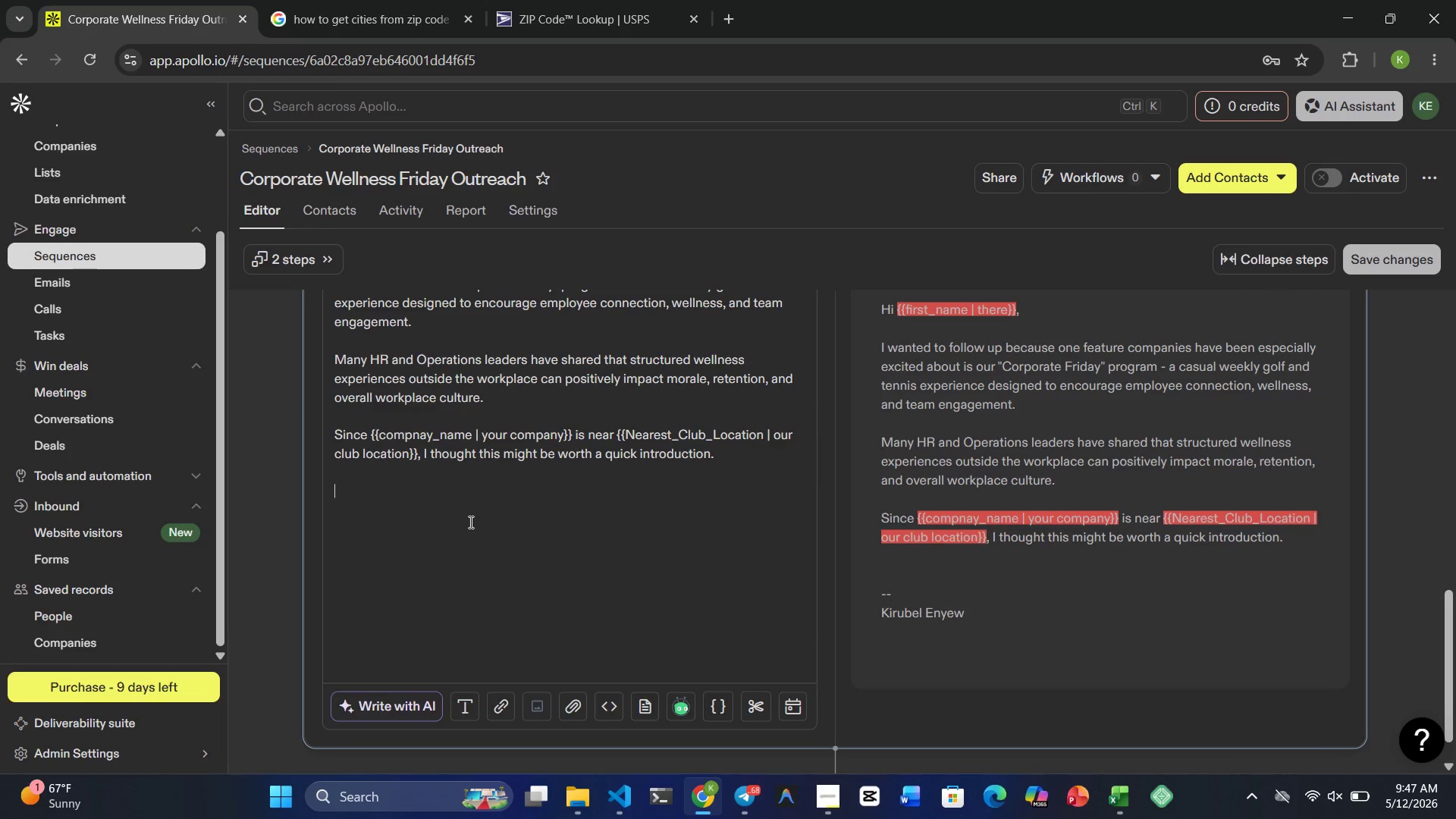 
wait(10.7)
 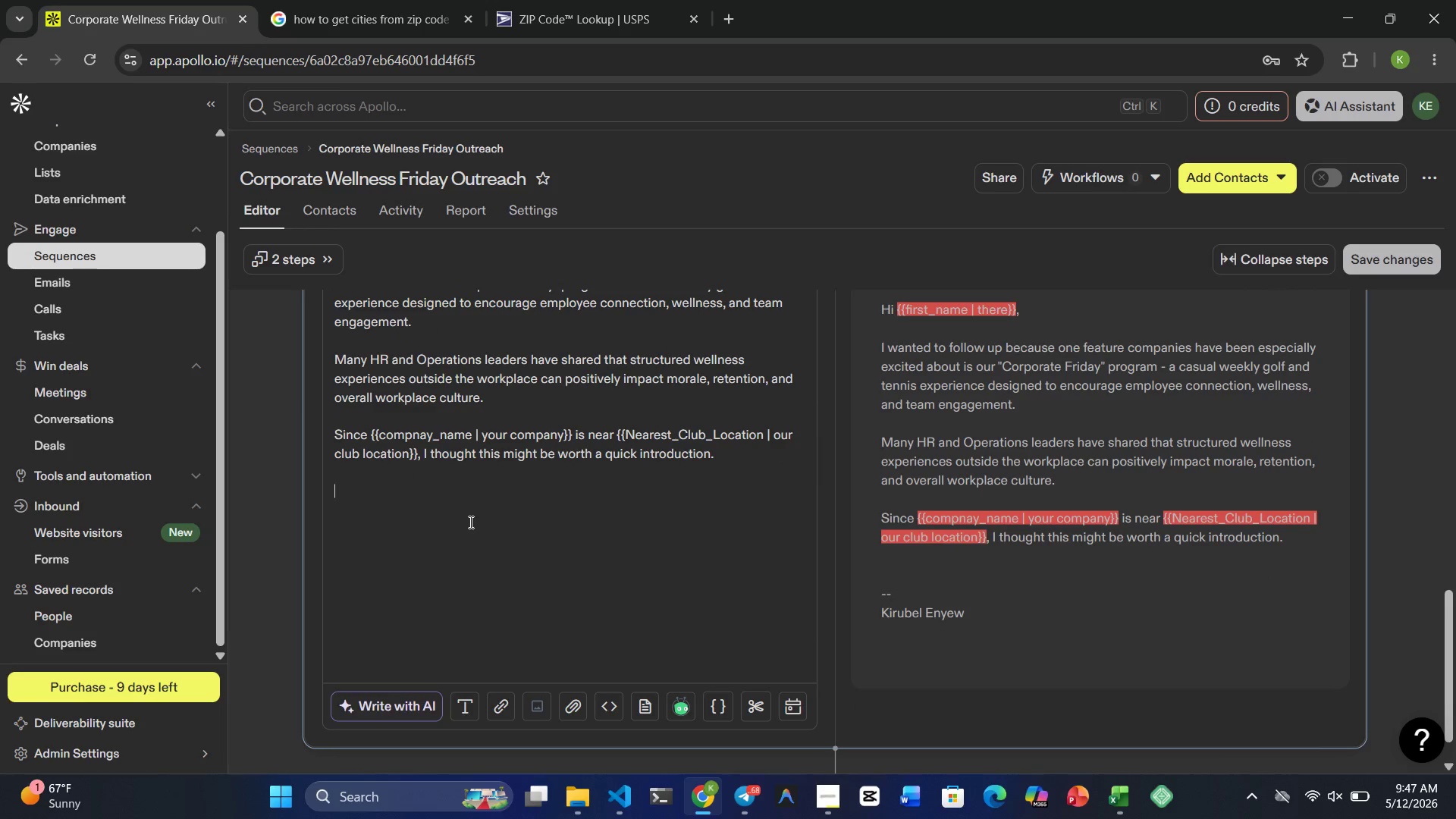 
type(If helpful I)
 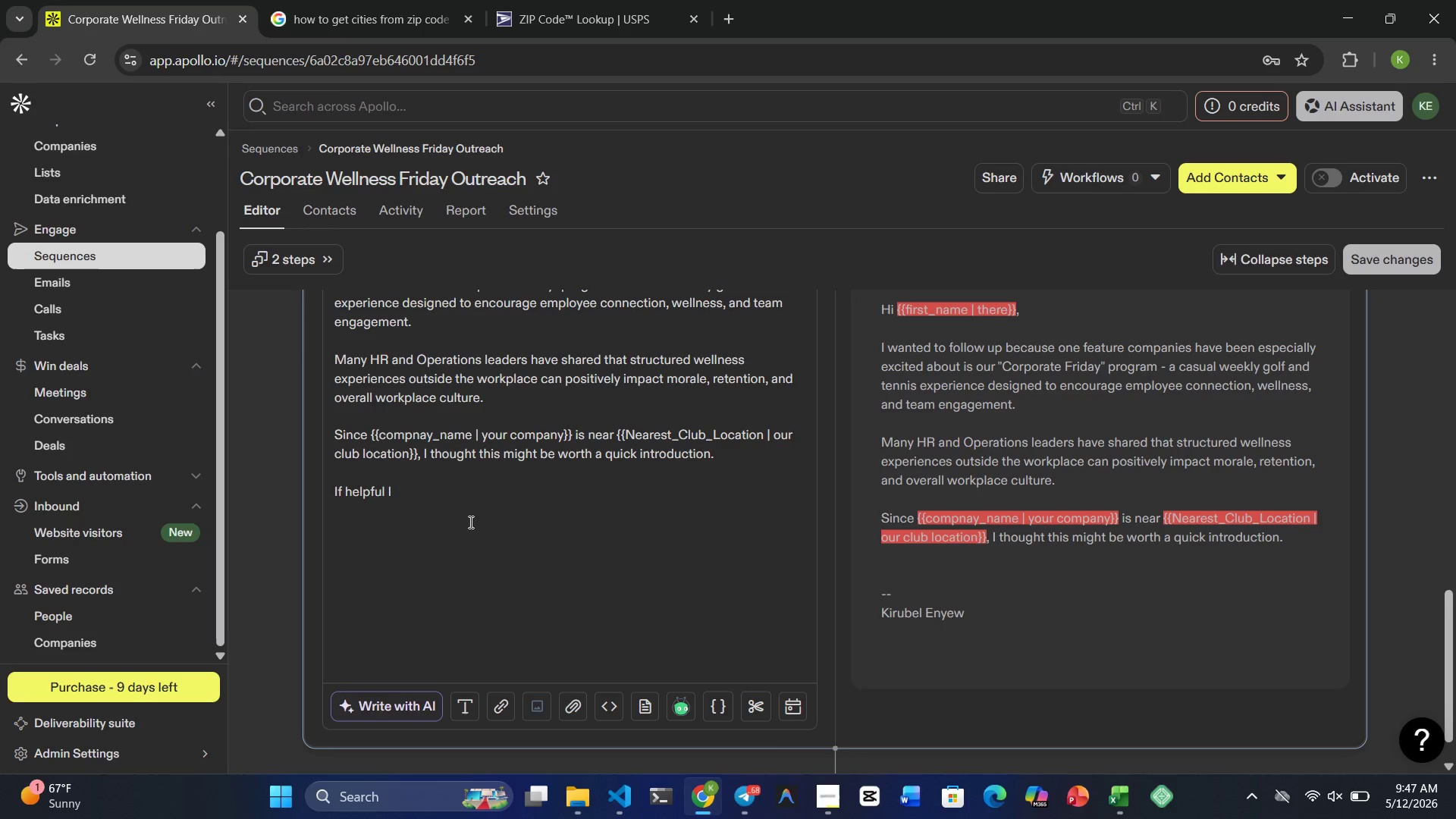 
key(Enter)
 